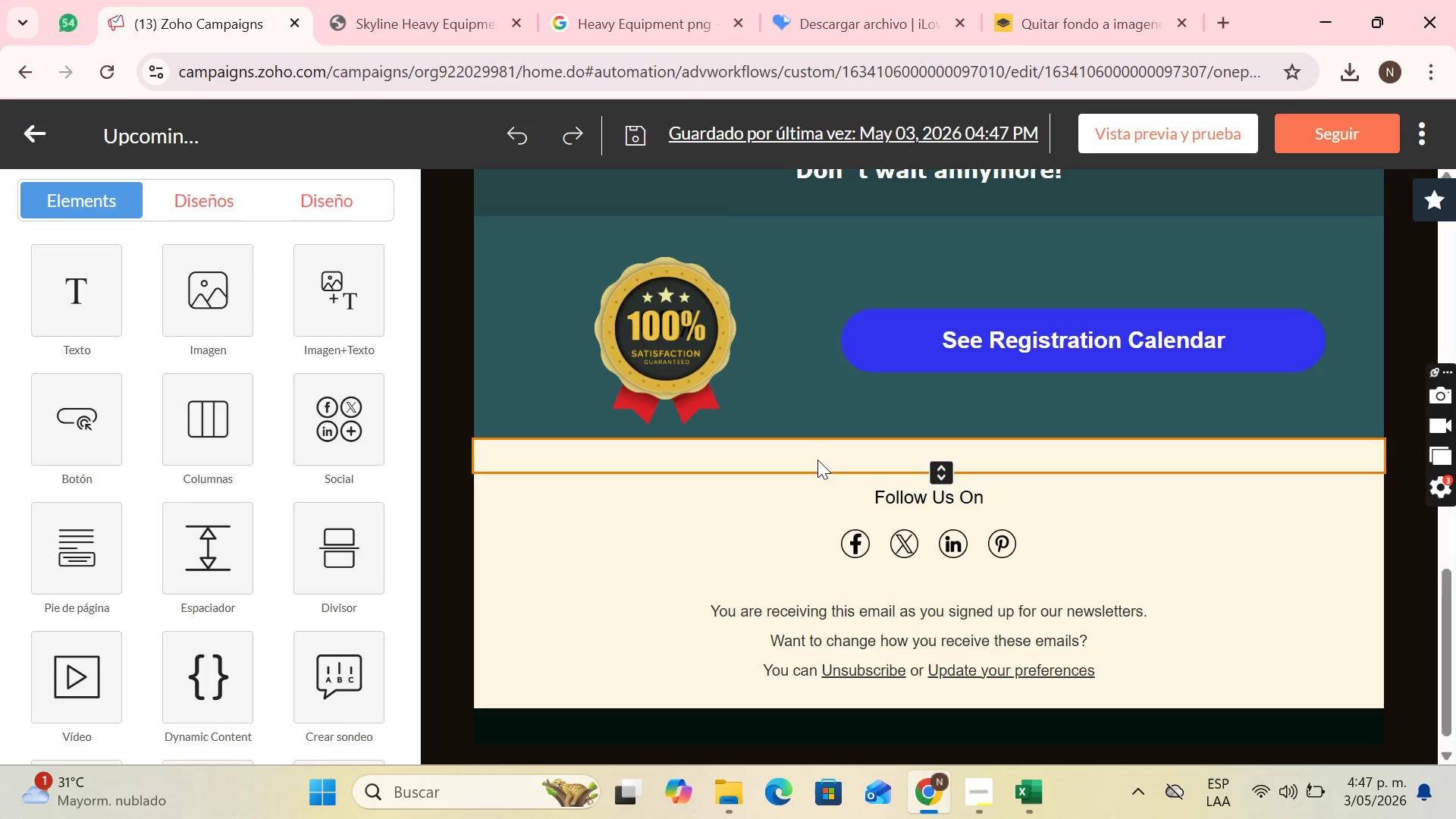 
wait(5.36)
 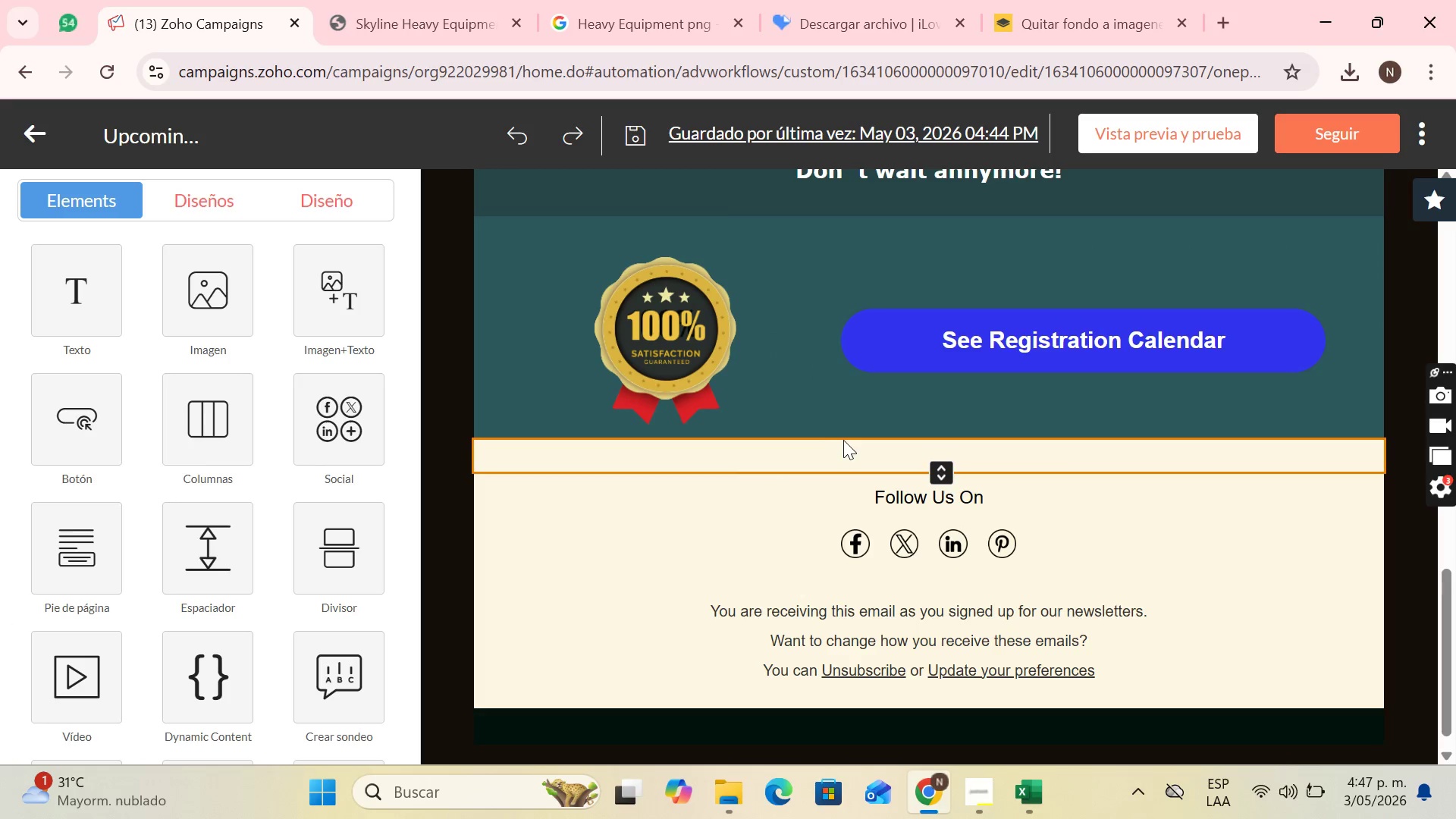 
scroll: coordinate [1023, 391], scroll_direction: up, amount: 1.0
 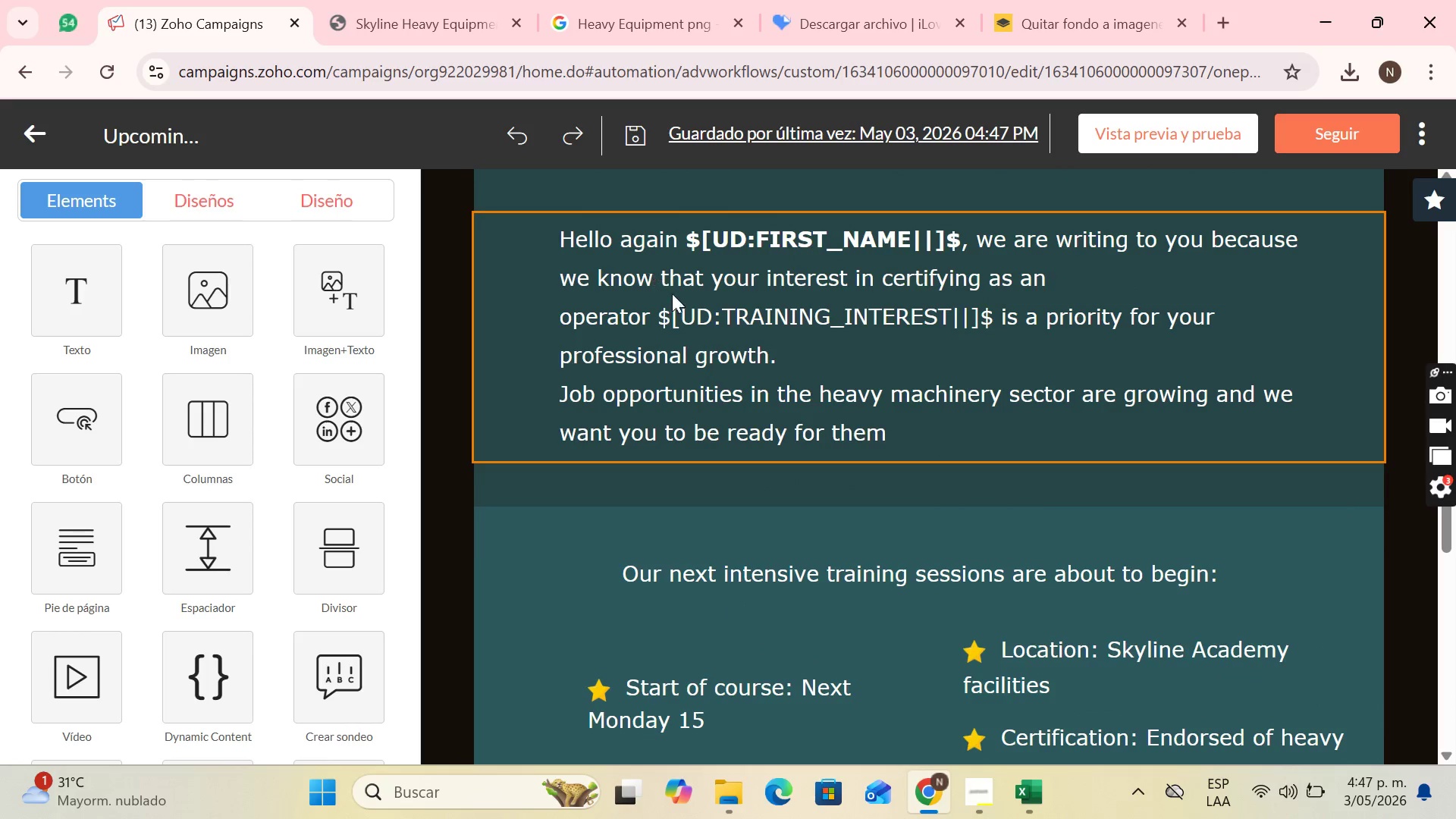 
wait(8.1)
 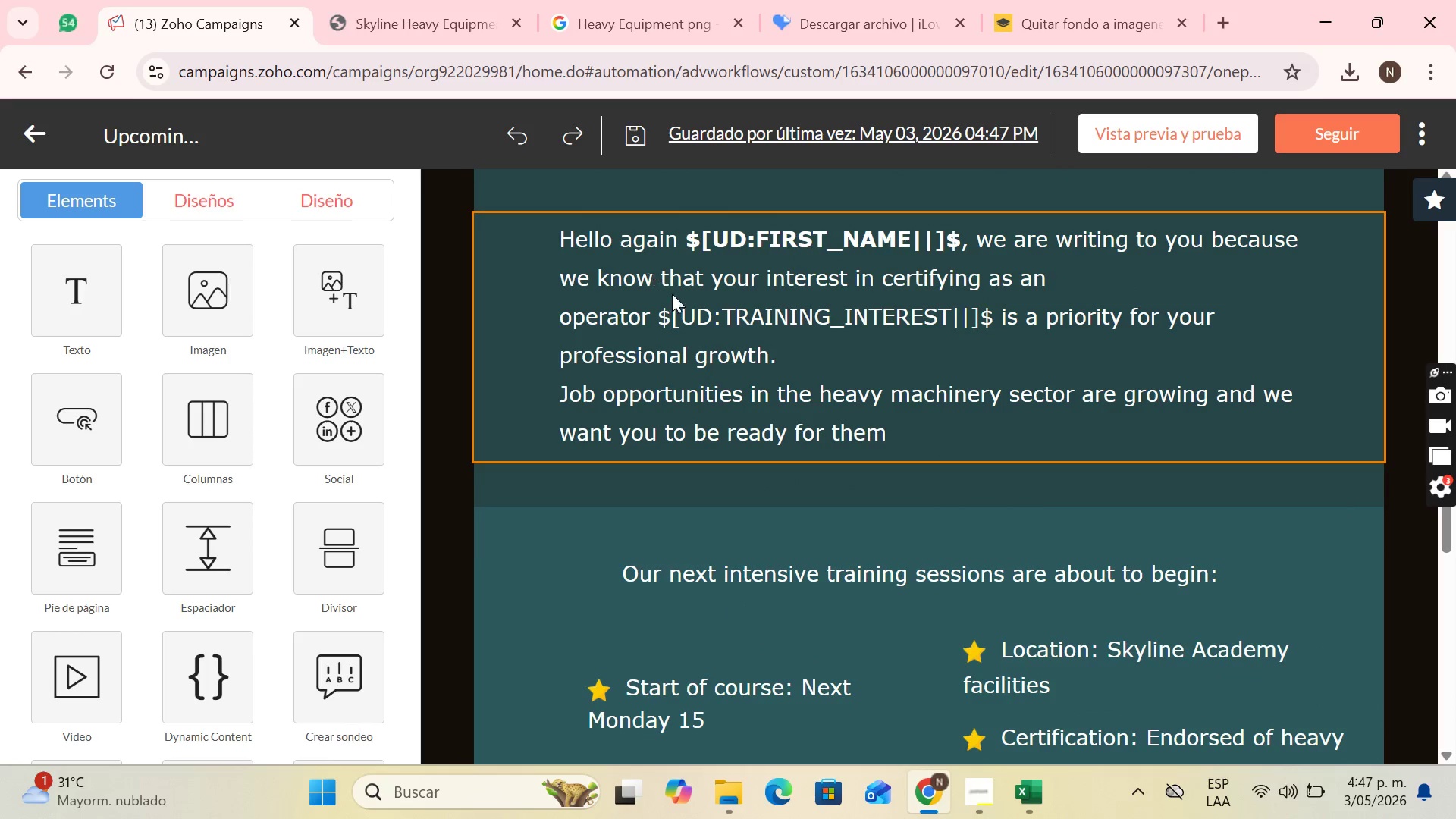 
left_click([804, 357])
 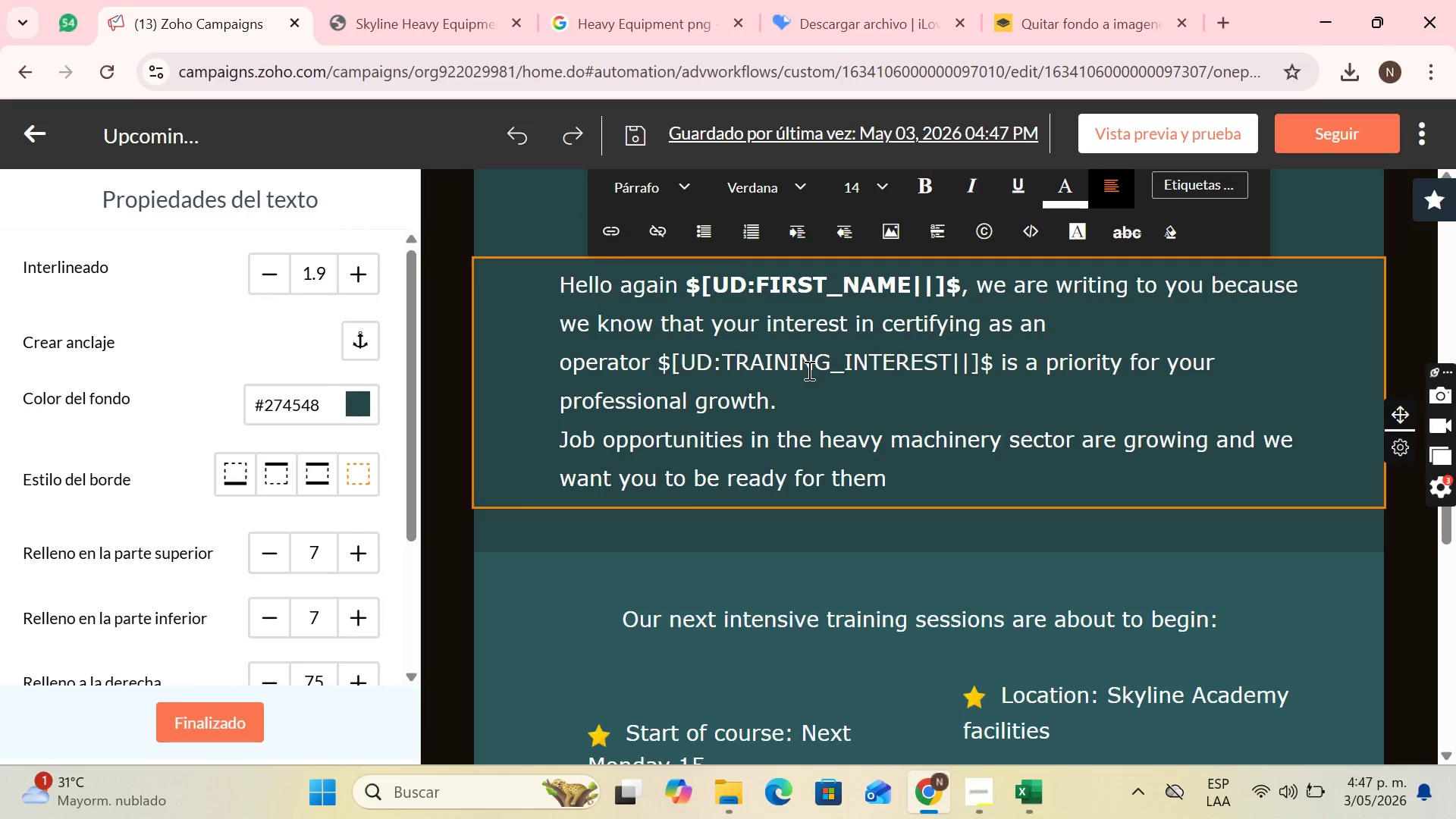 
key(Enter)
 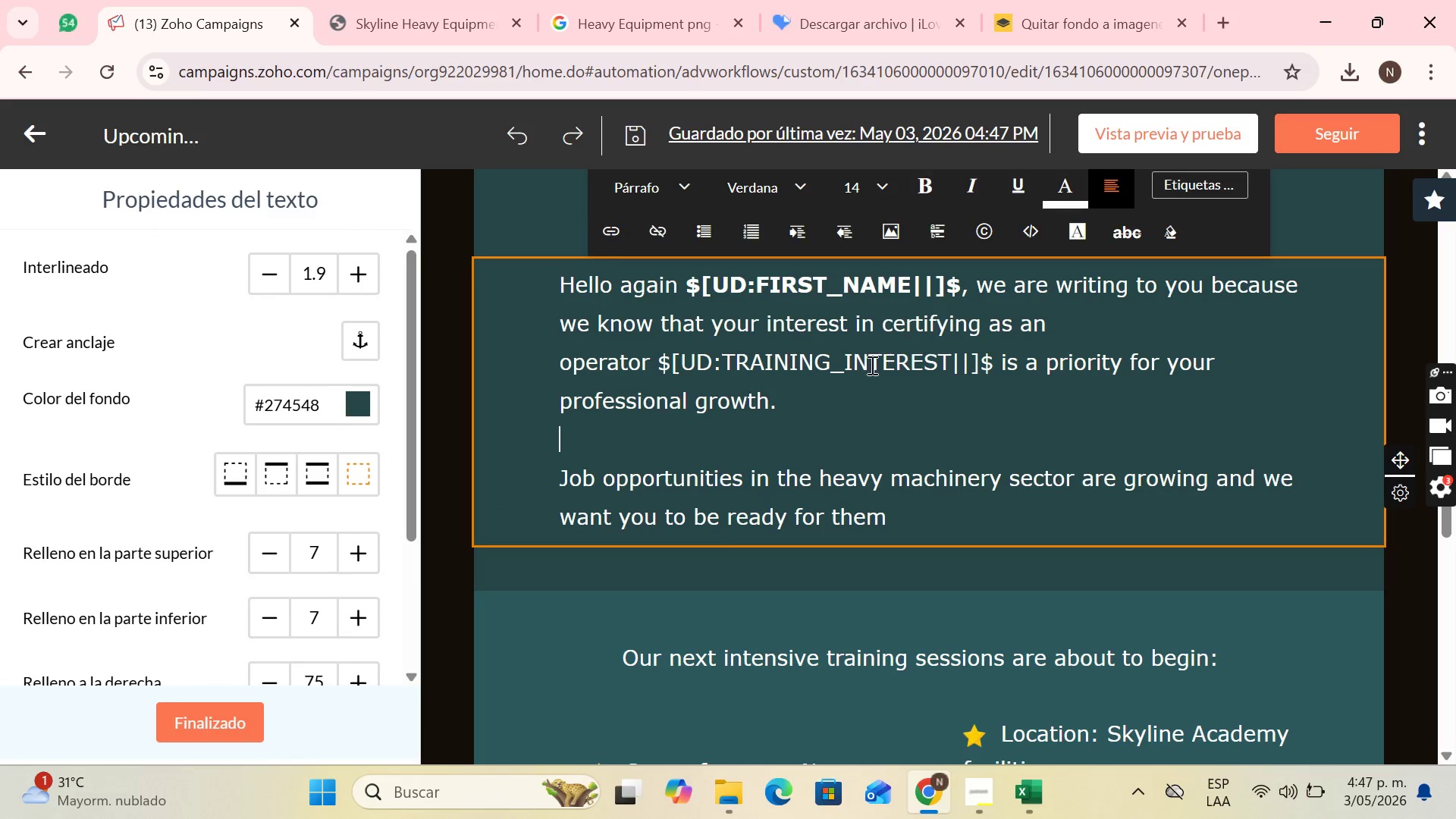 
scroll: coordinate [912, 325], scroll_direction: up, amount: 6.0
 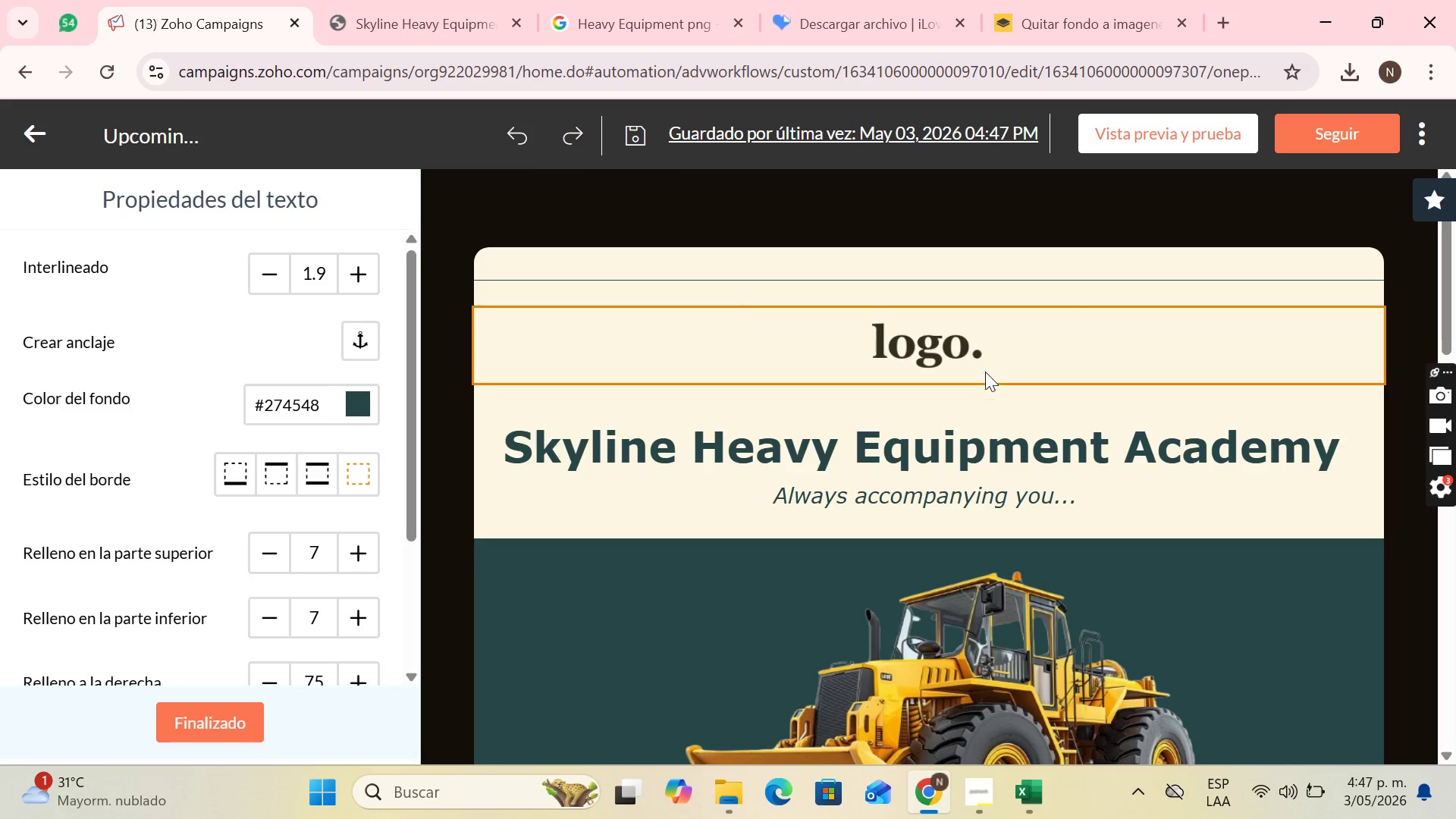 
scroll: coordinate [849, 371], scroll_direction: down, amount: 5.0
 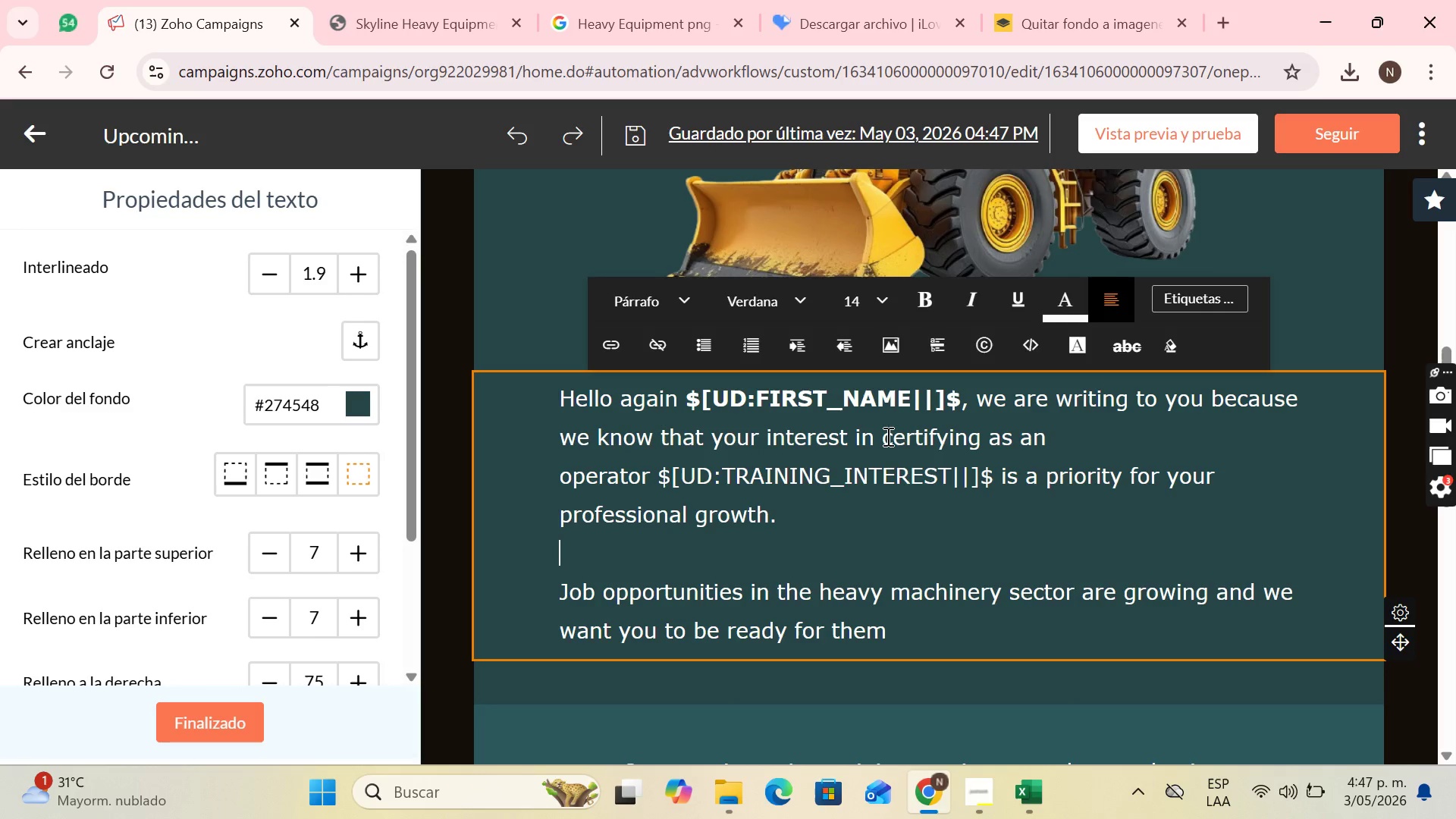 
wait(7.3)
 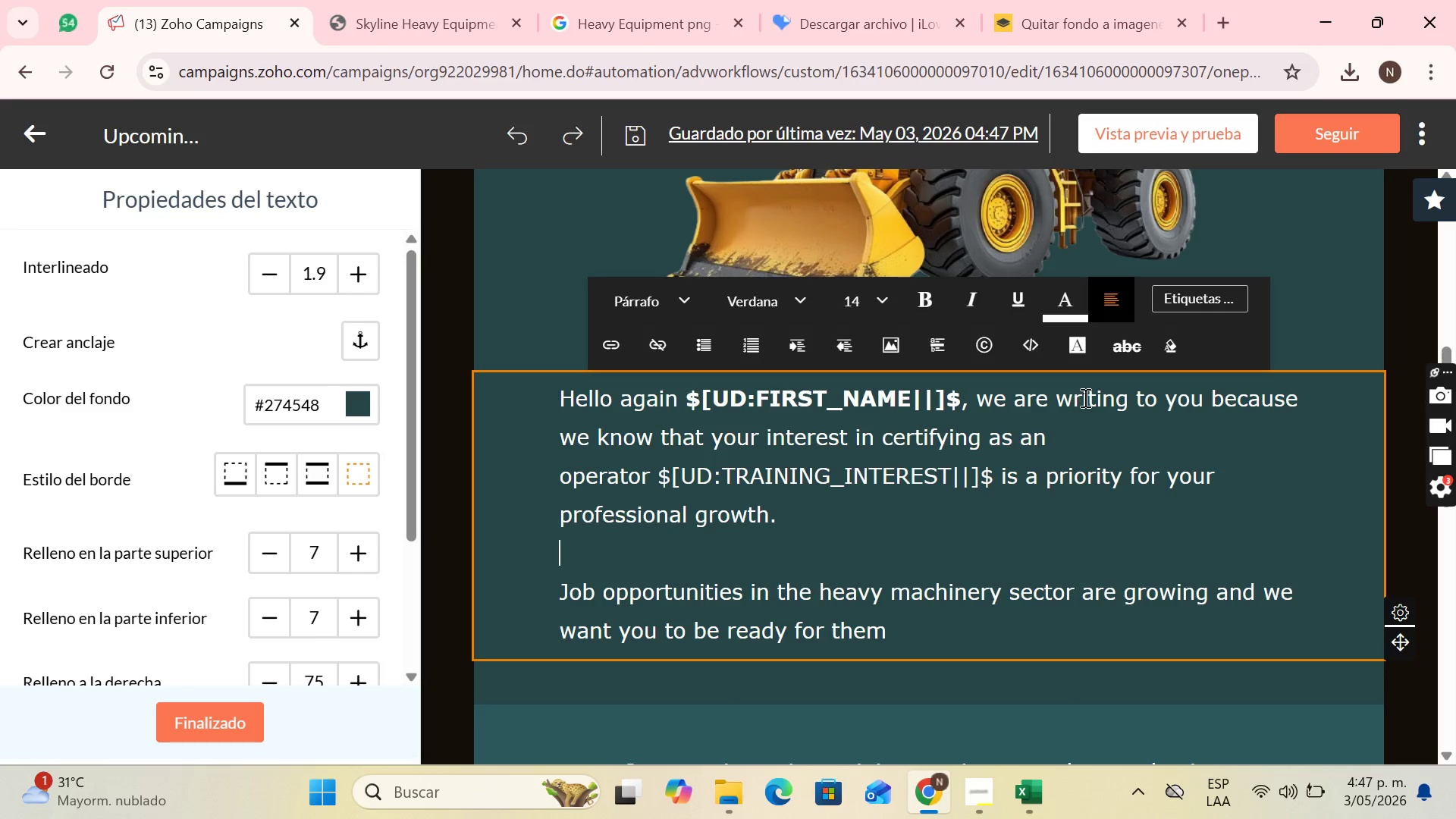 
left_click_drag(start_coordinate=[763, 438], to_coordinate=[993, 468])
 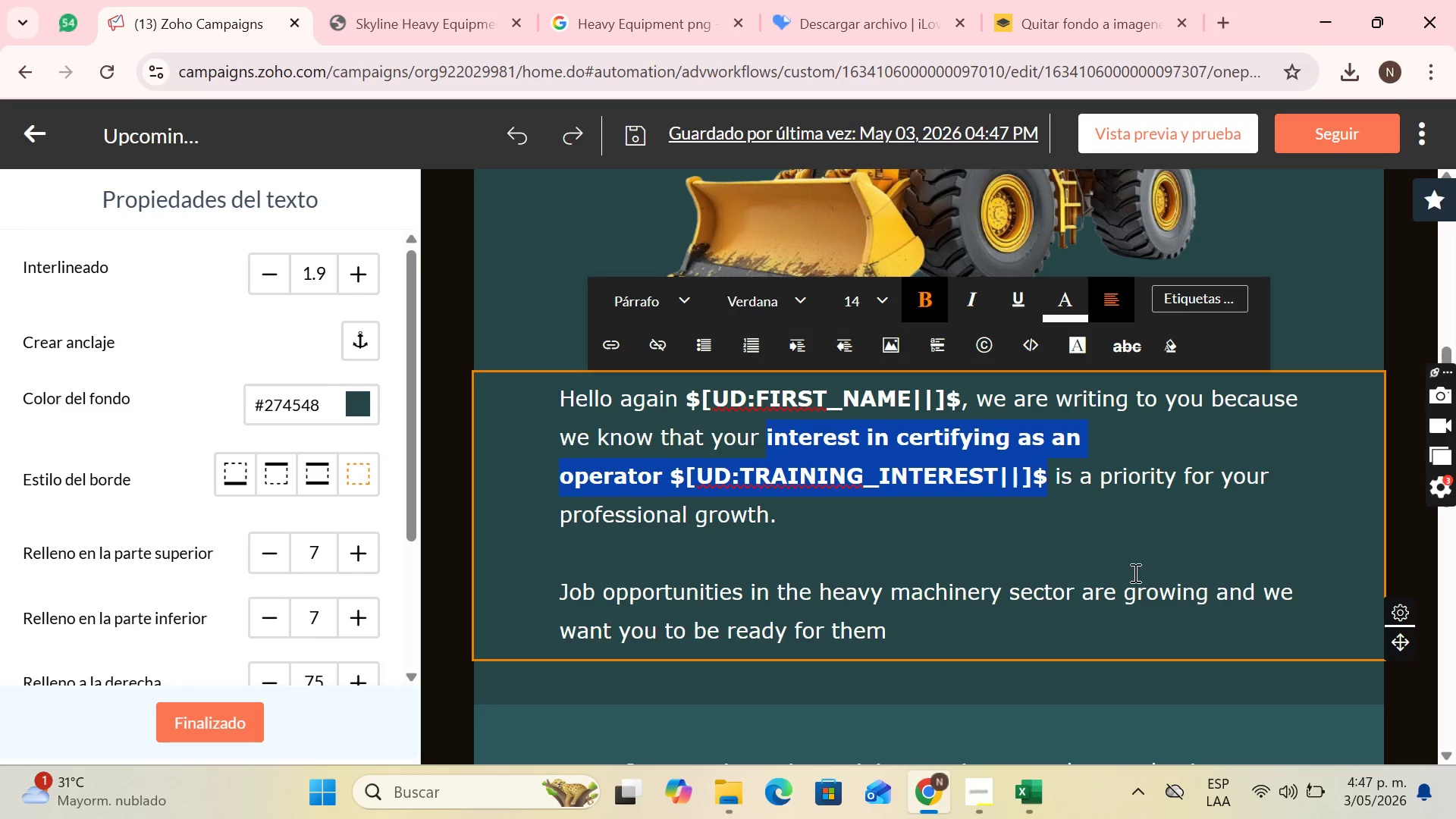 
wait(5.05)
 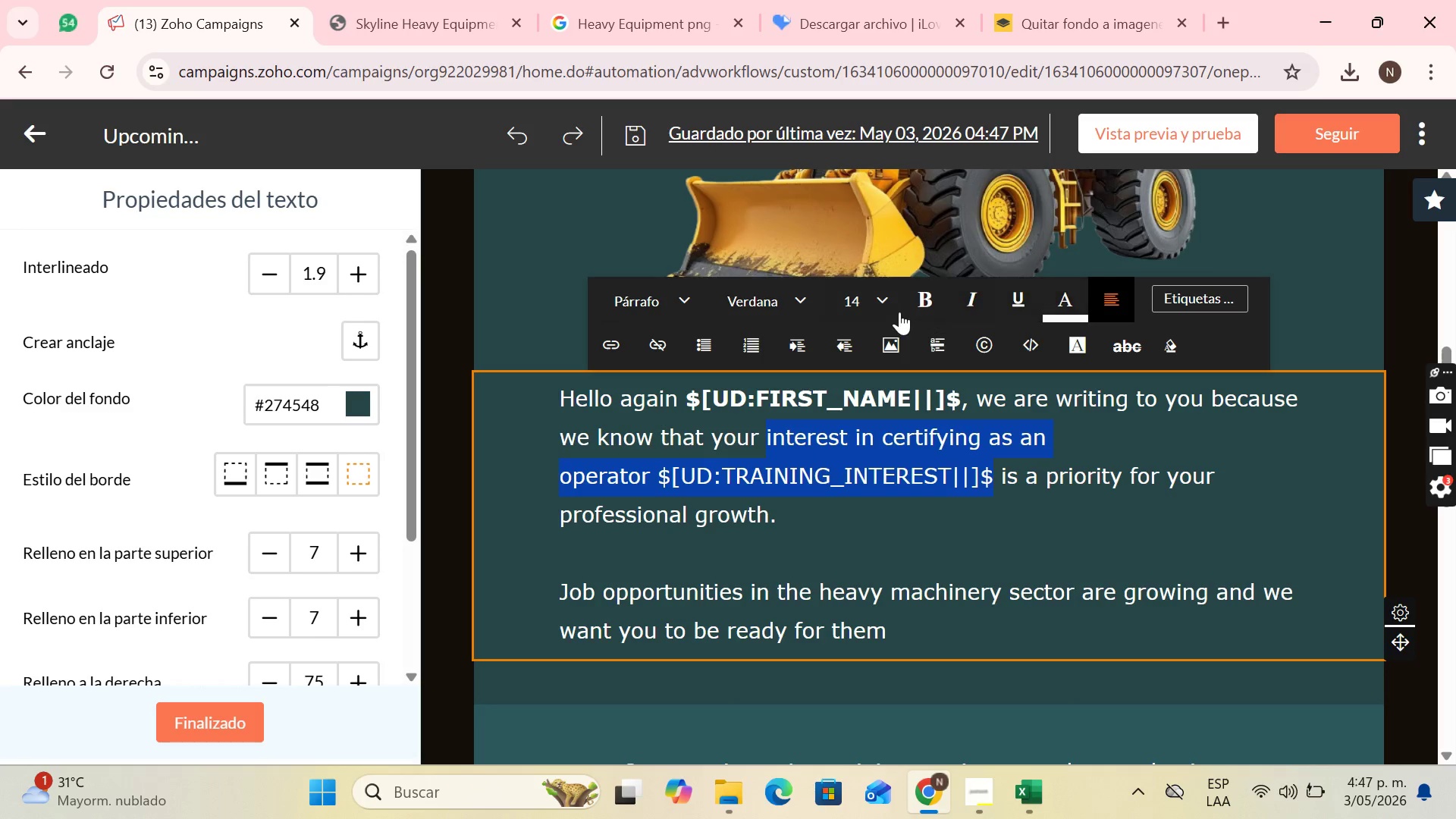 
left_click_drag(start_coordinate=[1082, 591], to_coordinate=[1210, 597])
 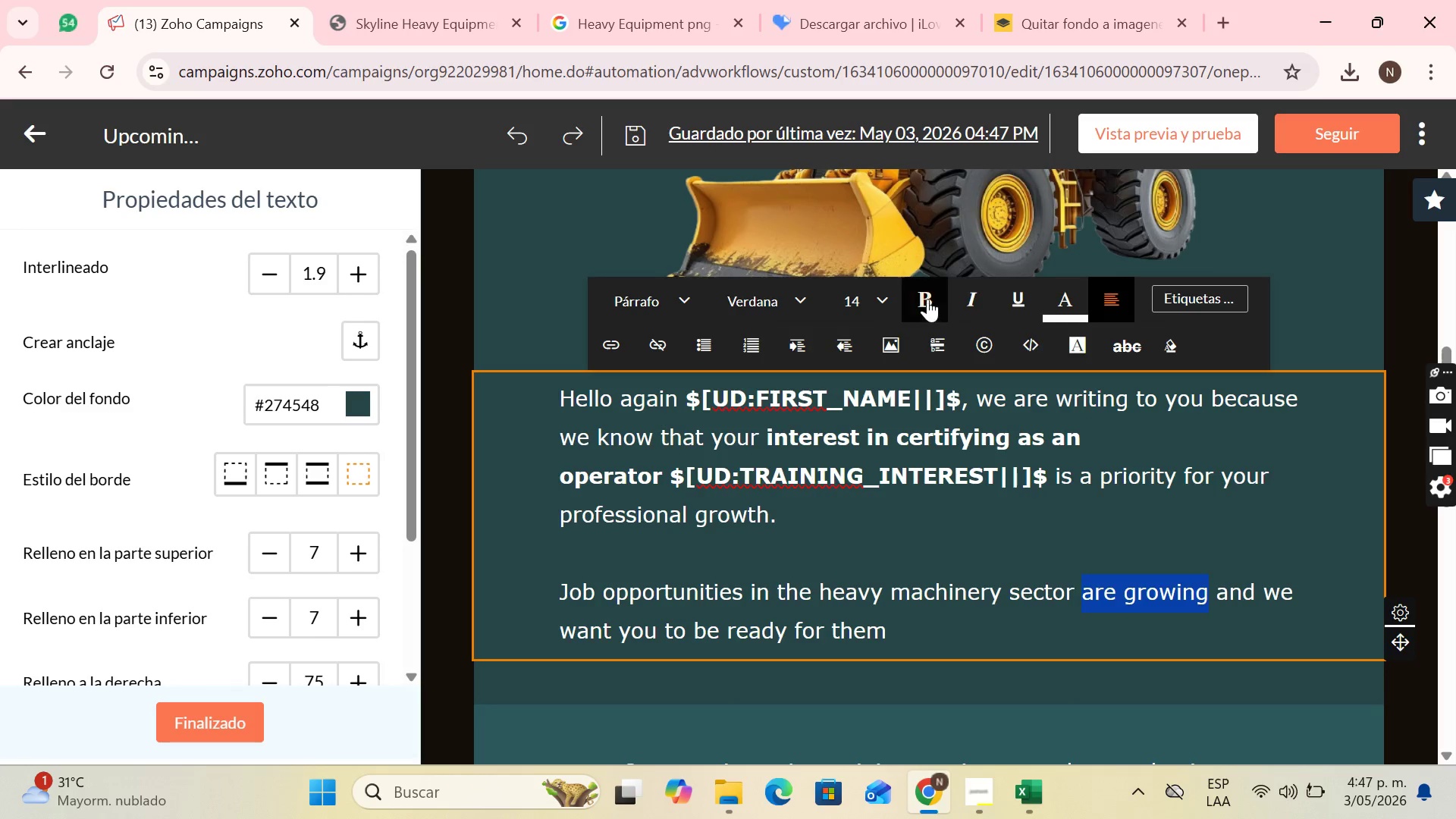 
left_click([927, 299])
 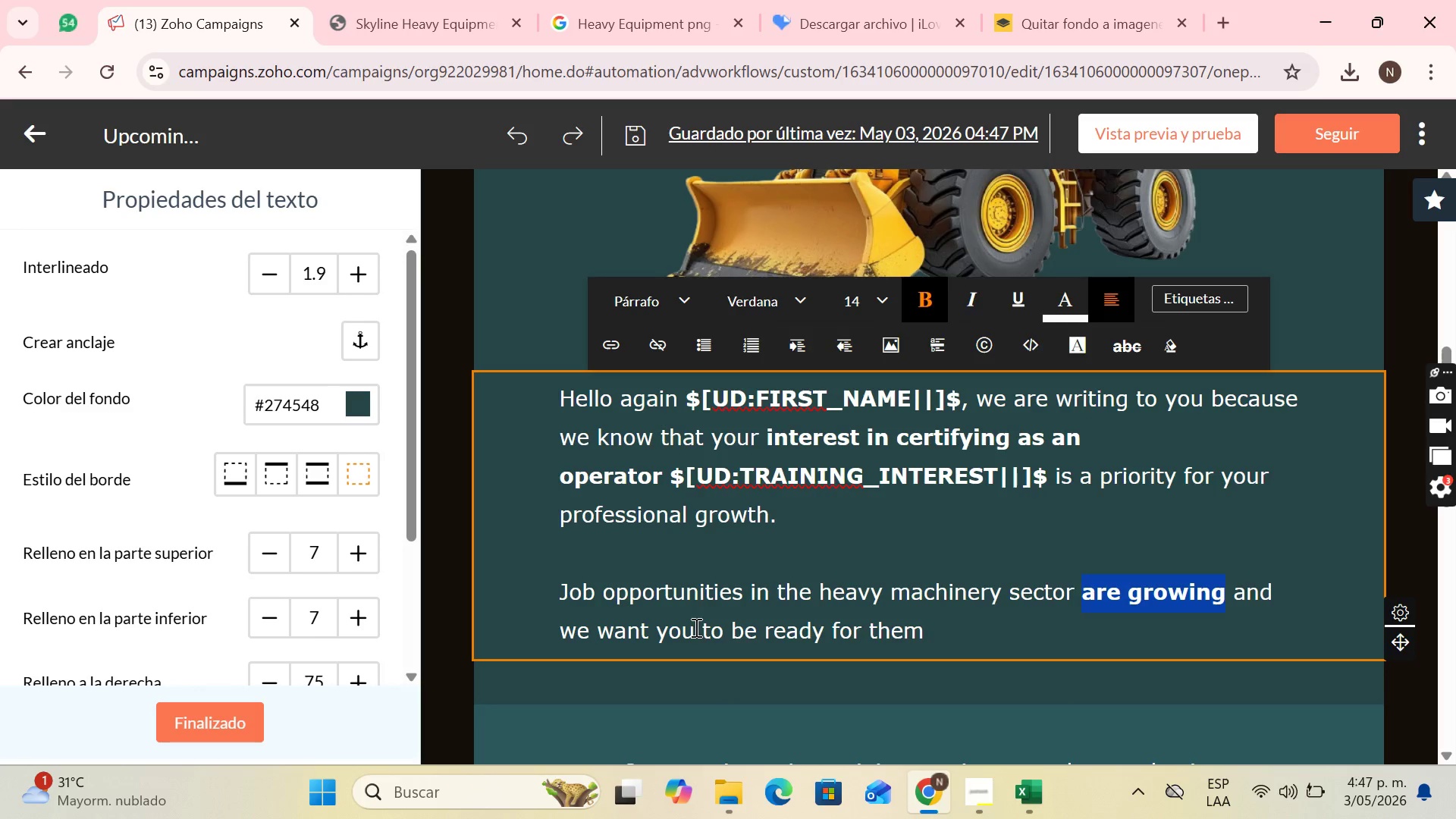 
left_click_drag(start_coordinate=[702, 631], to_coordinate=[827, 626])
 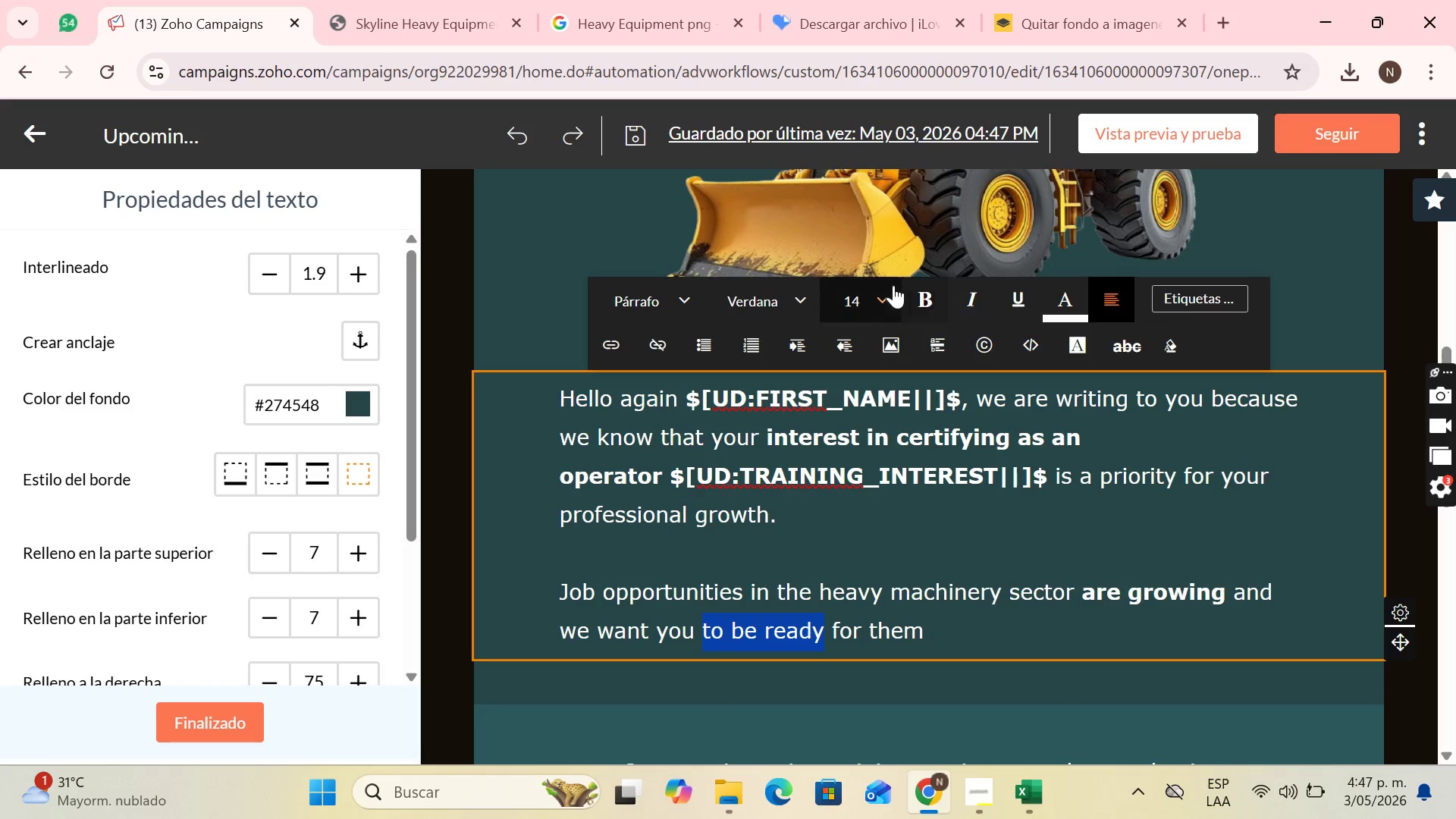 
left_click([920, 292])
 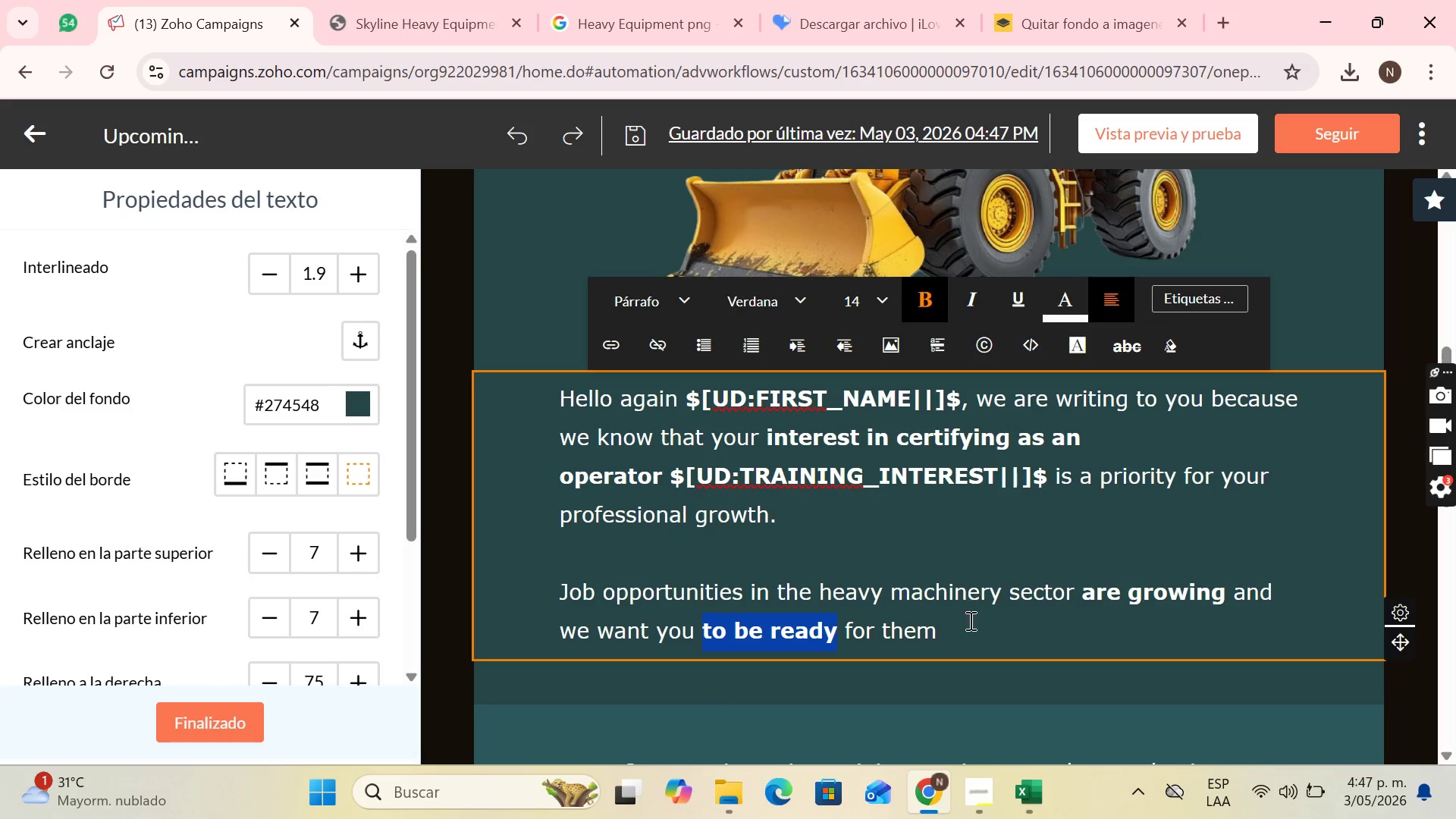 
left_click([968, 624])
 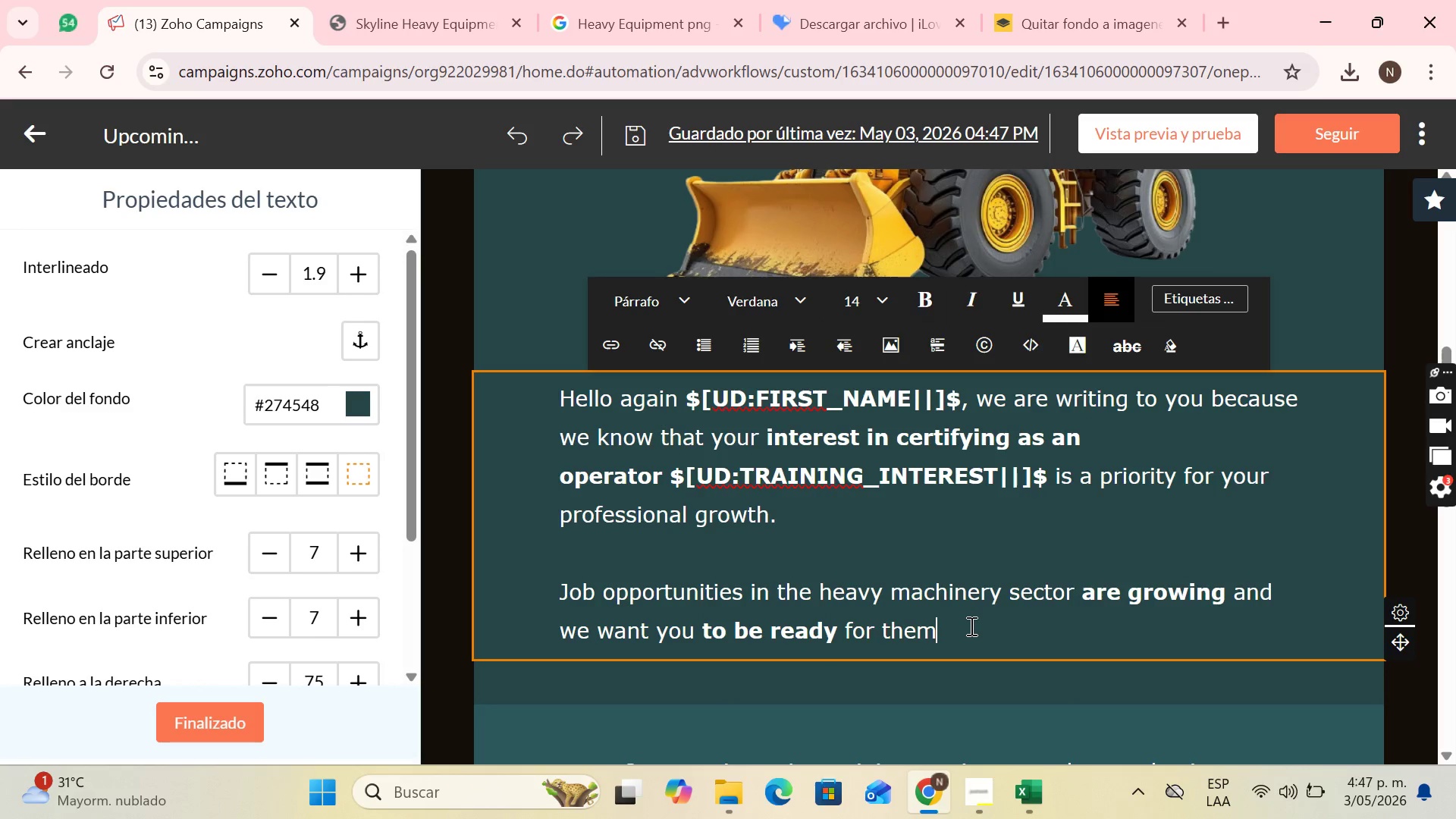 
key(Shift+1)
 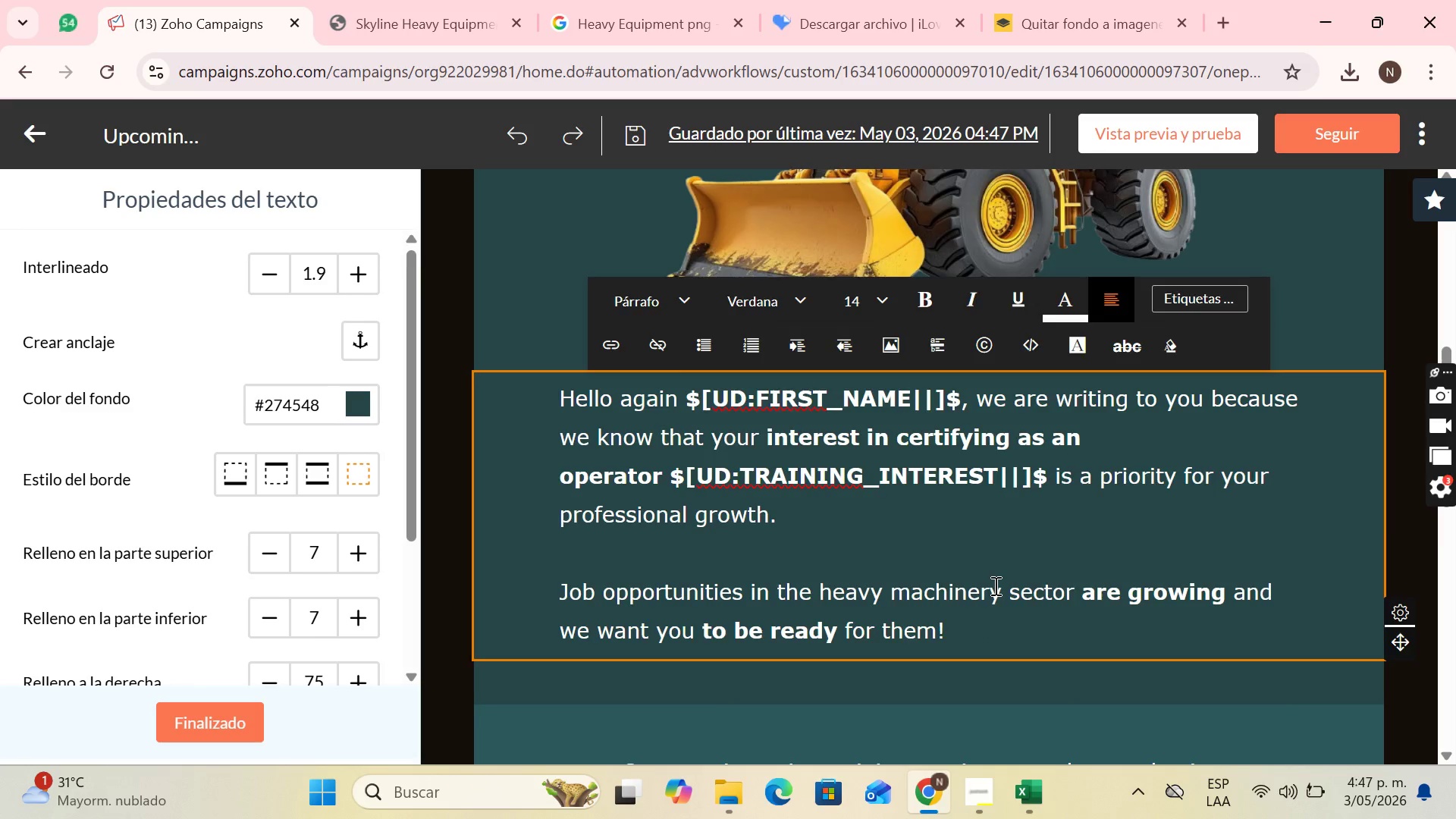 
scroll: coordinate [996, 583], scroll_direction: down, amount: 3.0
 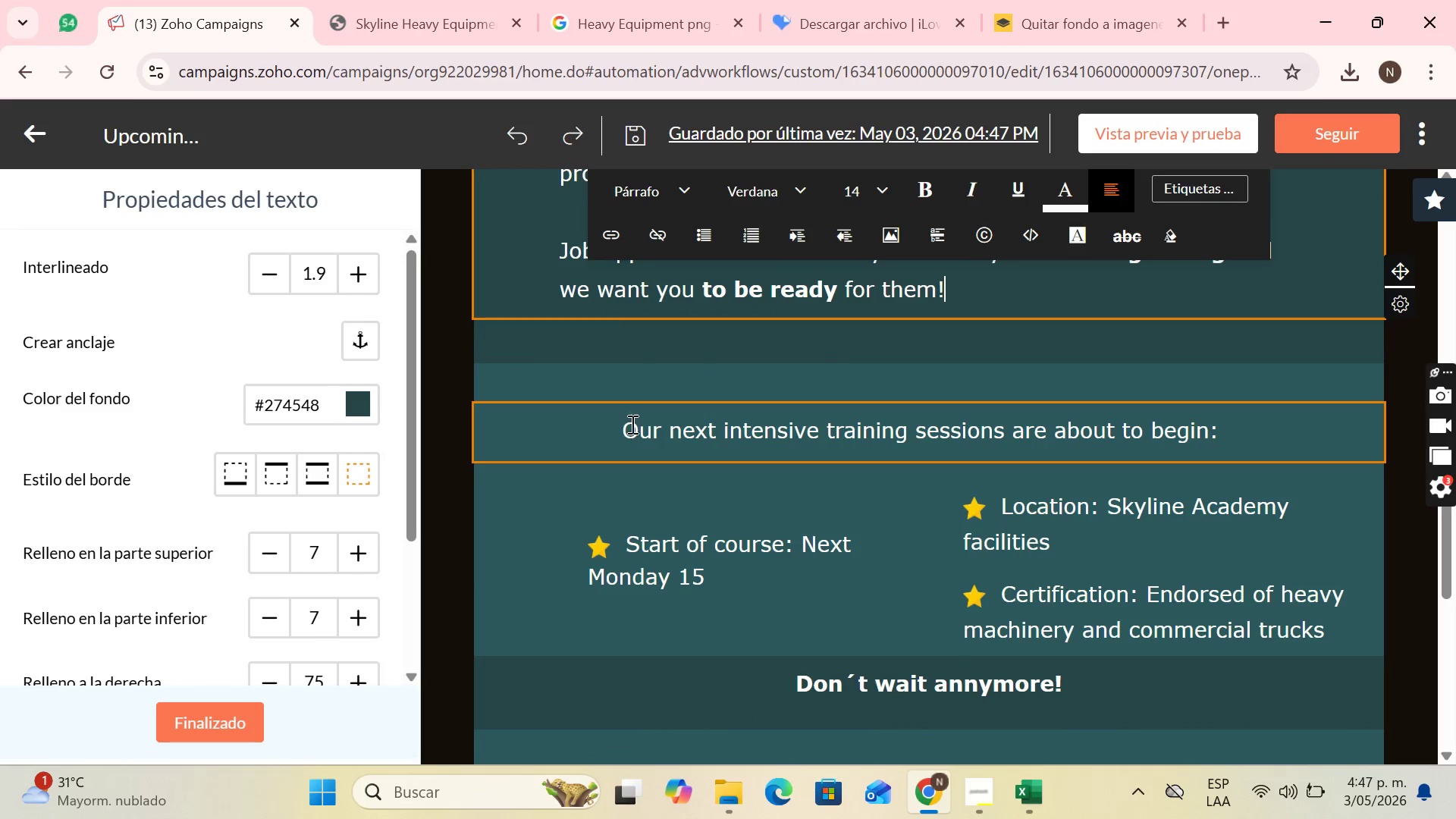 
left_click_drag(start_coordinate=[625, 426], to_coordinate=[1215, 392])
 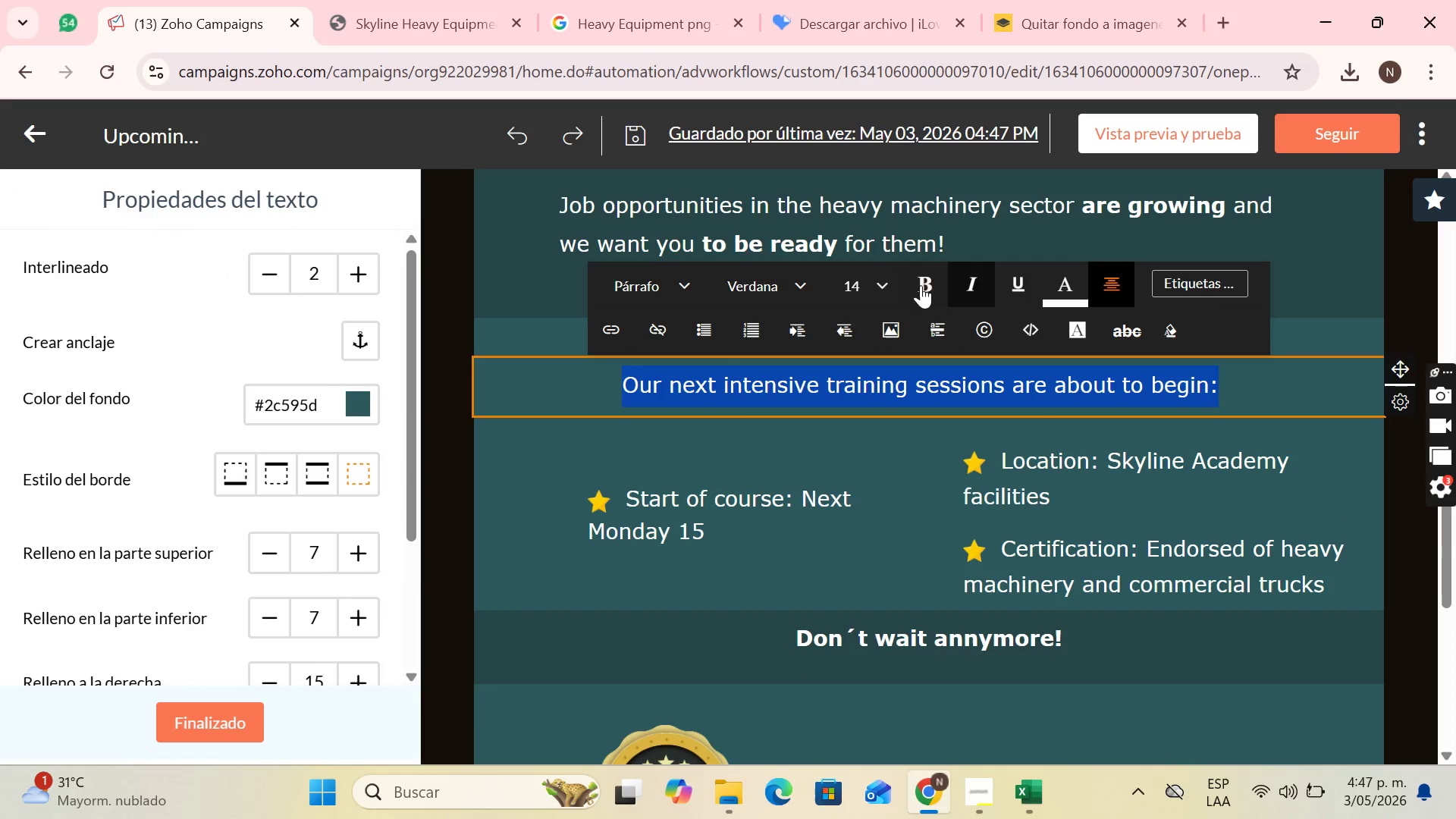 
left_click([921, 285])
 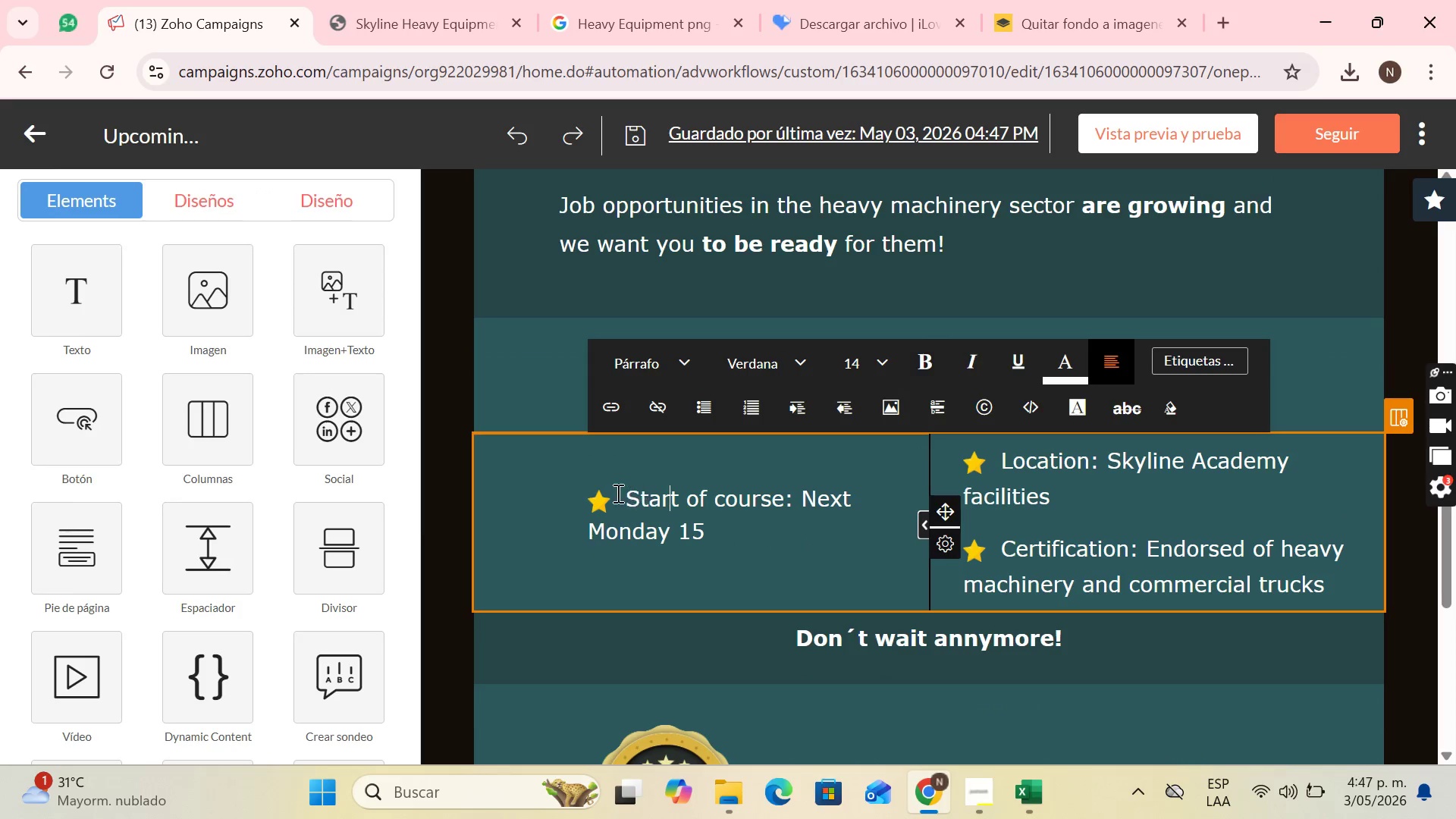 
left_click_drag(start_coordinate=[623, 495], to_coordinate=[792, 491])
 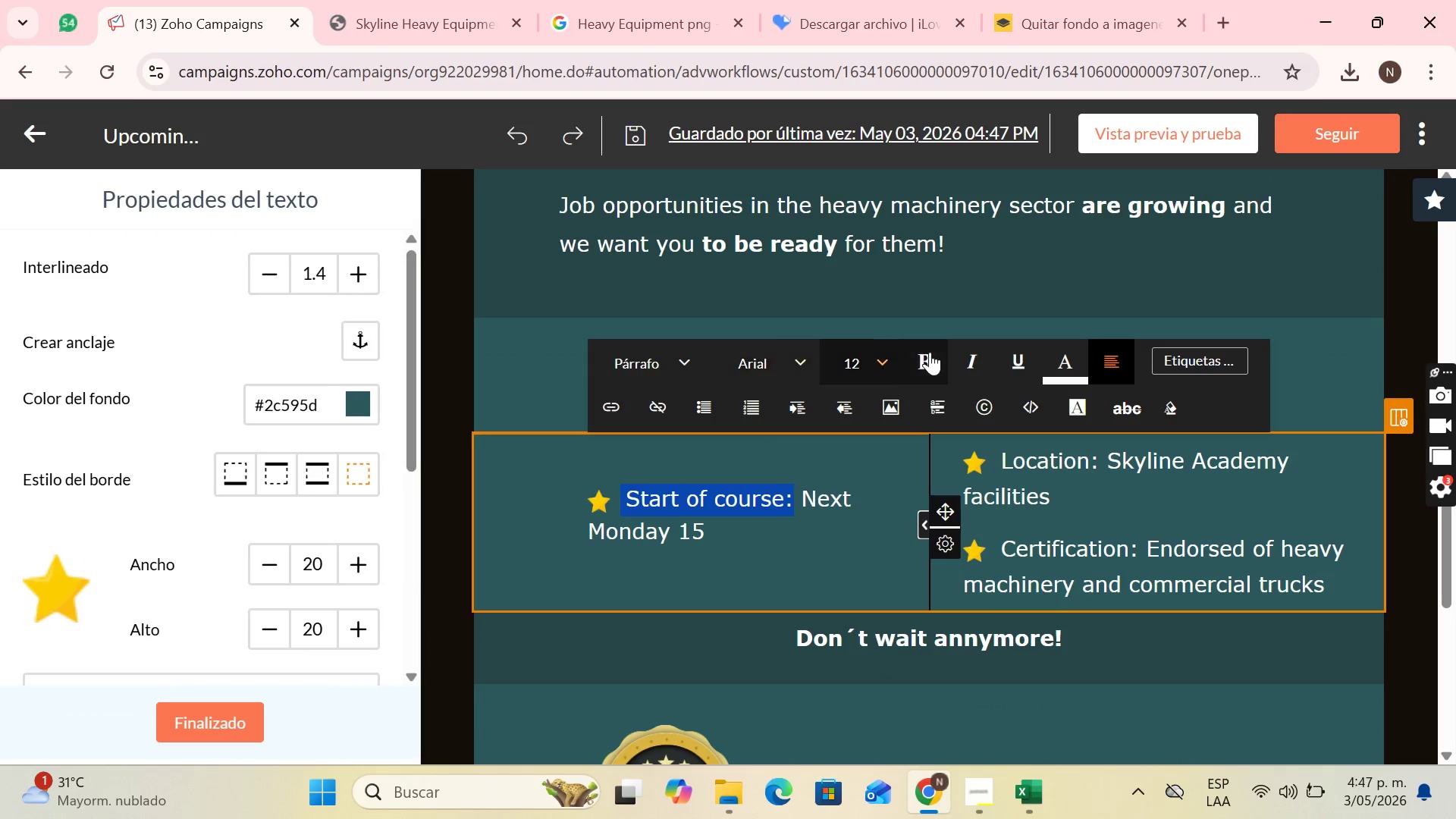 
left_click([930, 352])
 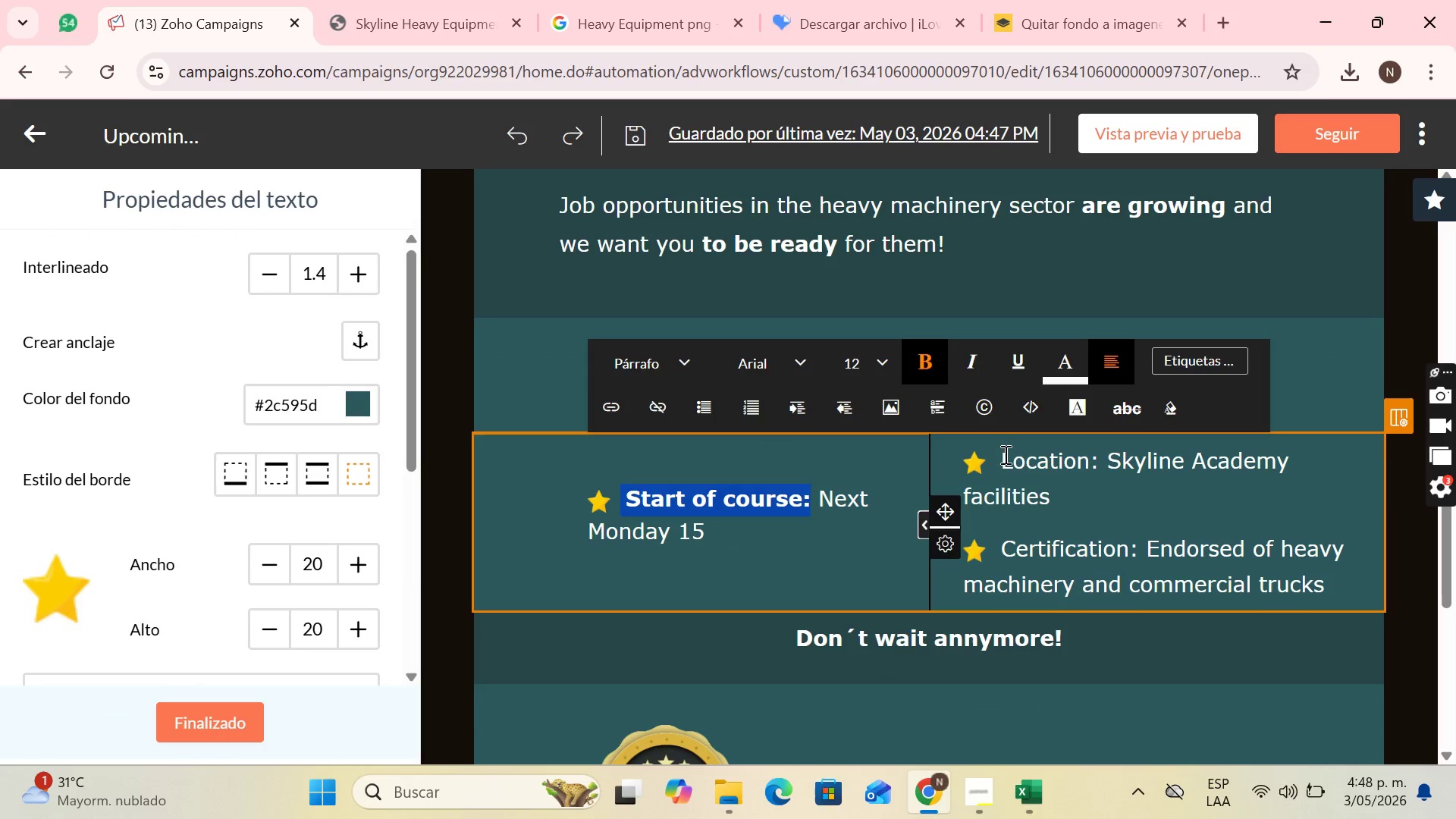 
left_click_drag(start_coordinate=[1004, 454], to_coordinate=[1101, 457])
 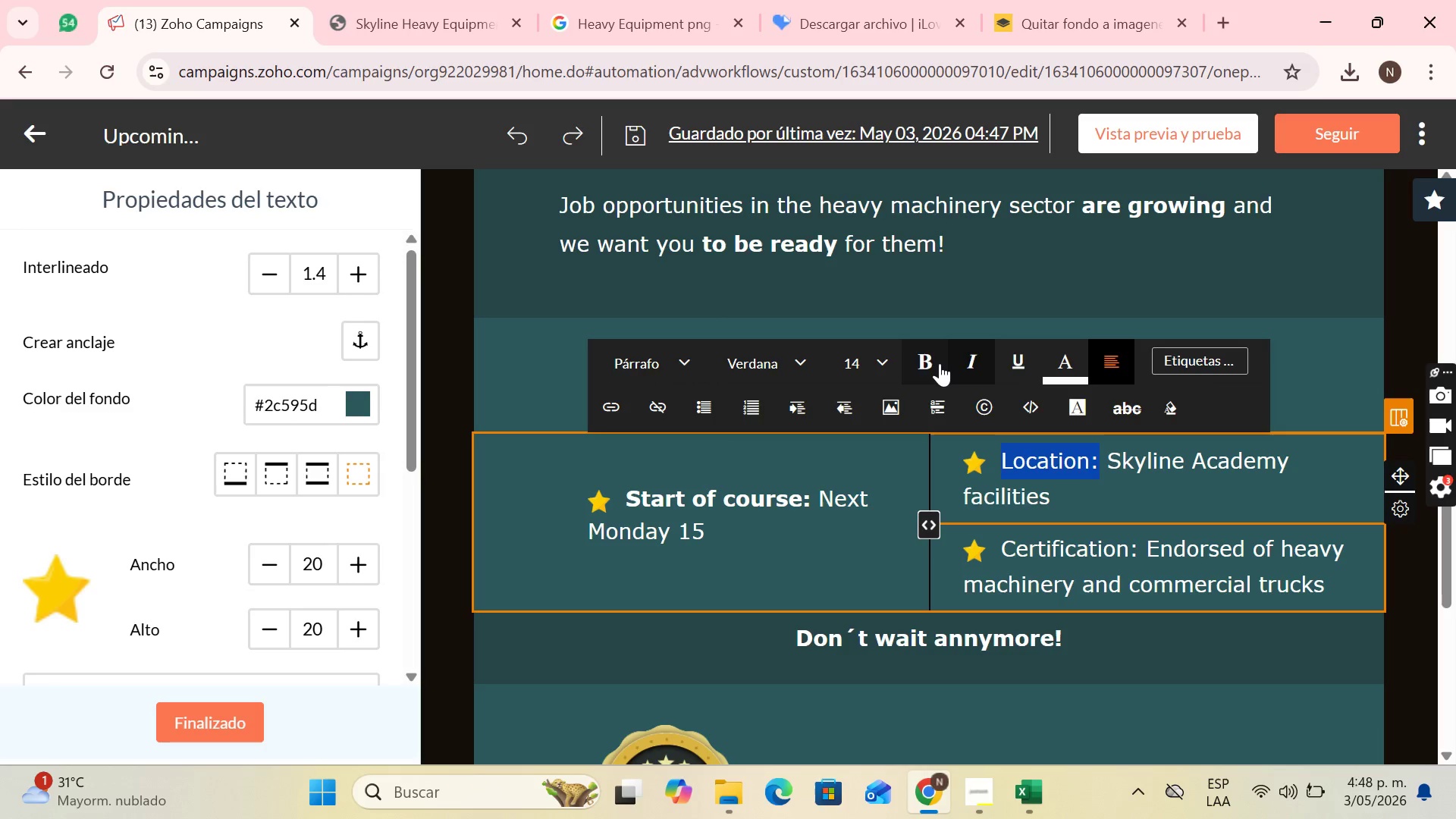 
left_click([937, 363])
 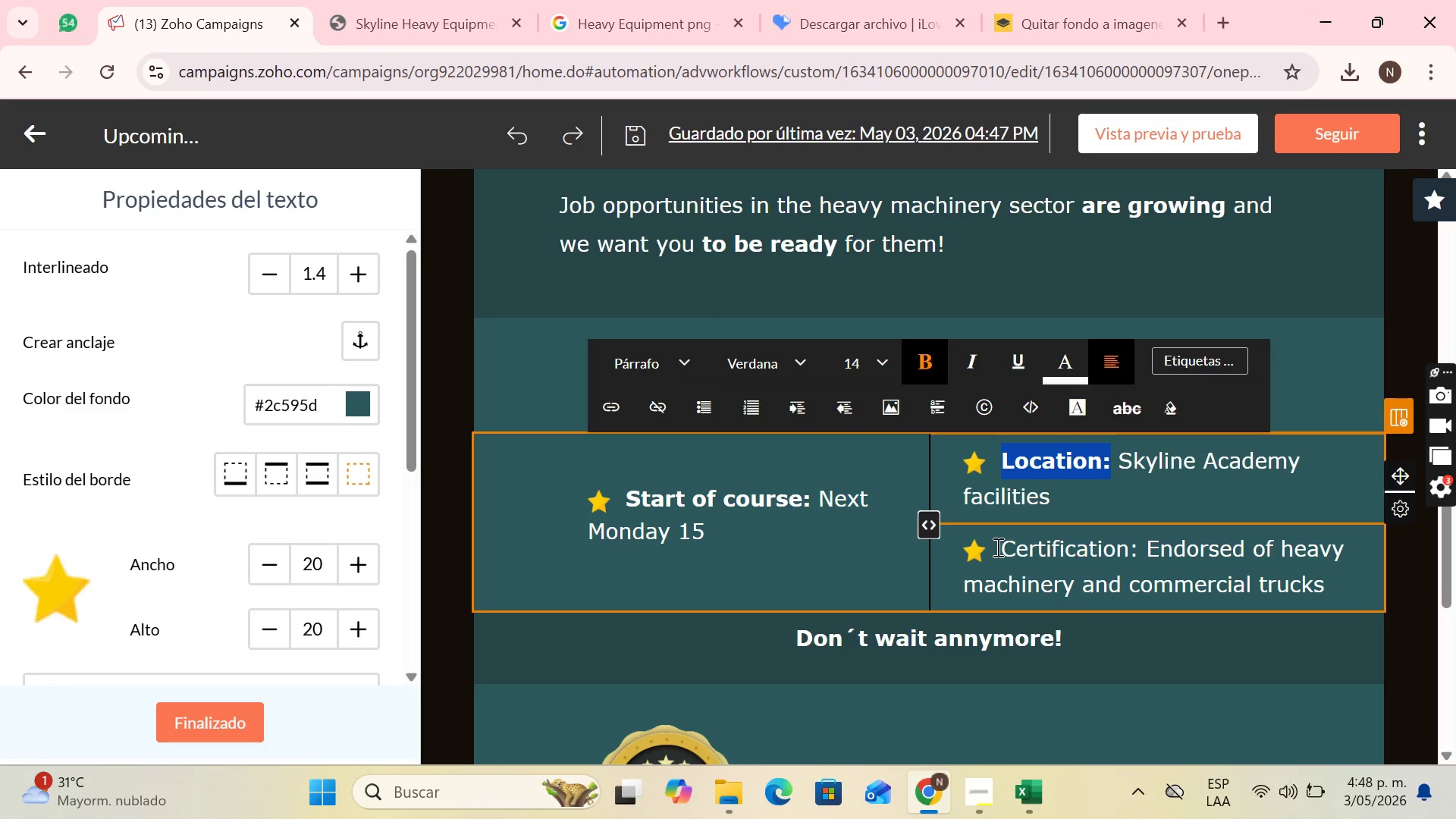 
left_click_drag(start_coordinate=[999, 547], to_coordinate=[1136, 547])
 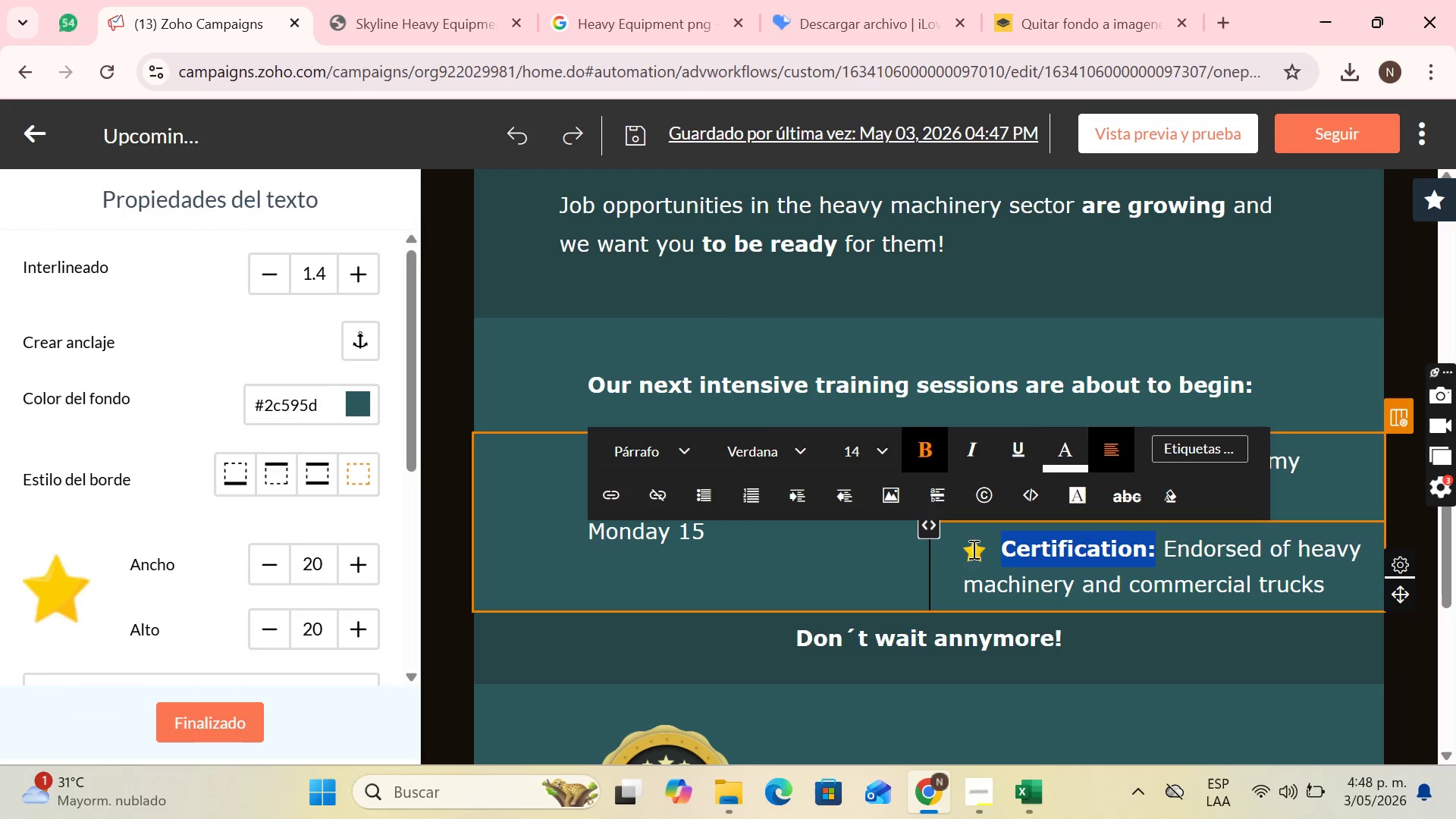 
left_click_drag(start_coordinate=[1010, 559], to_coordinate=[1015, 559])
 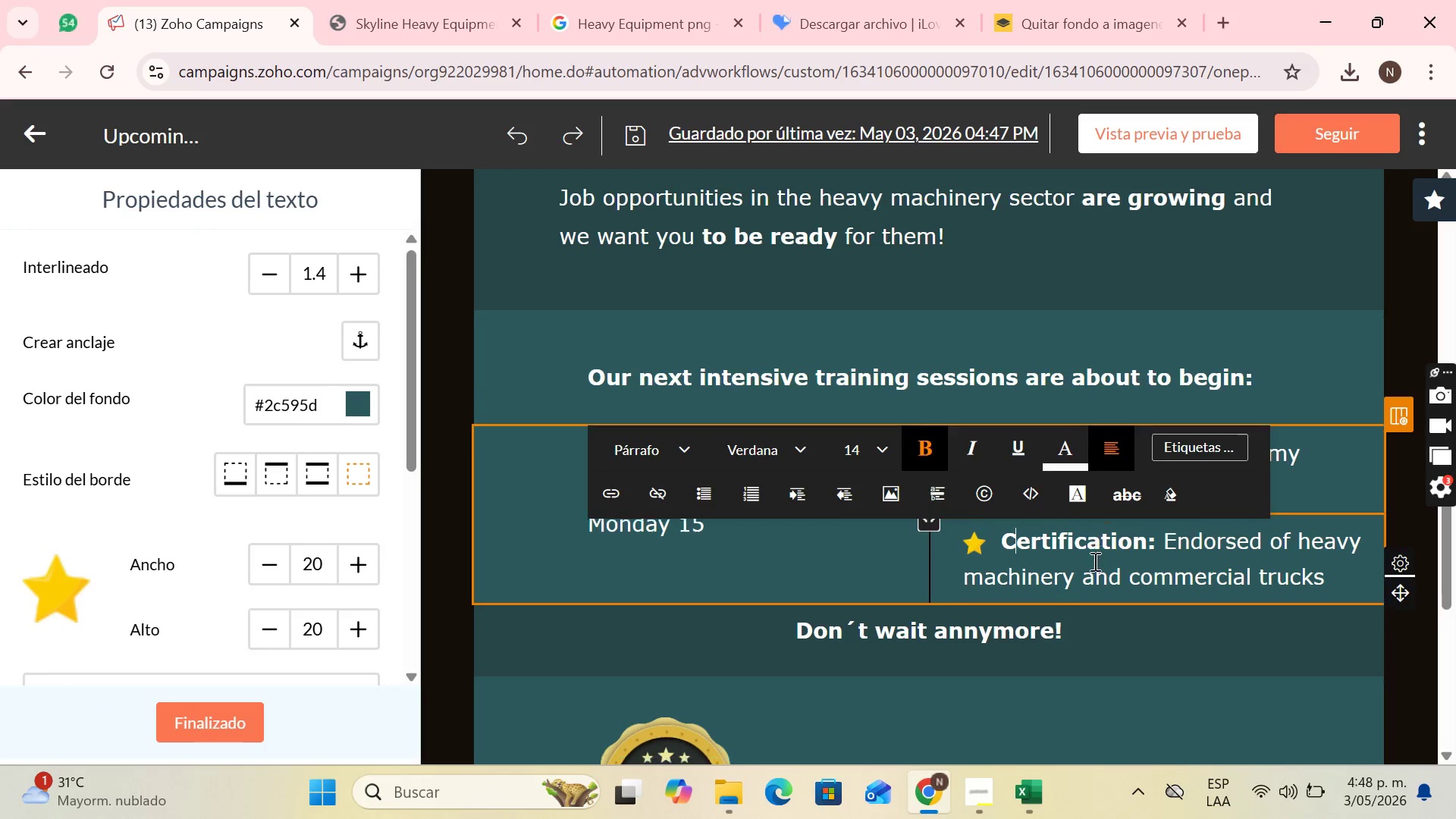 
scroll: coordinate [740, 423], scroll_direction: down, amount: 4.0
 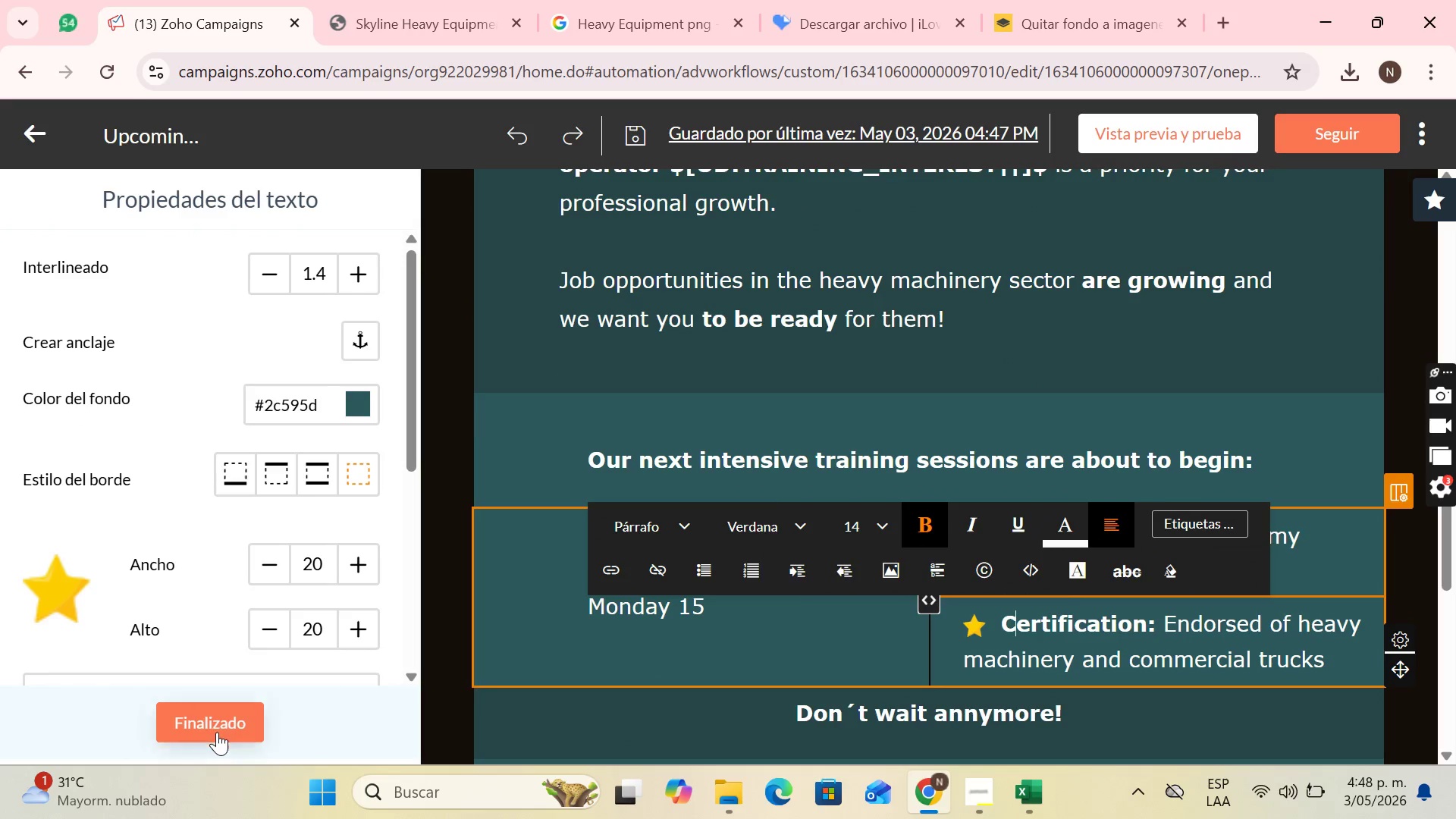 
left_click([217, 732])
 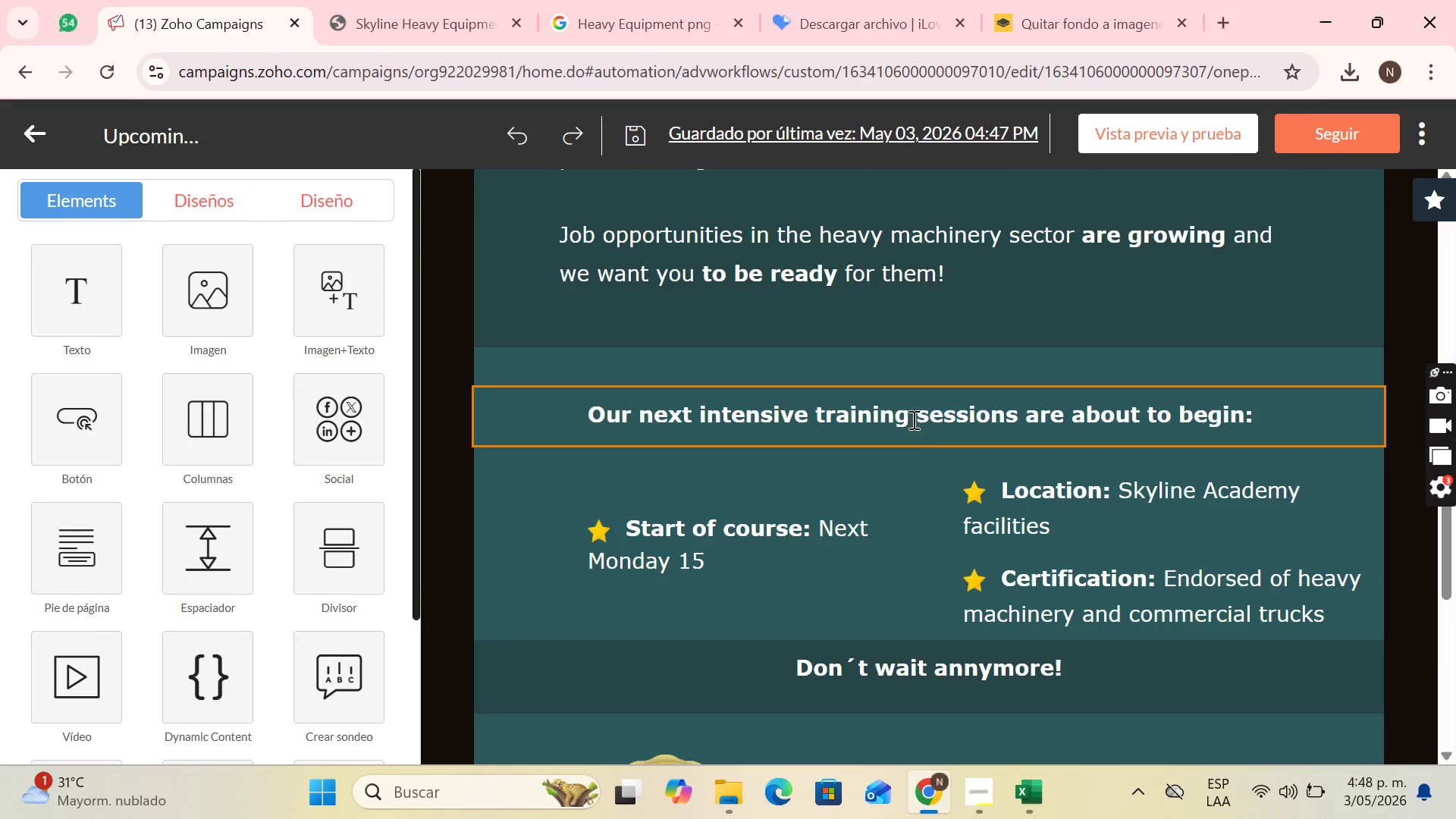 
scroll: coordinate [1280, 292], scroll_direction: up, amount: 9.0
 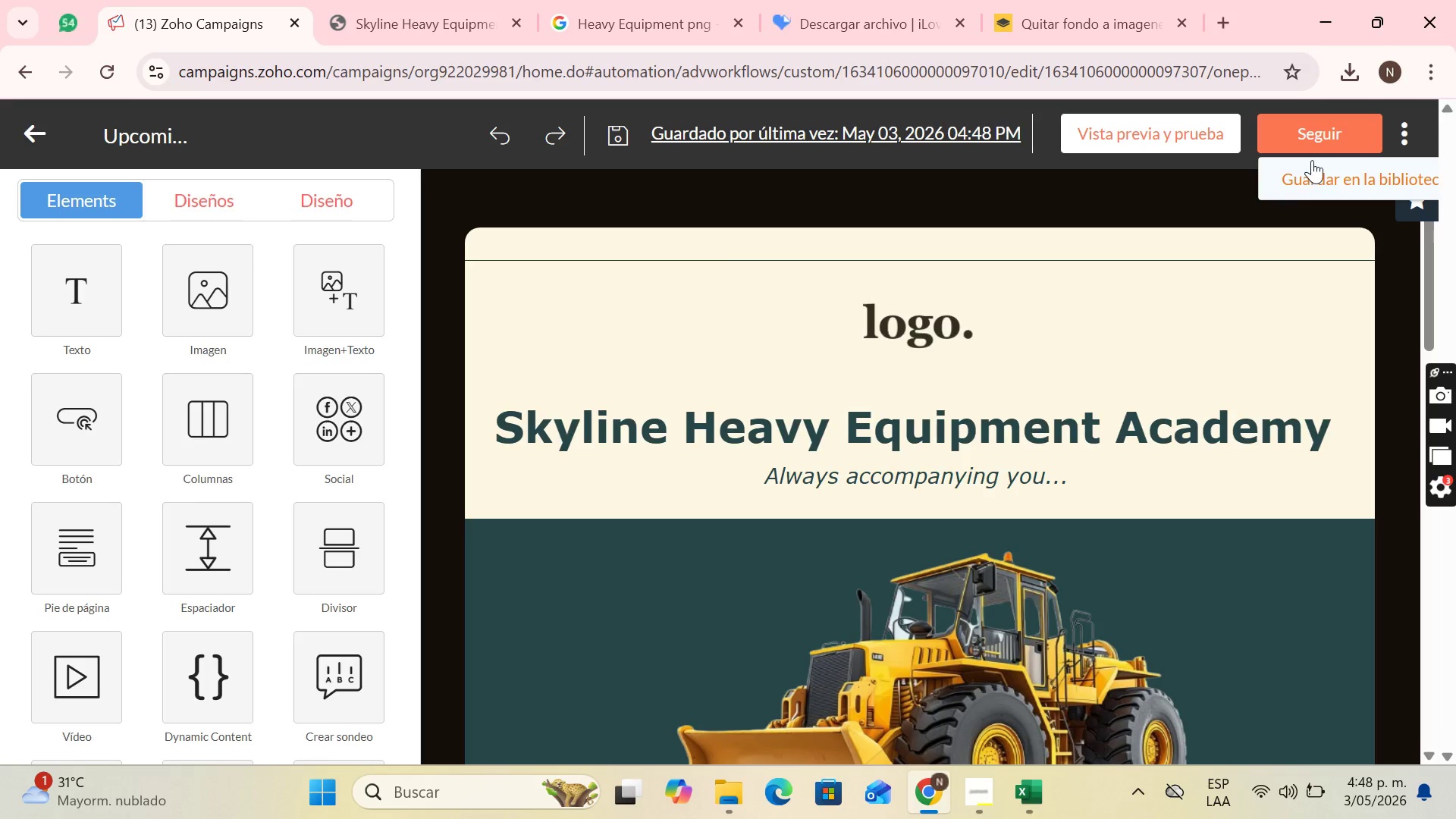 
left_click([1310, 173])
 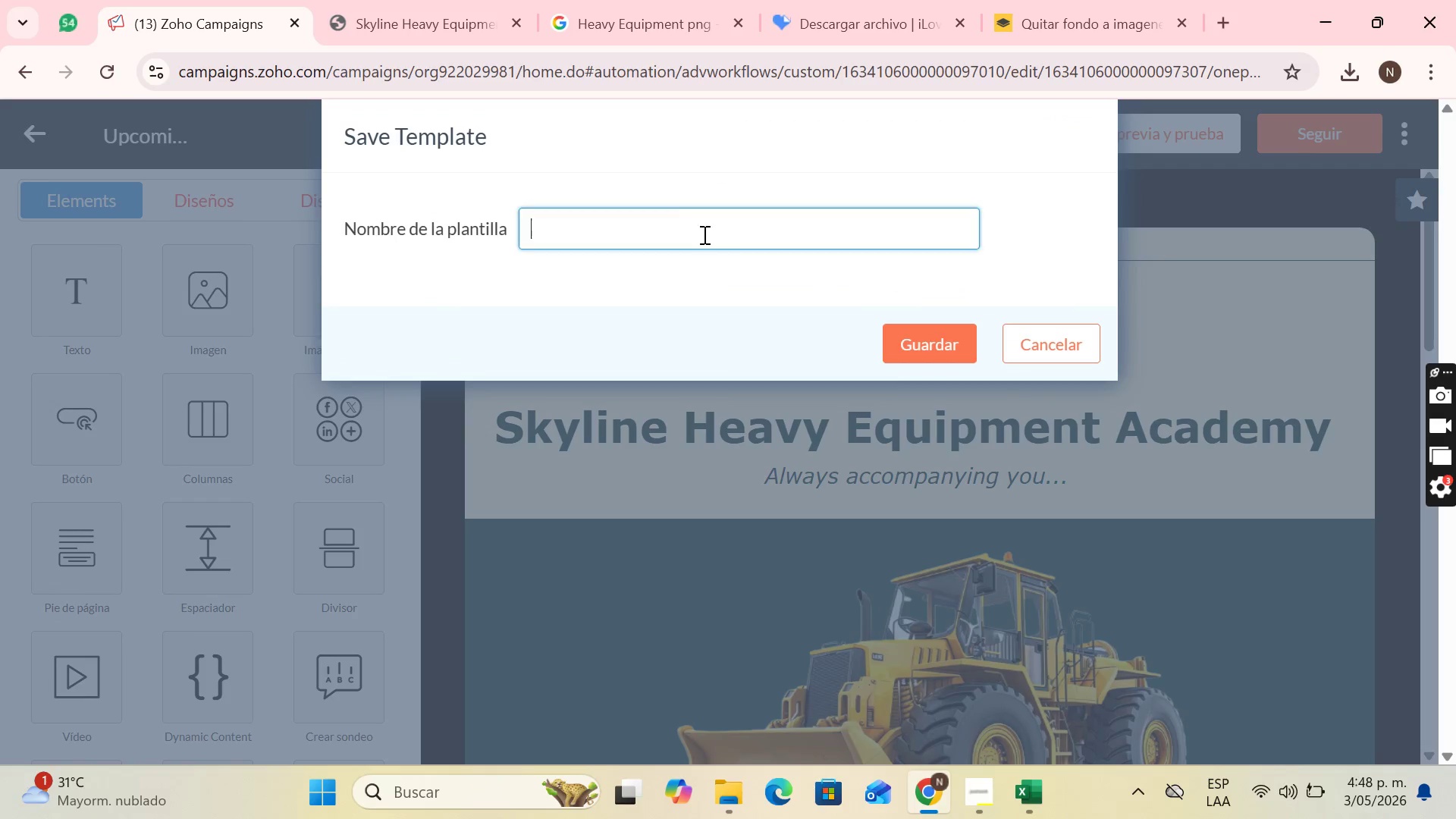 
left_click([669, 220])
 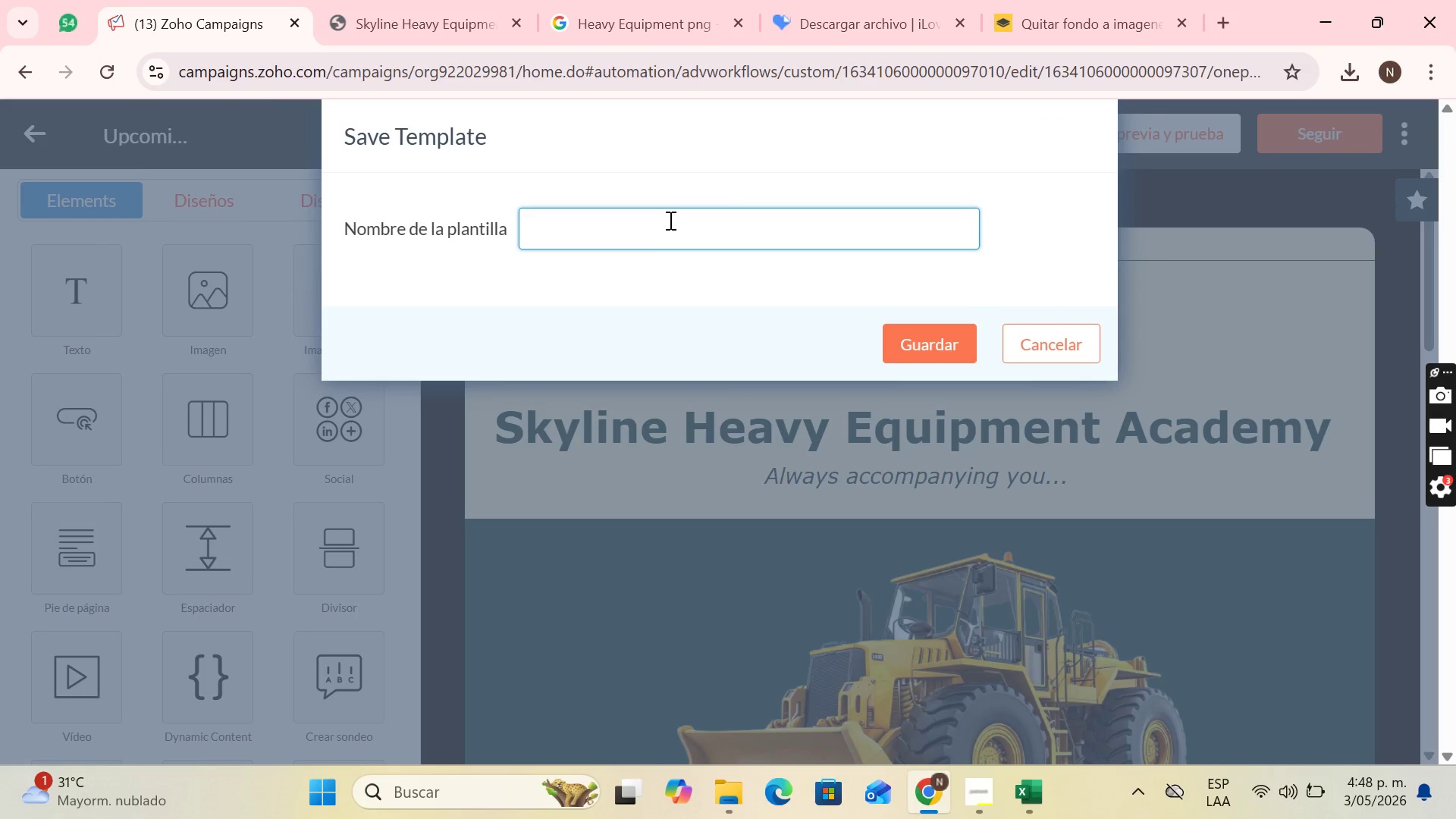 
type(Skylin)
 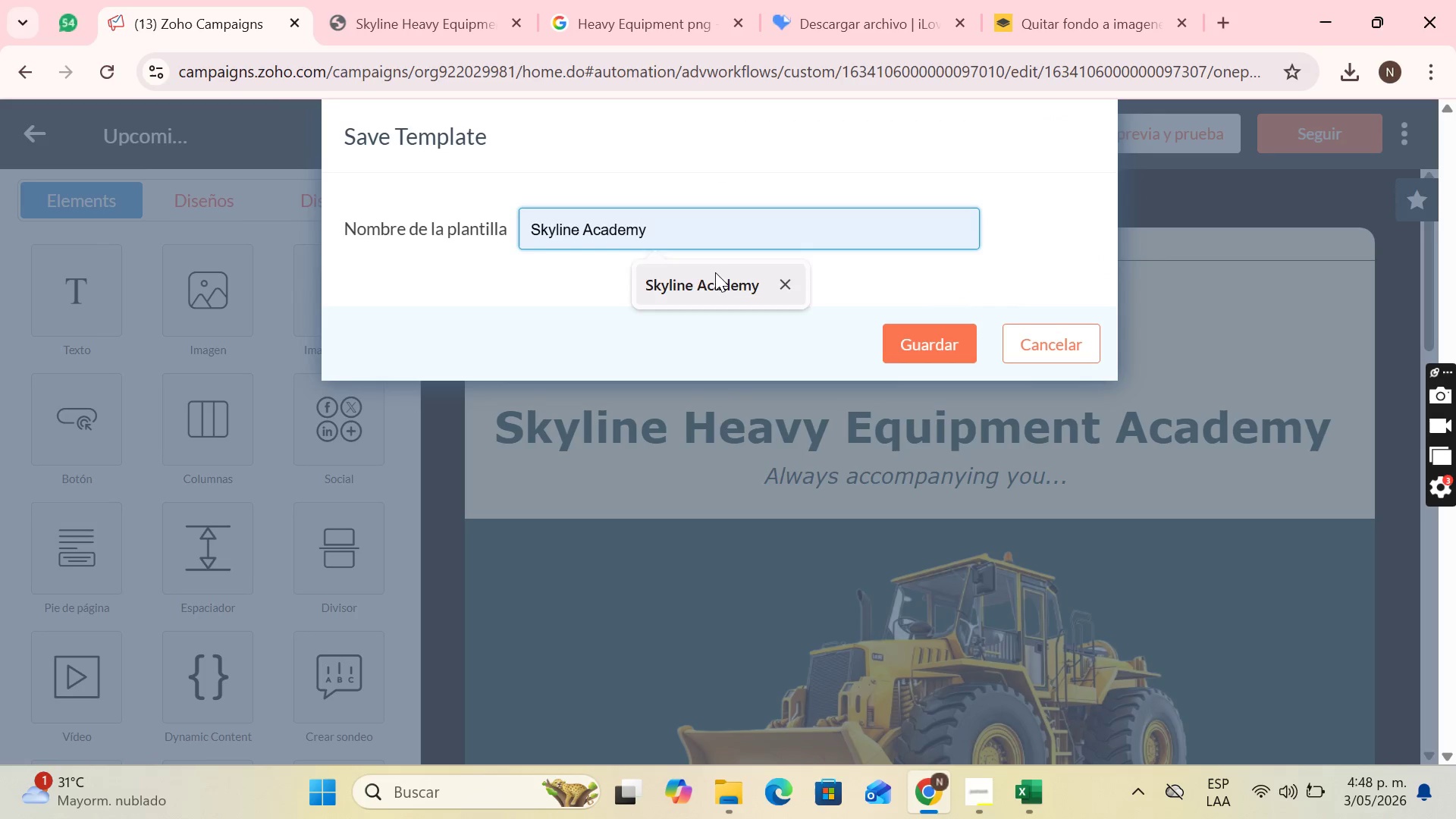 
double_click([695, 234])
 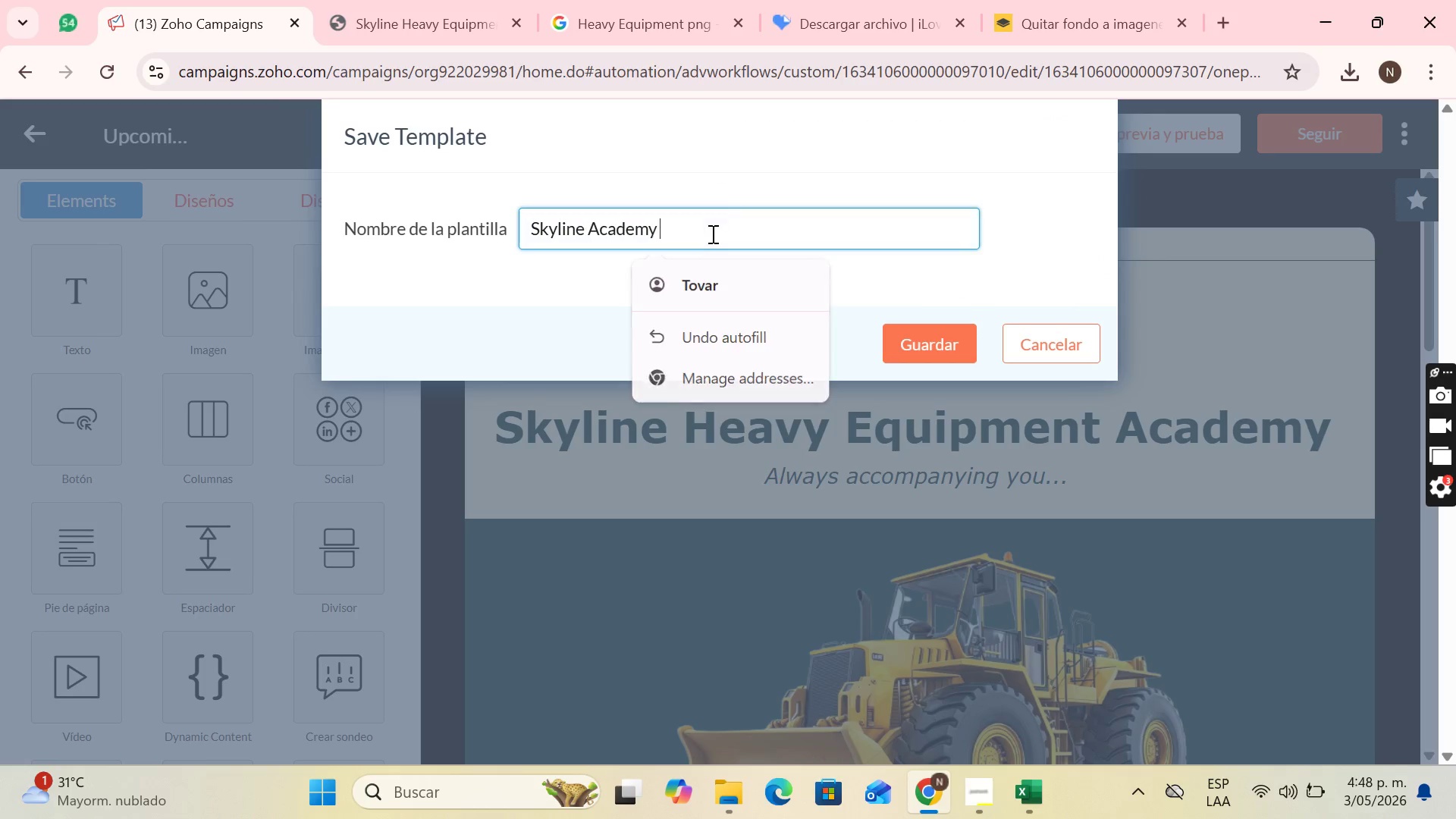 
type( Touch 2)
 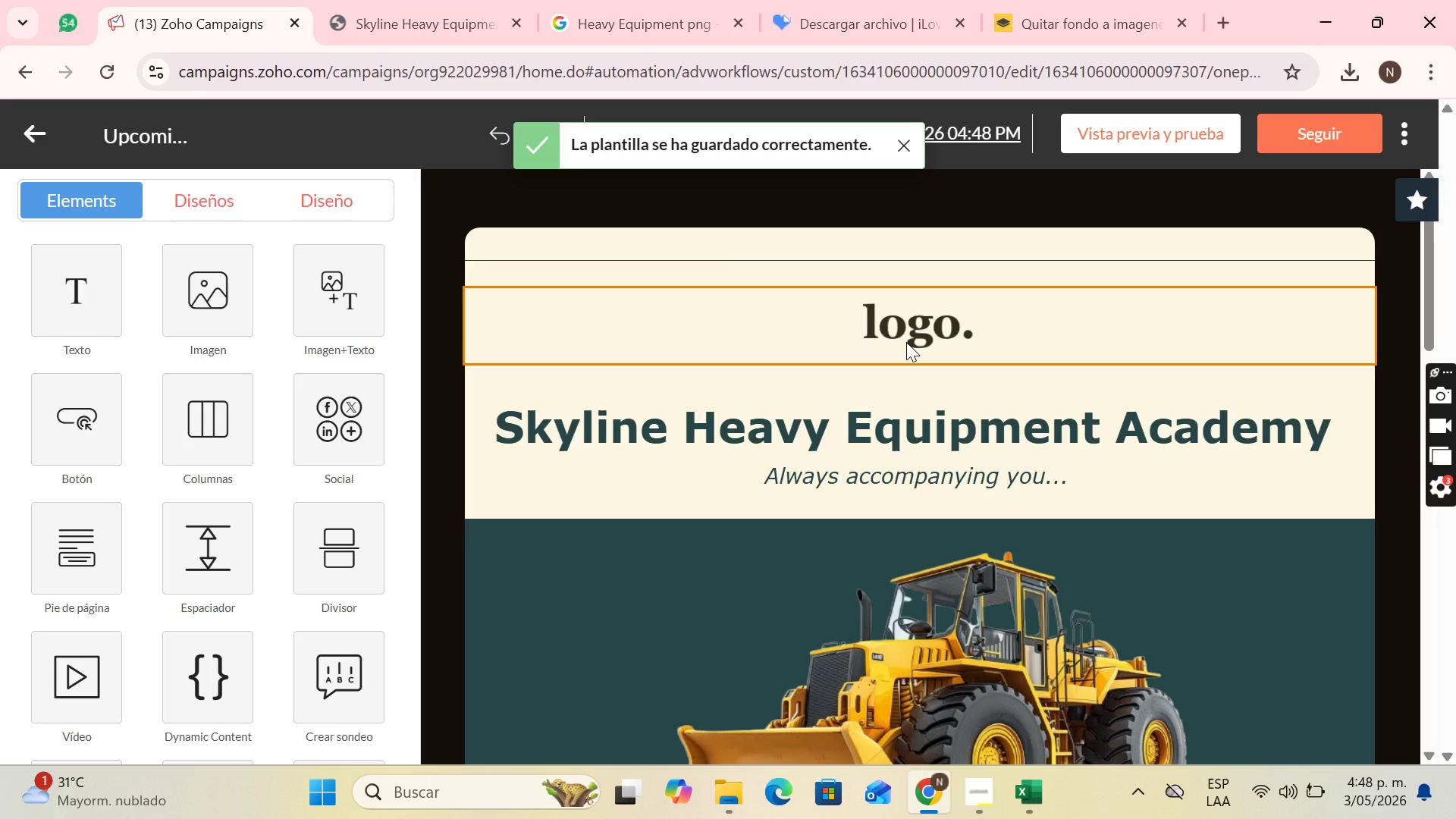 
wait(10.66)
 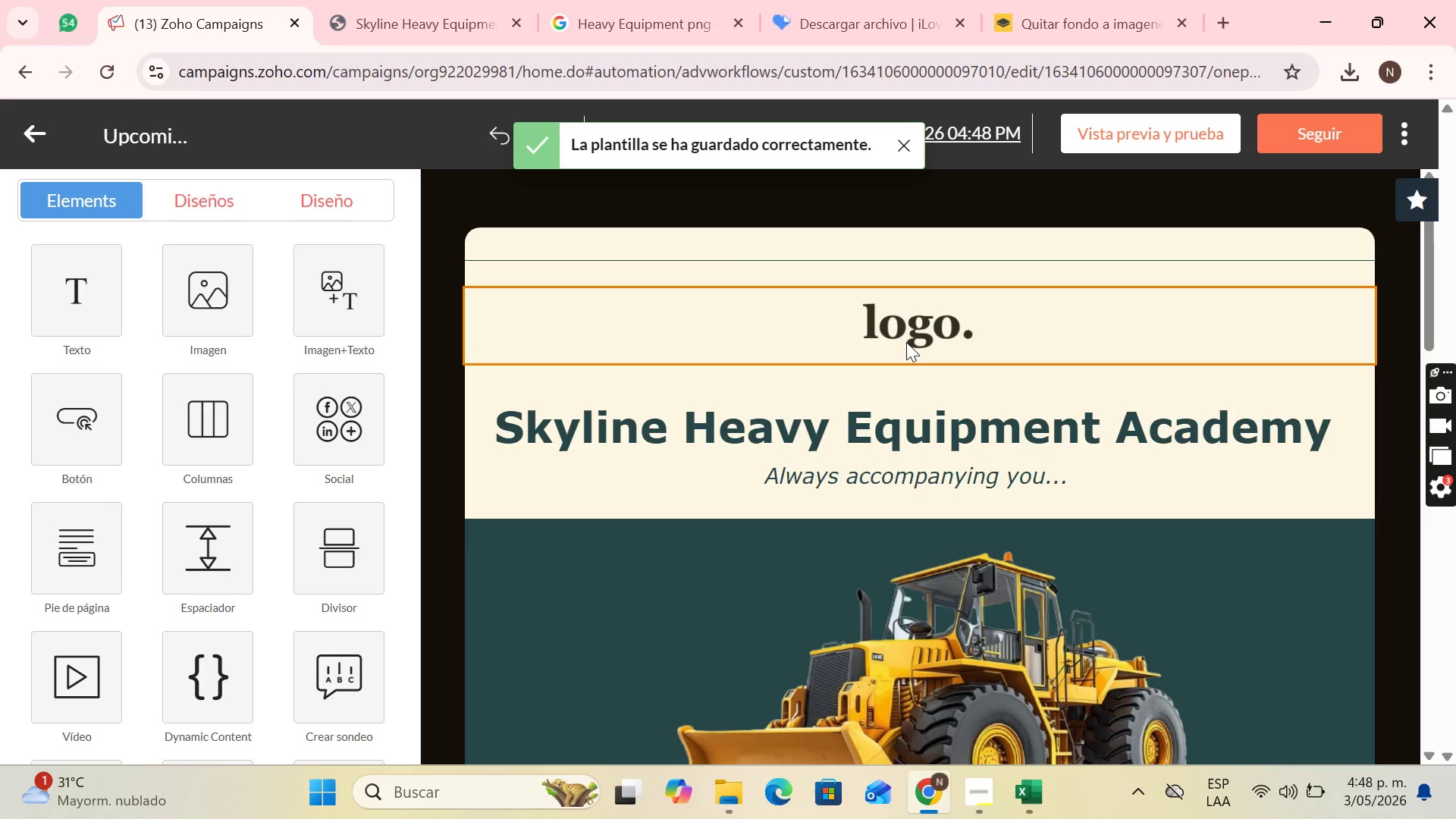 
scroll: coordinate [1205, 406], scroll_direction: down, amount: 14.0
 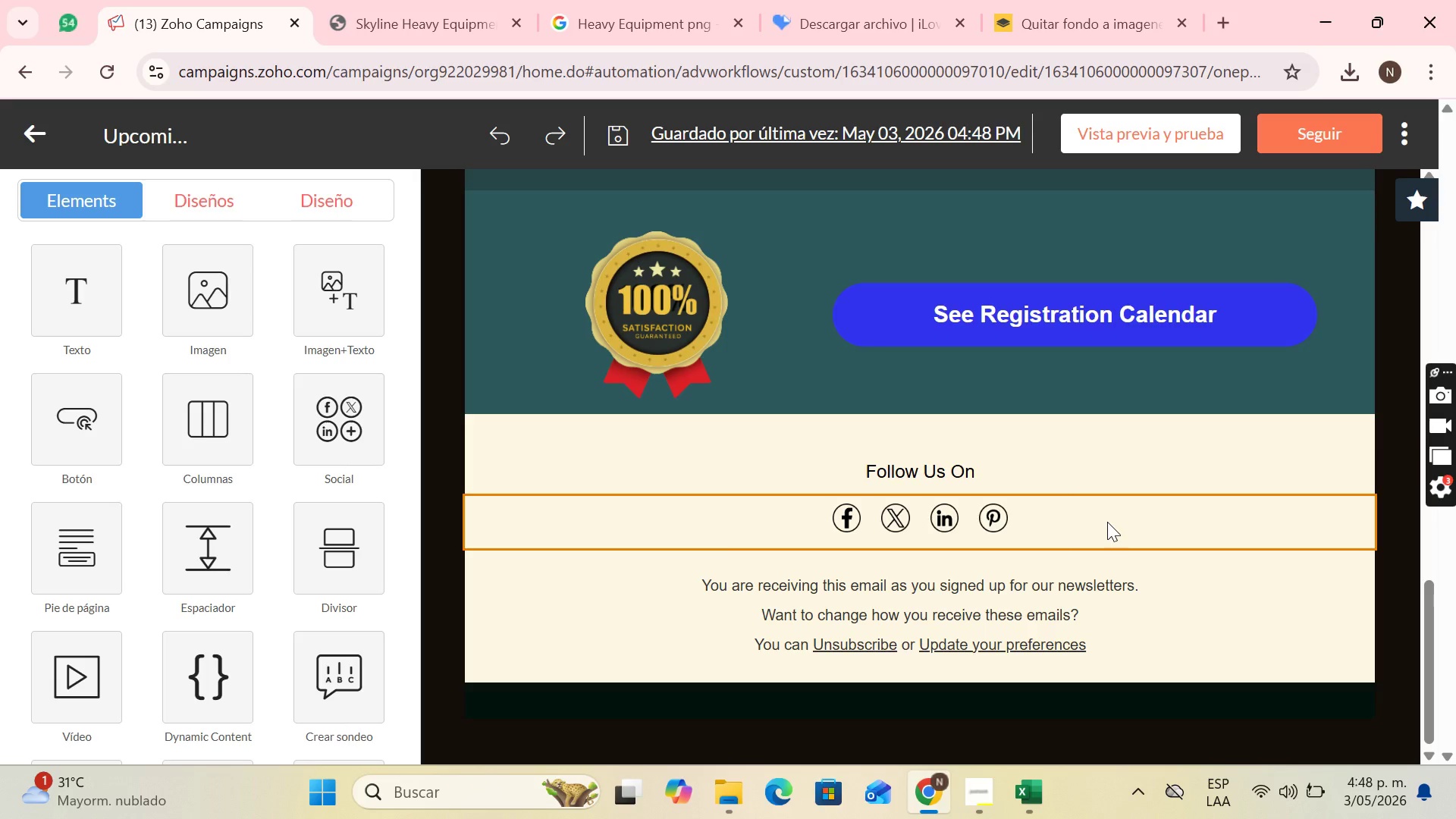 
wait(9.68)
 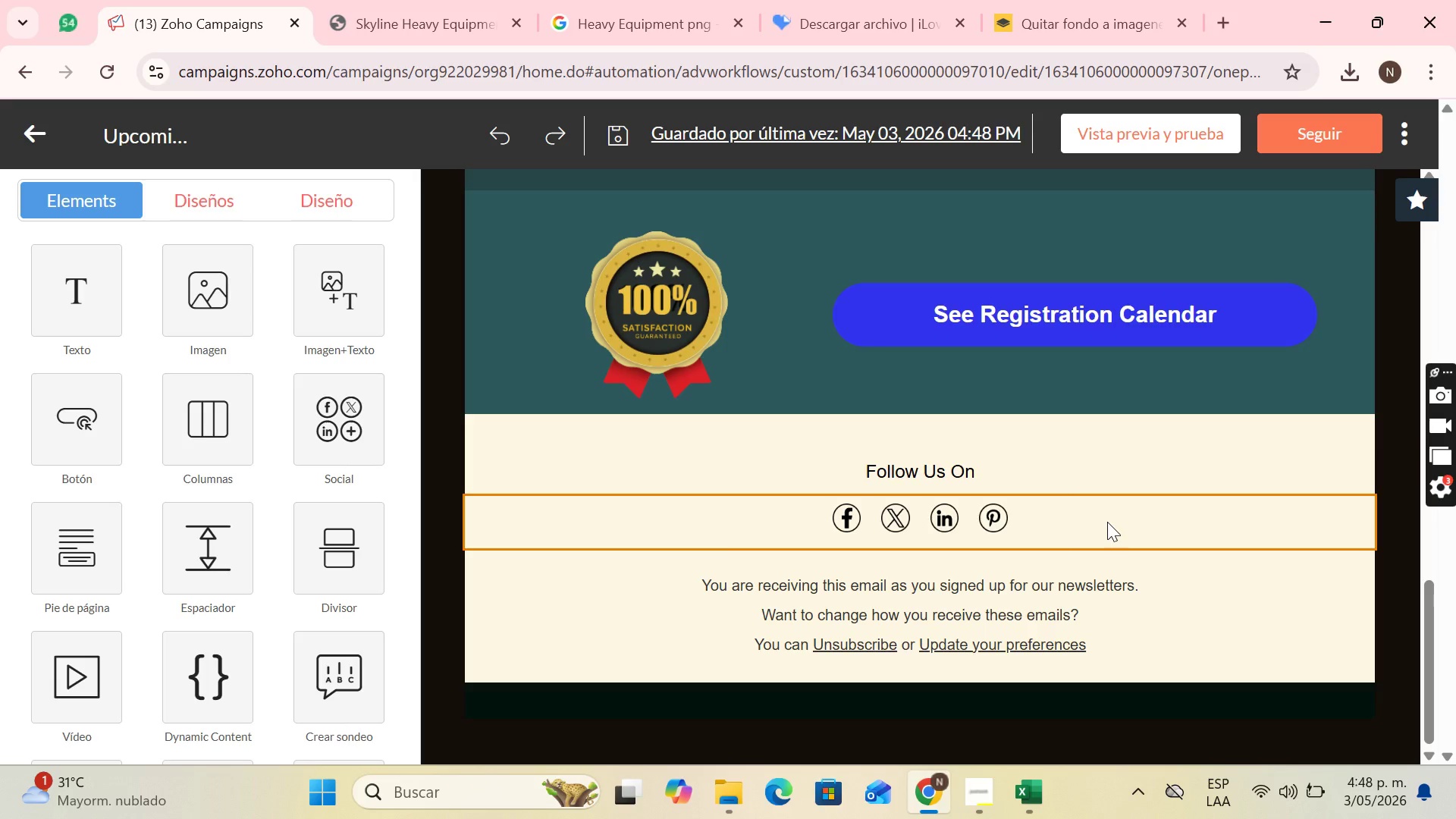 
left_click([1303, 138])
 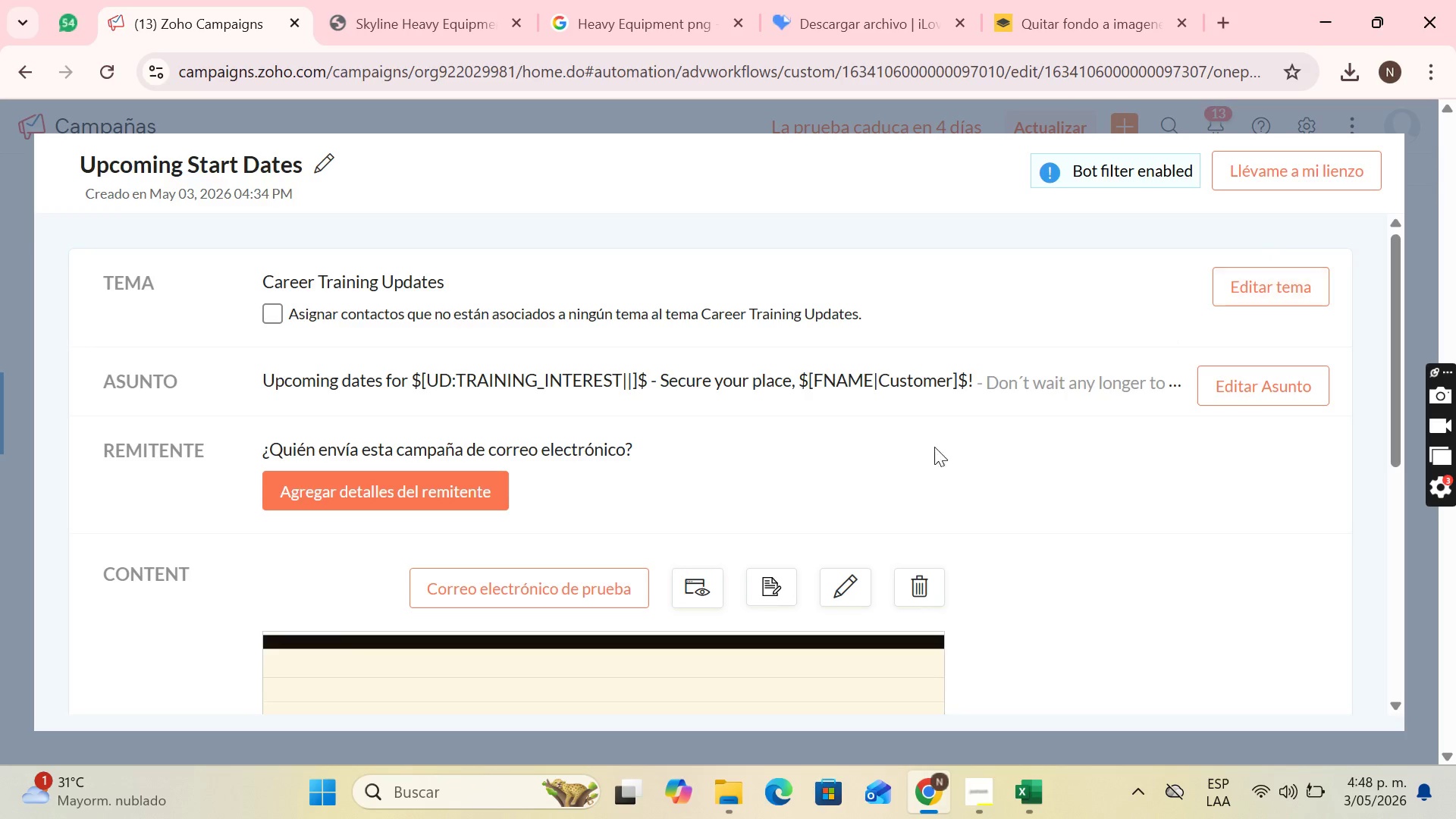 
scroll: coordinate [667, 592], scroll_direction: down, amount: 3.0
 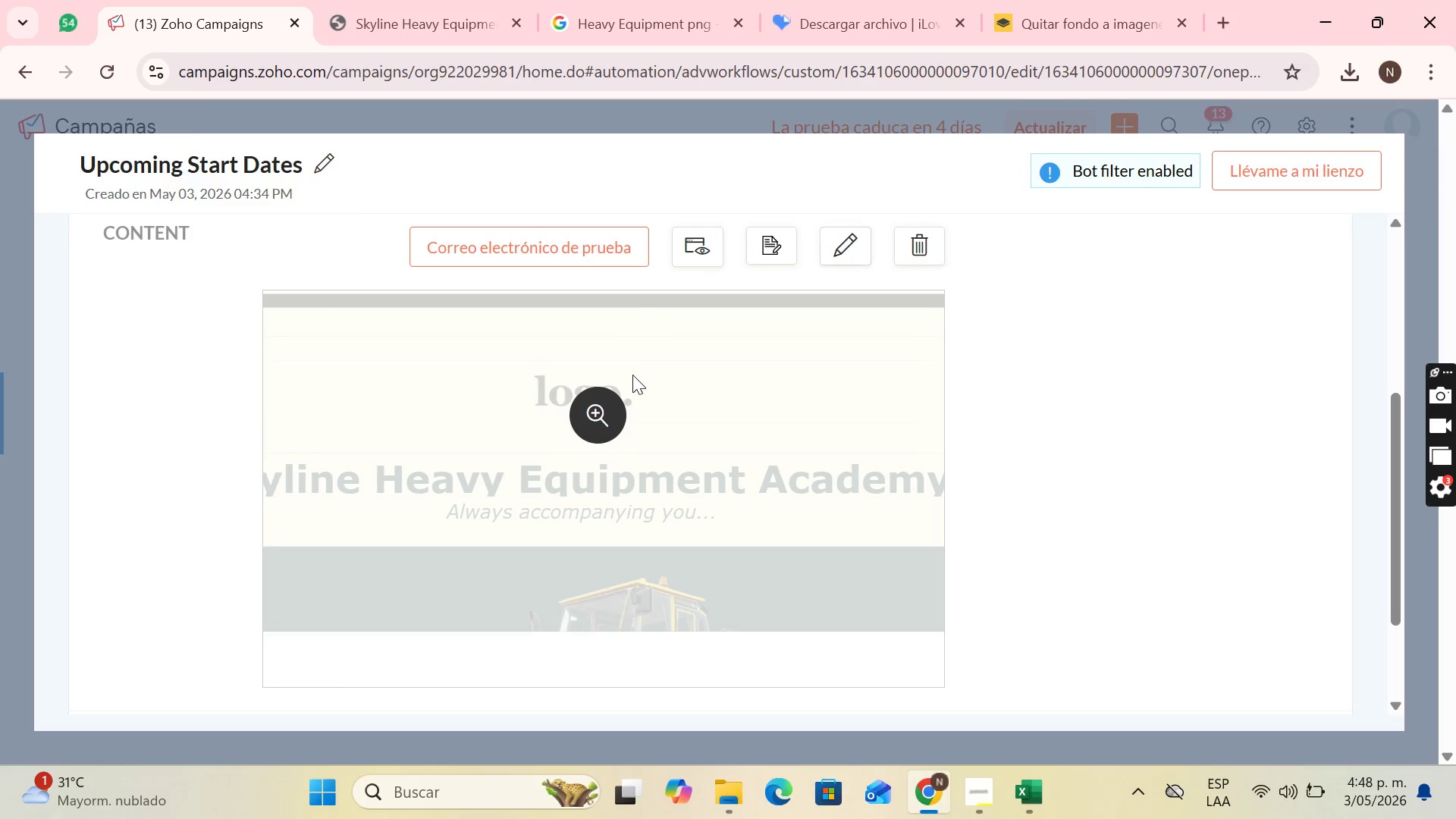 
left_click([594, 409])
 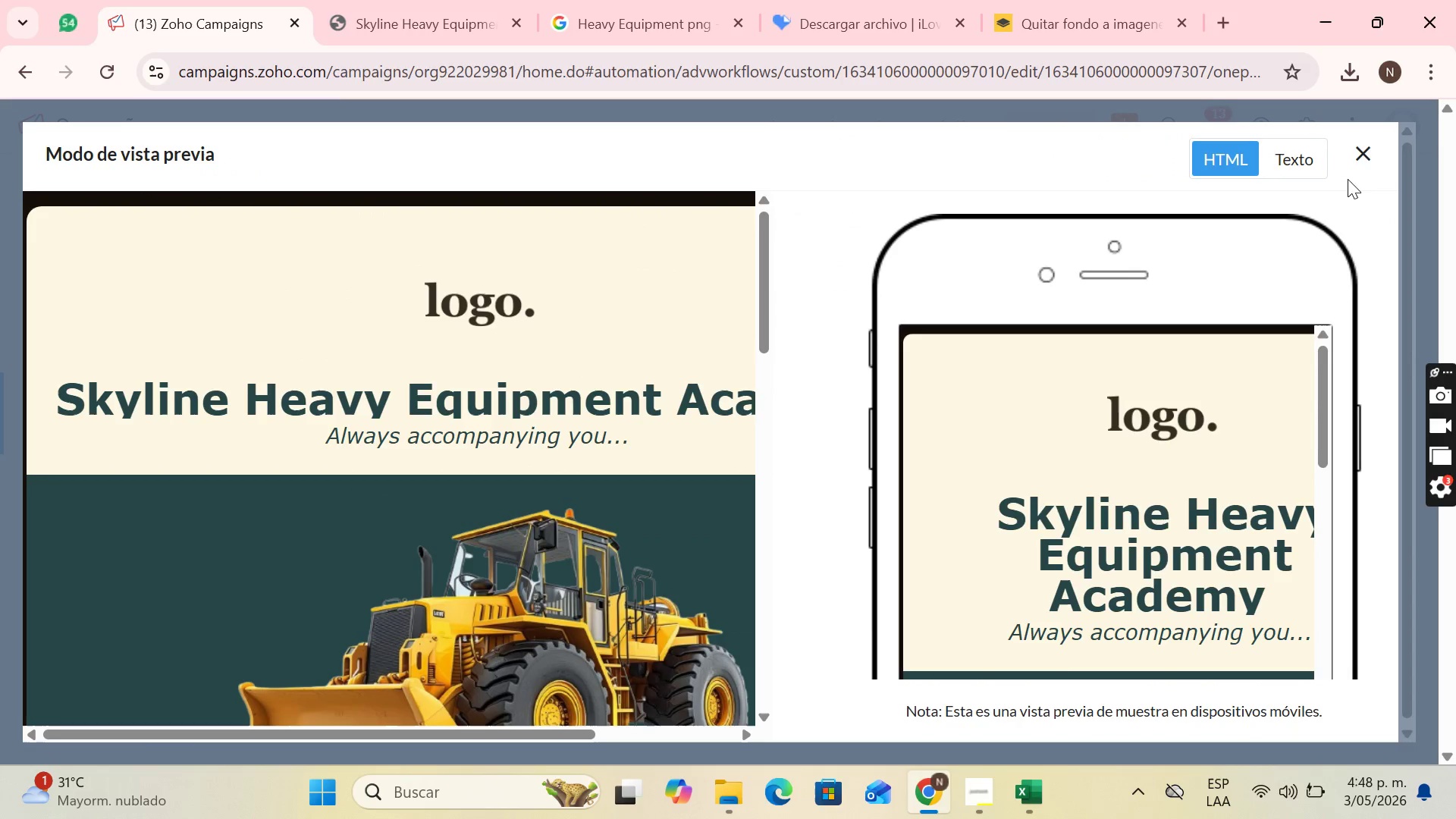 
left_click([1367, 144])
 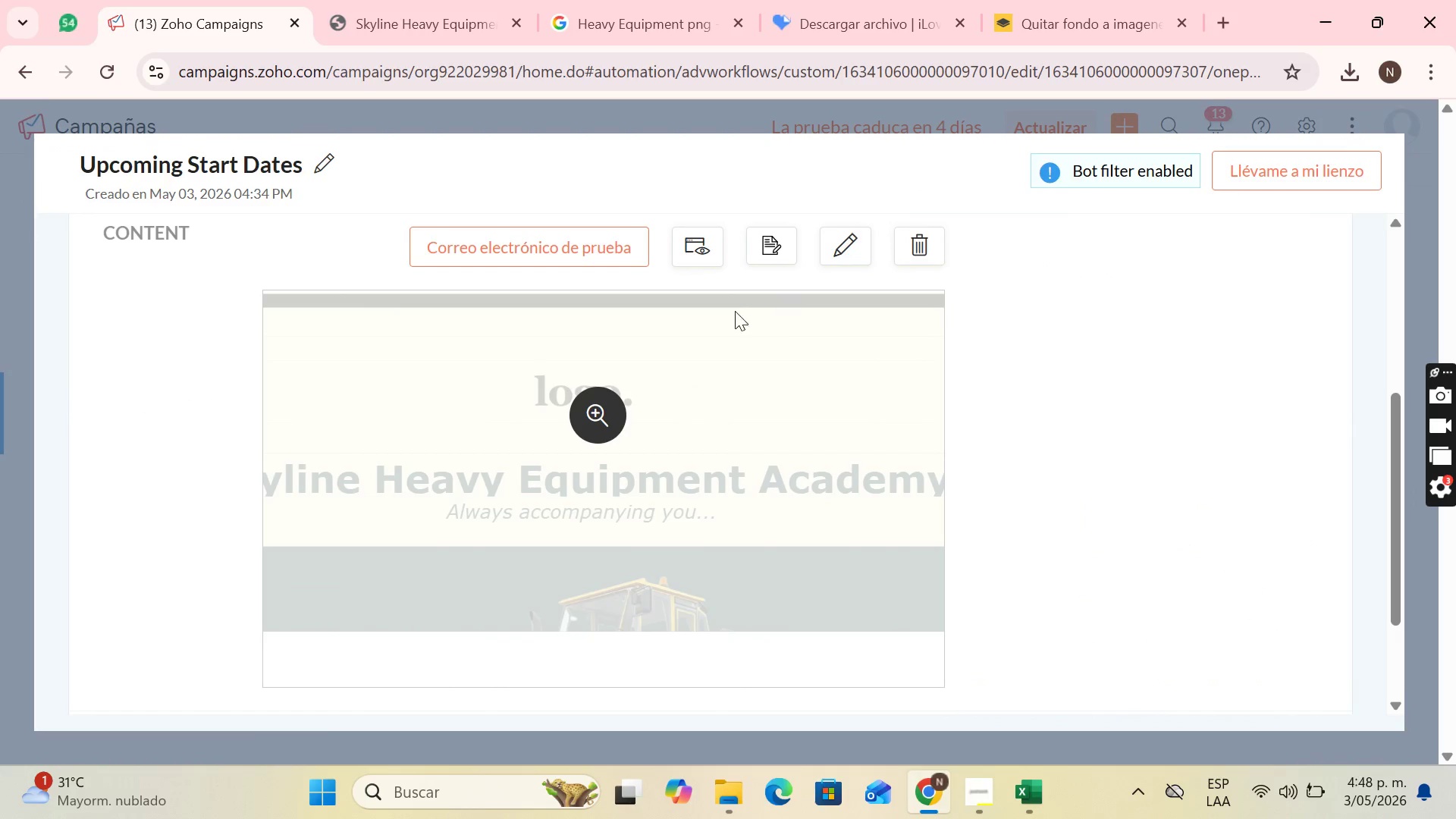 
scroll: coordinate [730, 311], scroll_direction: up, amount: 2.0
 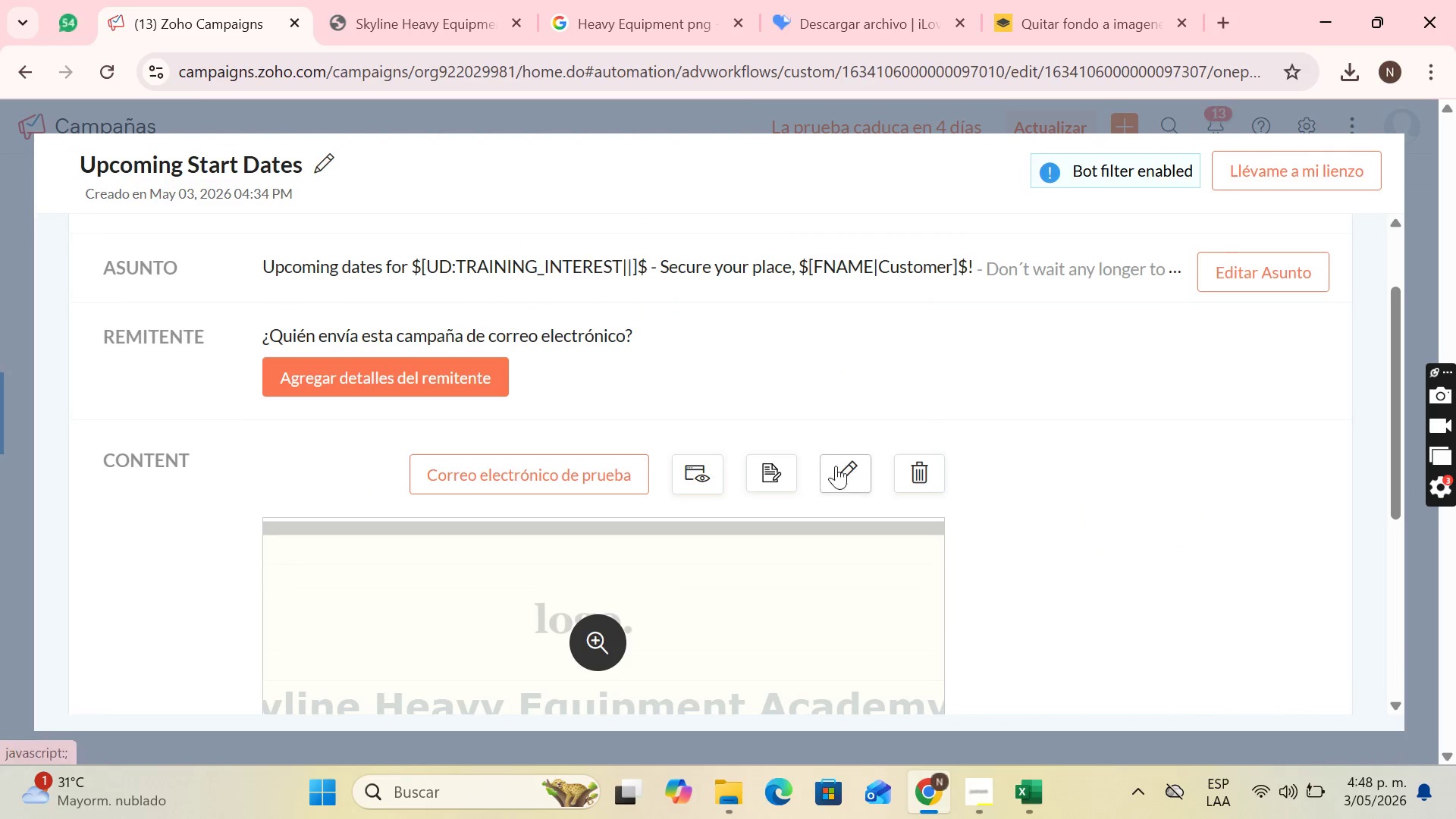 
left_click([837, 467])
 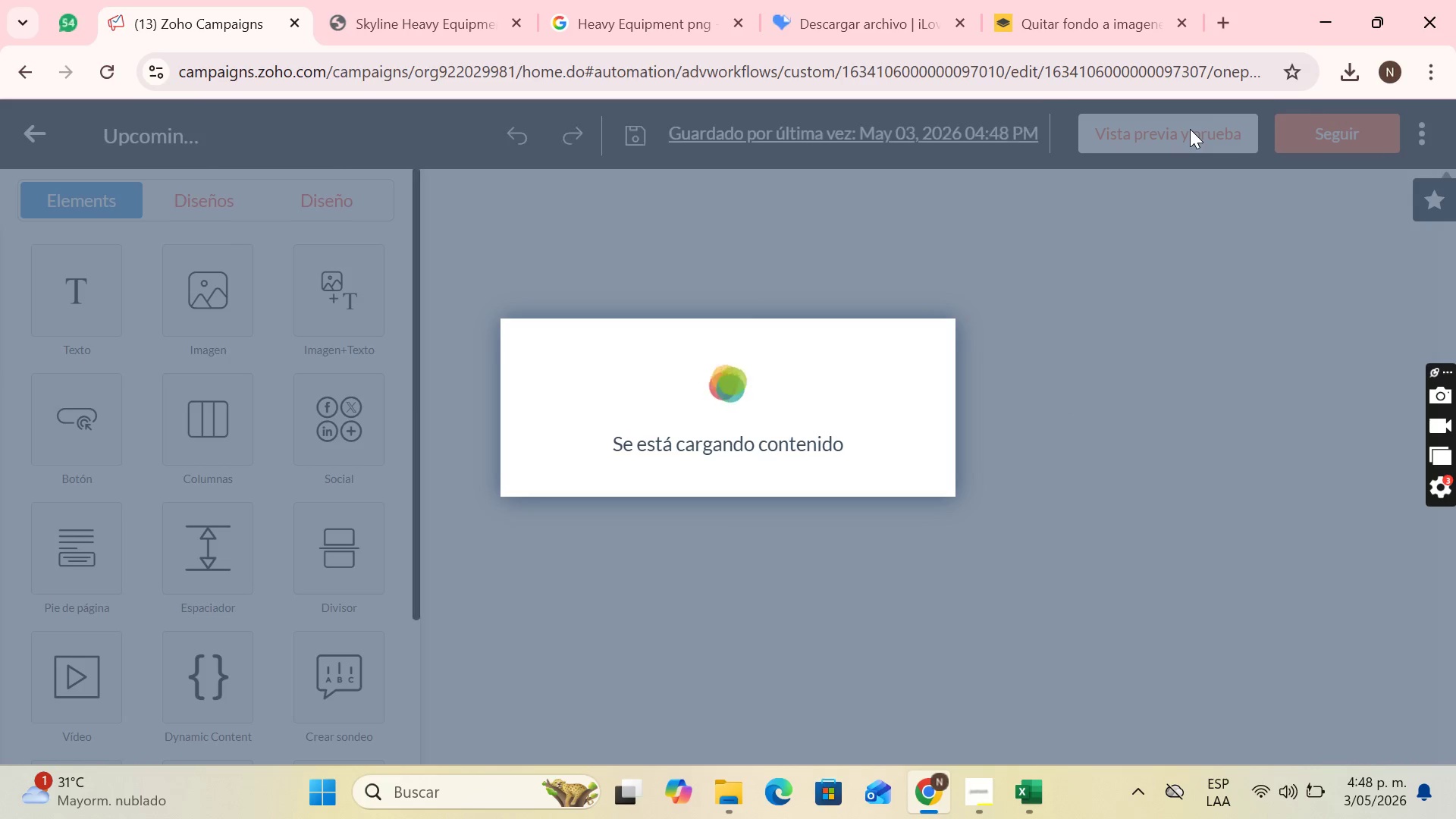 
left_click([1190, 129])
 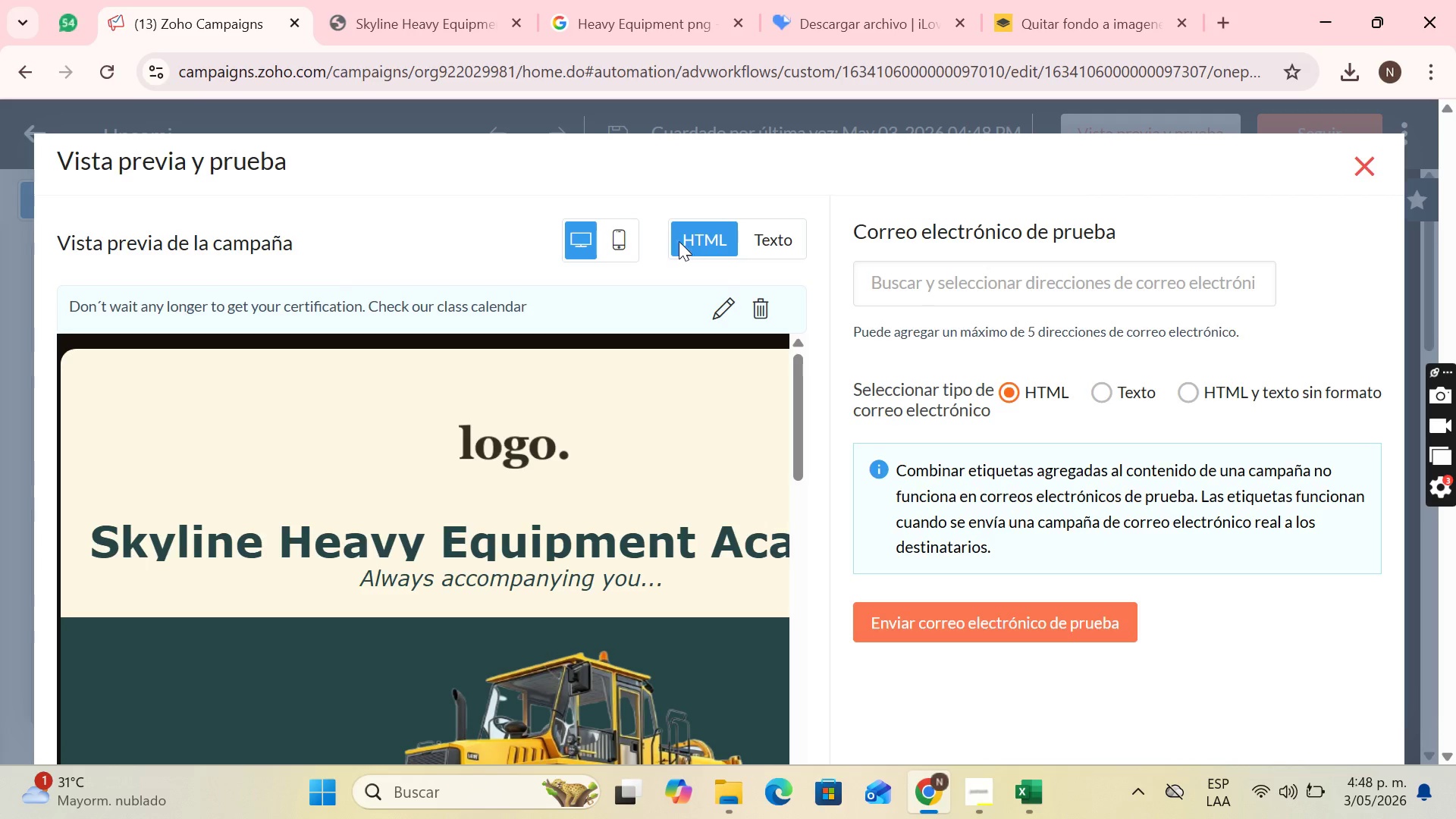 
left_click([628, 237])
 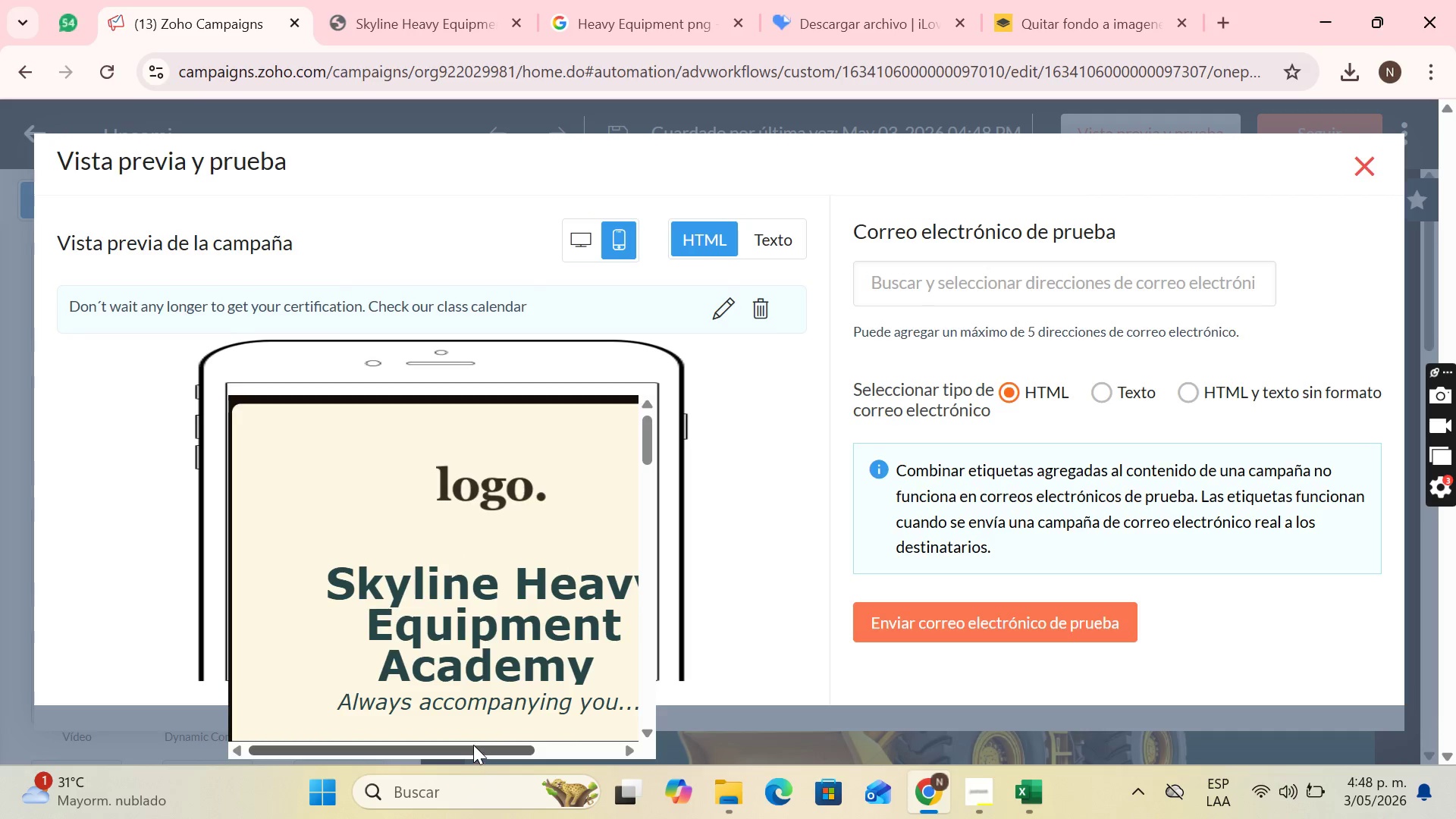 
left_click_drag(start_coordinate=[473, 745], to_coordinate=[507, 739])
 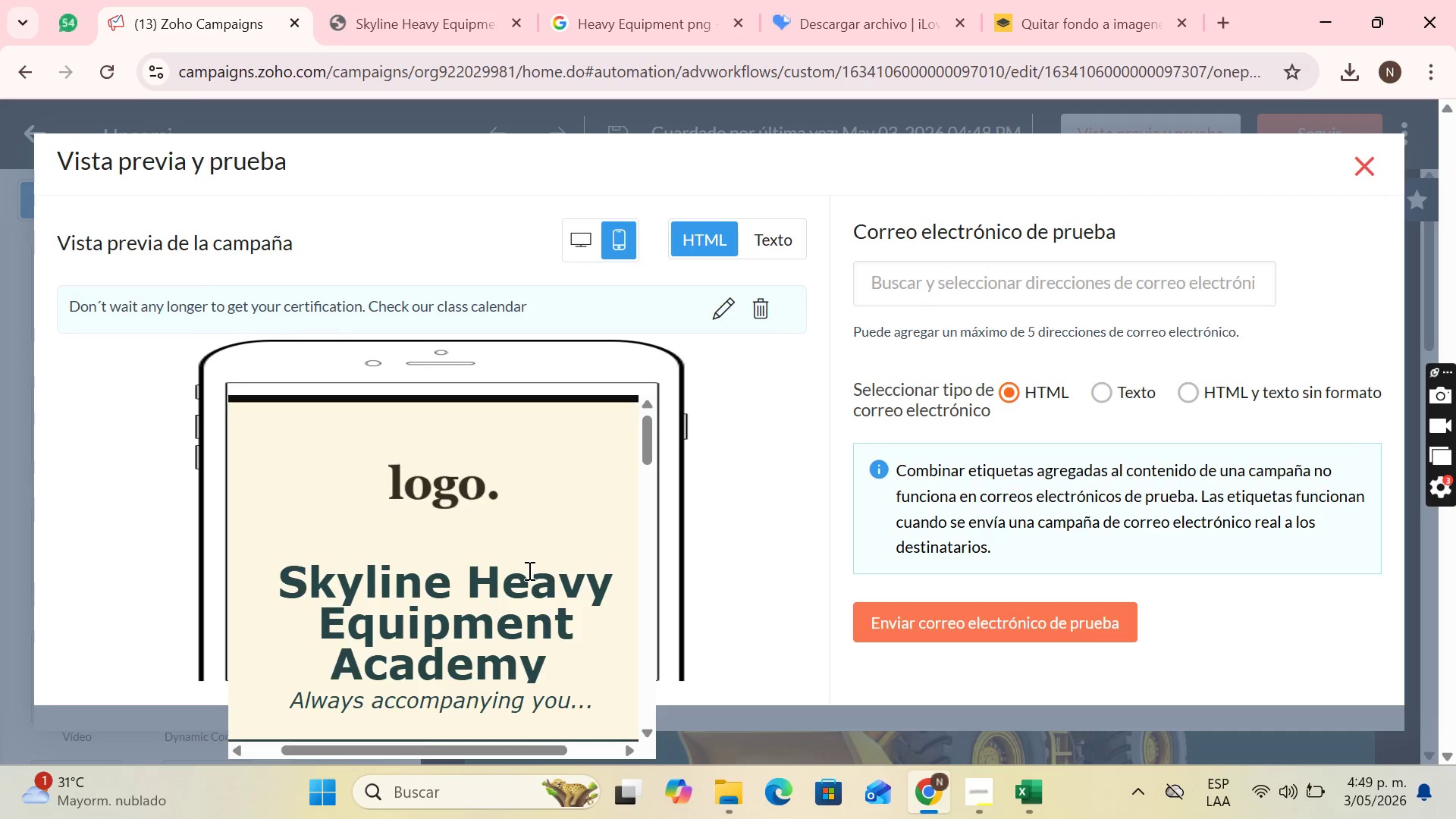 
scroll: coordinate [518, 576], scroll_direction: down, amount: 13.0
 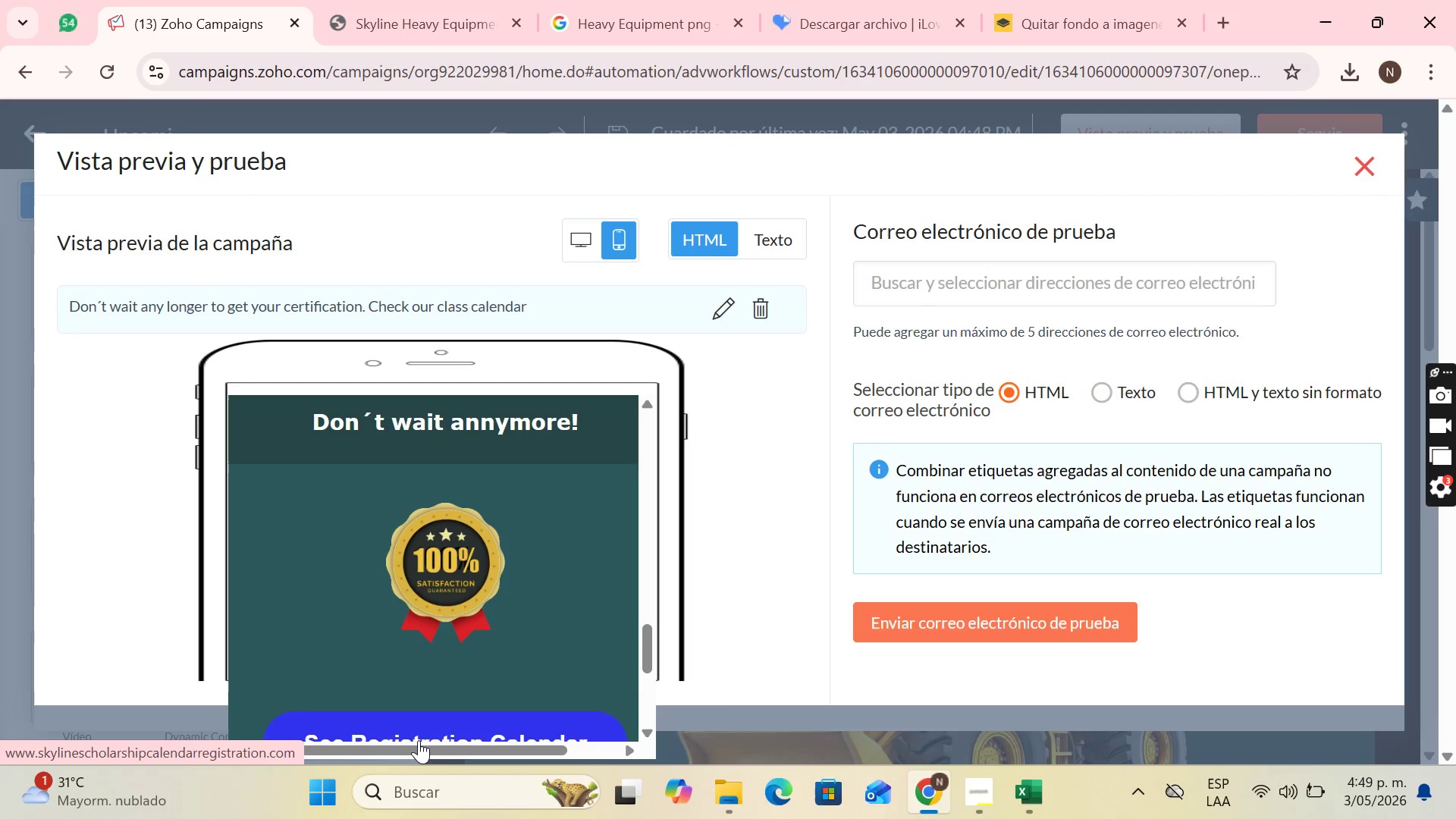 
left_click_drag(start_coordinate=[419, 740], to_coordinate=[411, 739])
 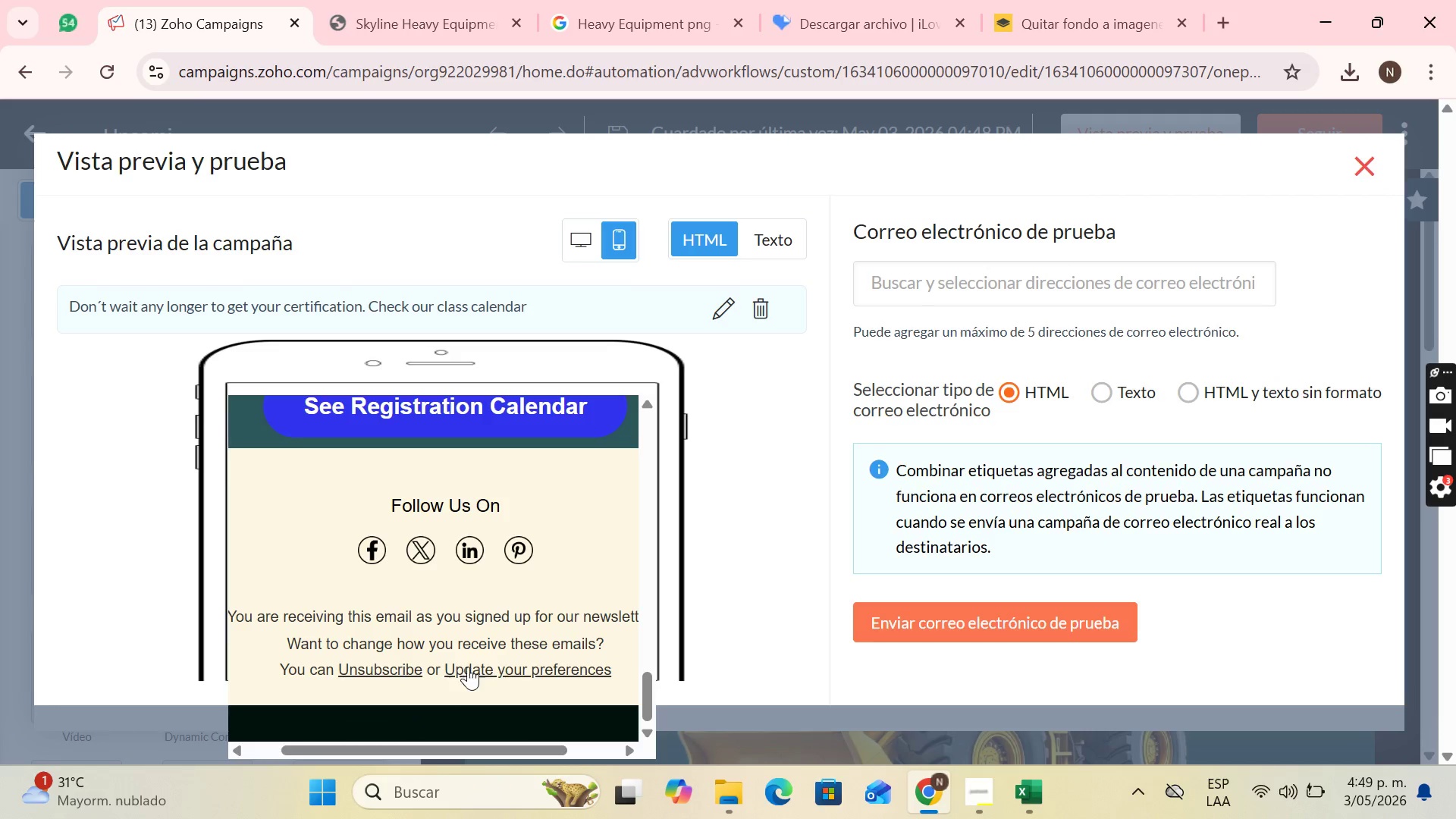 
scroll: coordinate [516, 588], scroll_direction: up, amount: 14.0
 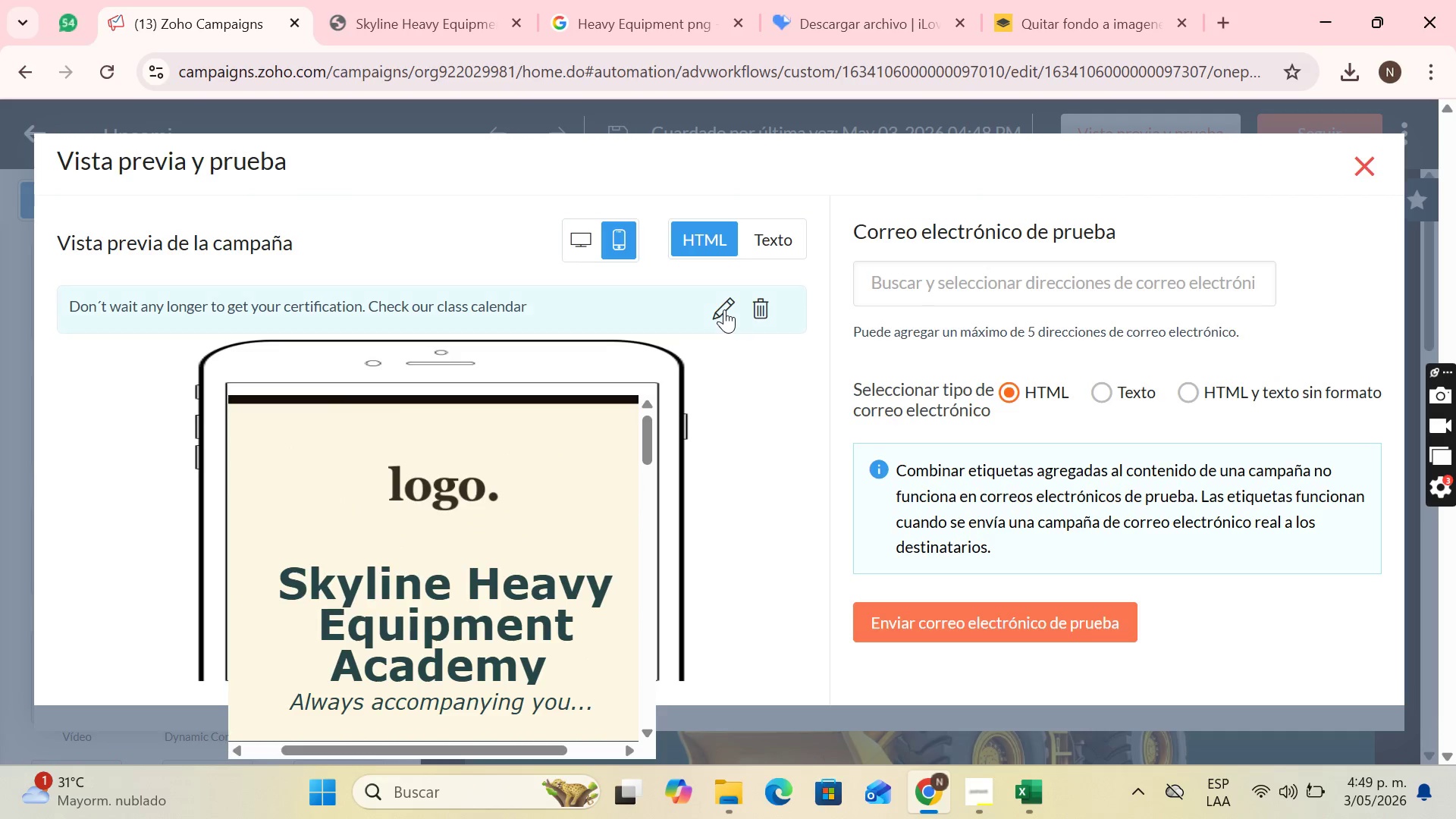 
left_click([724, 309])
 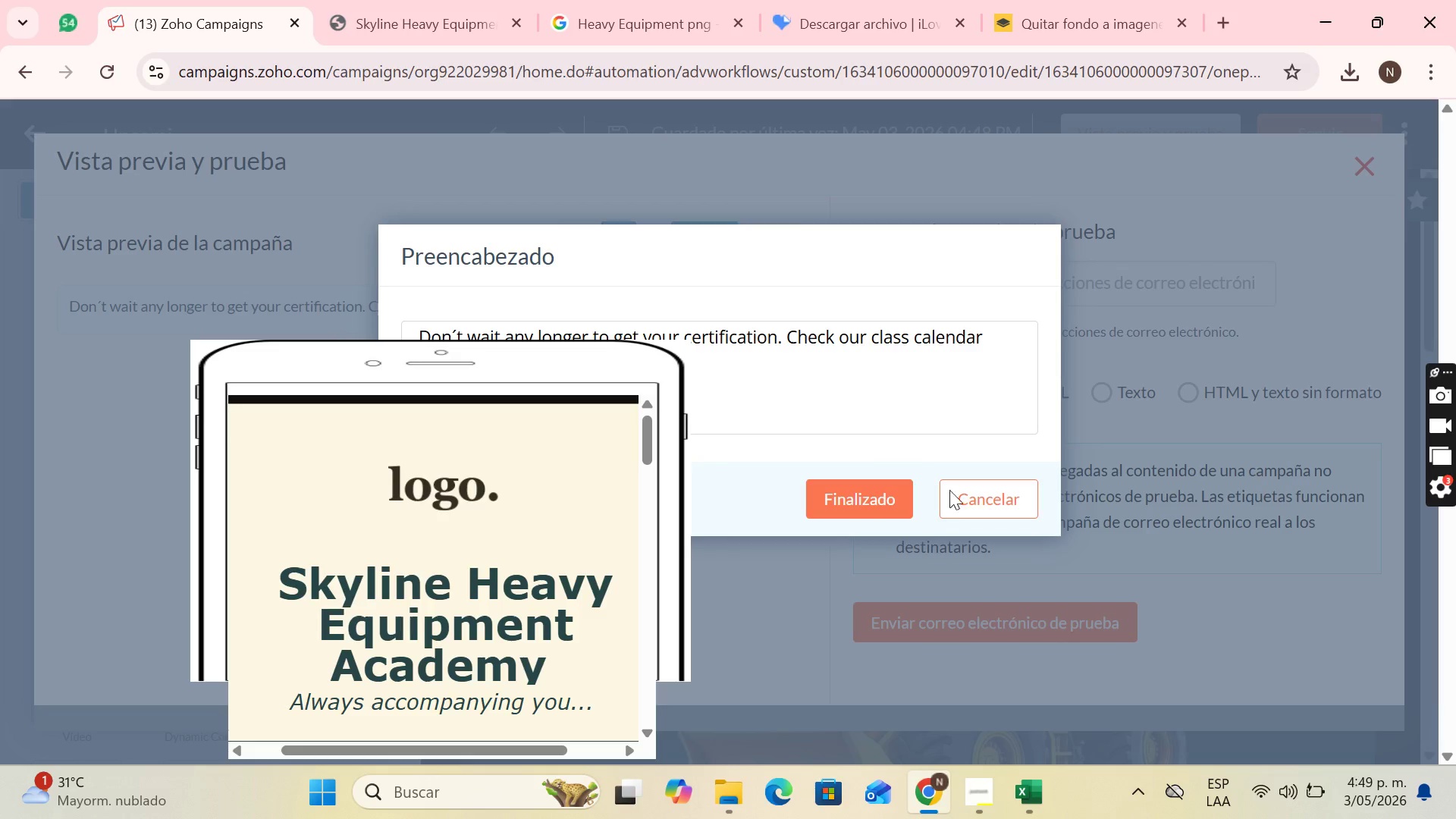 
left_click([972, 493])
 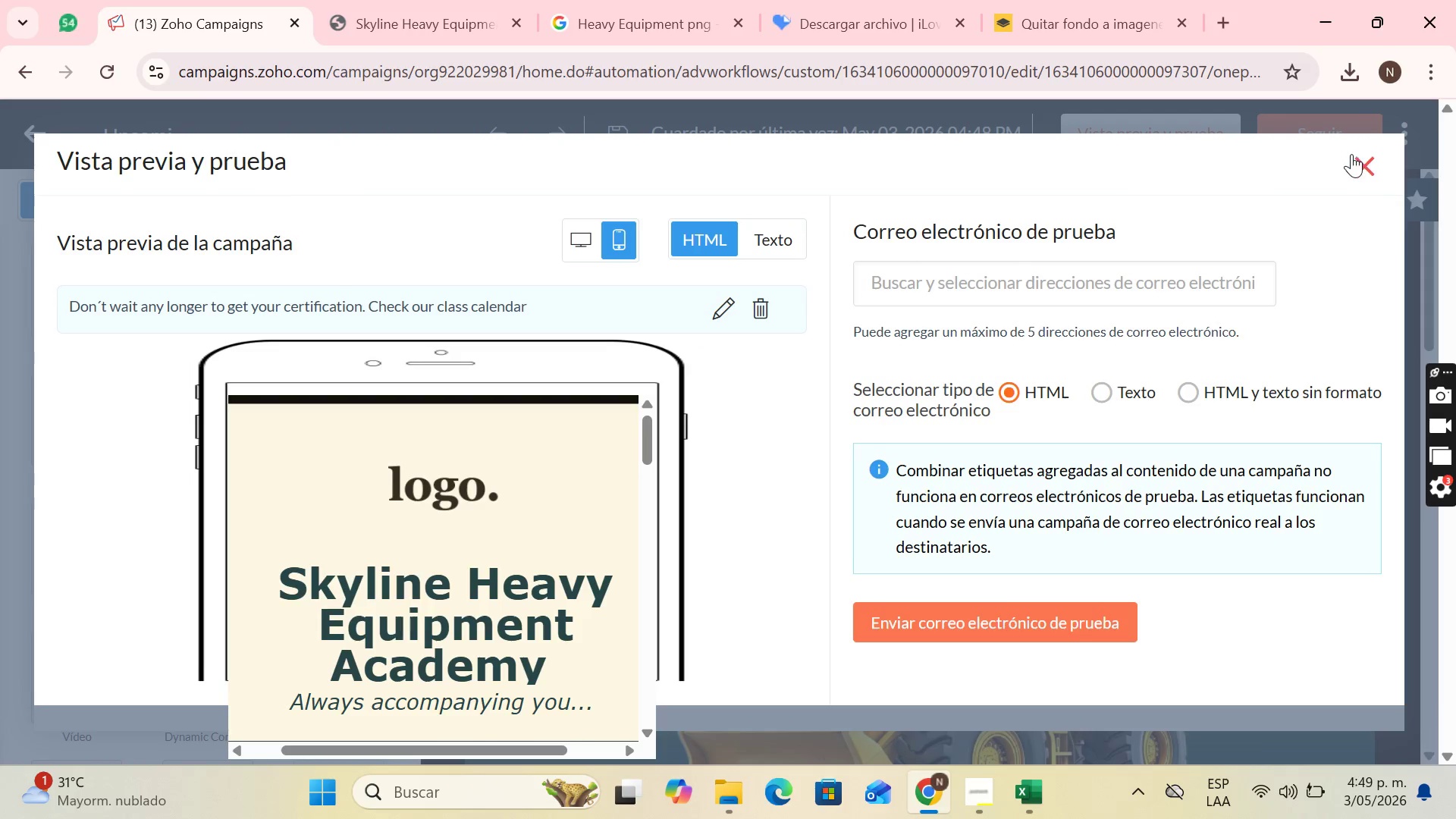 
left_click([1354, 155])
 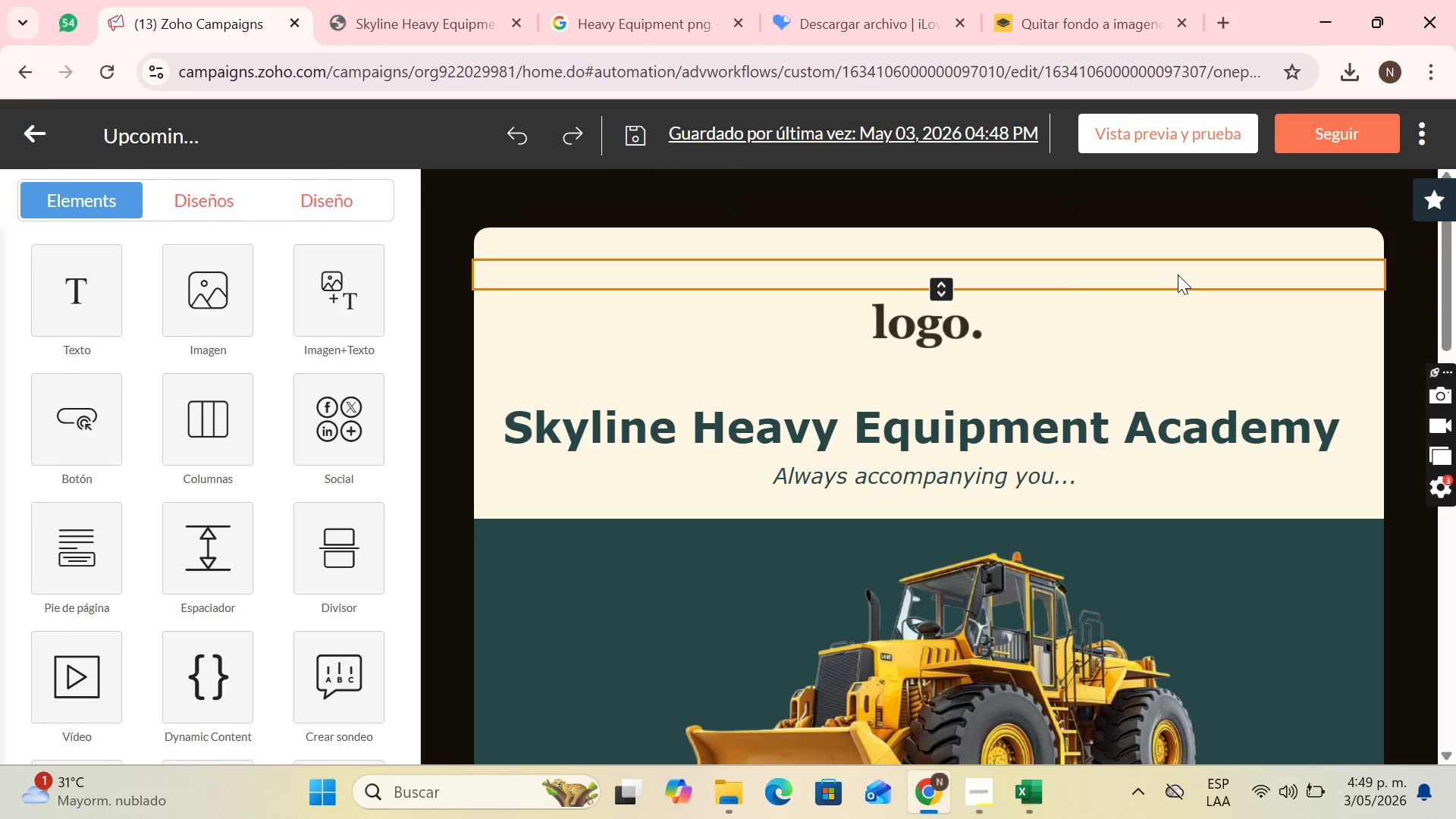 
scroll: coordinate [990, 369], scroll_direction: down, amount: 4.0
 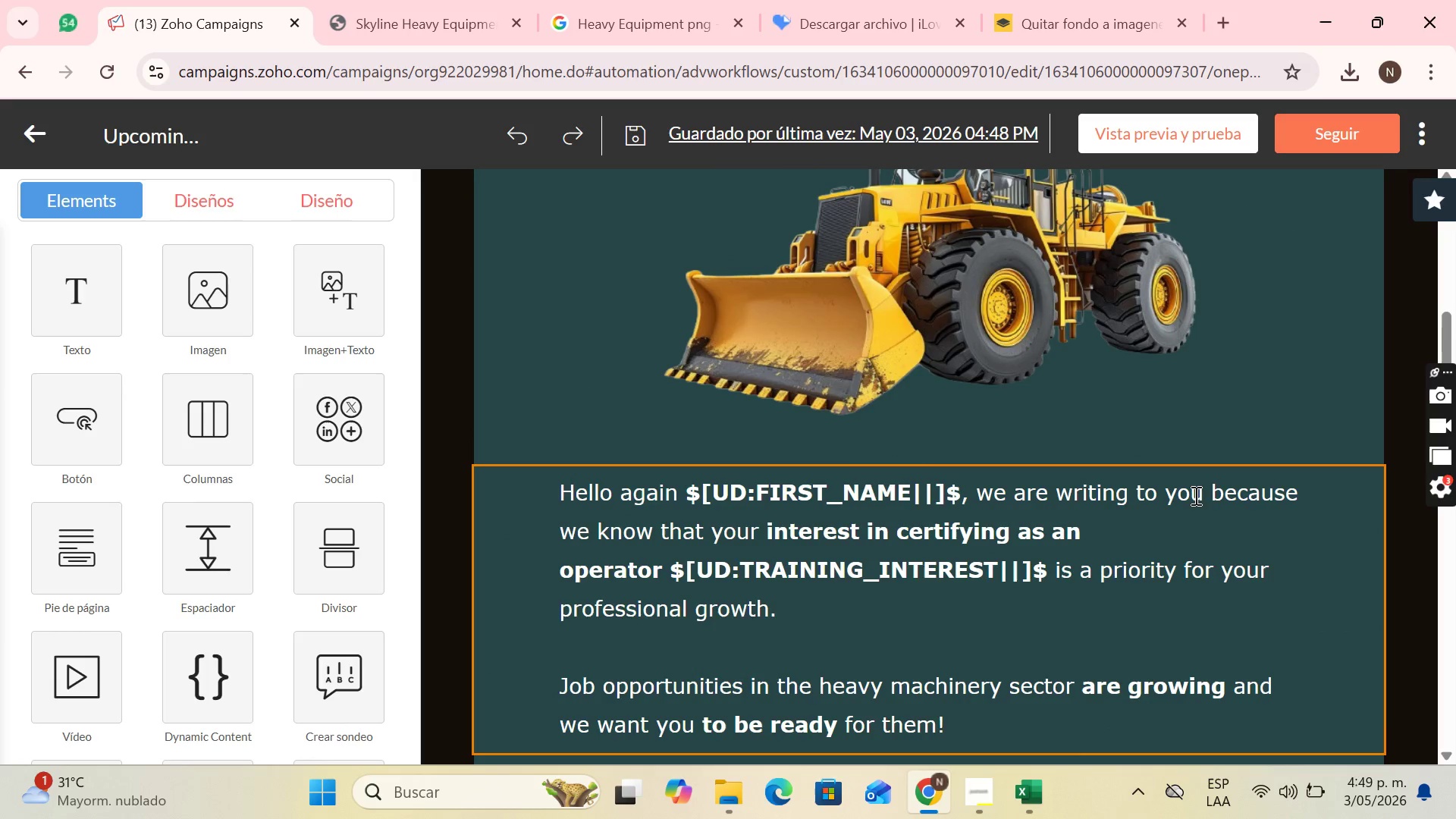 
left_click([1207, 494])
 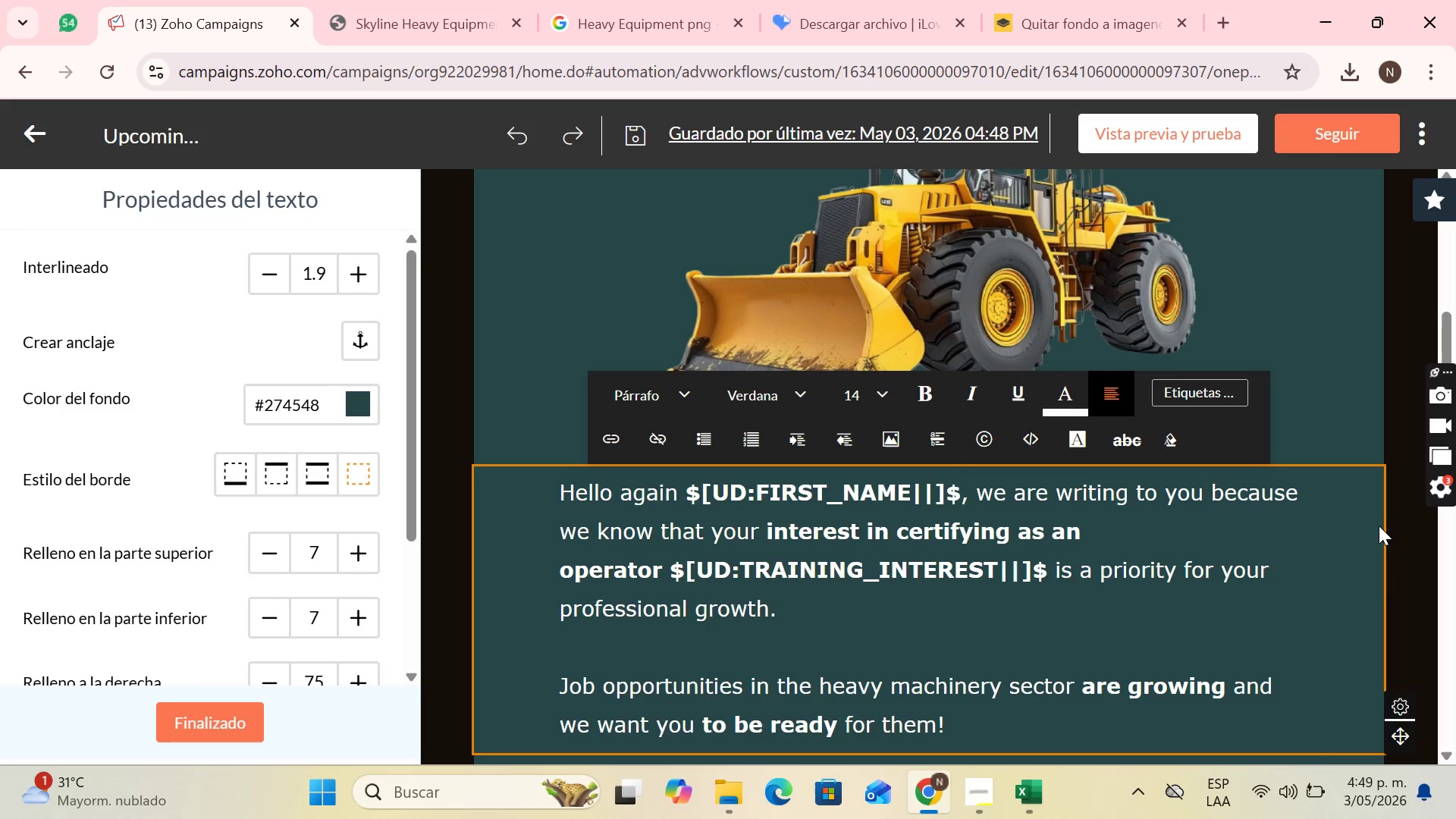 
left_click([1310, 534])
 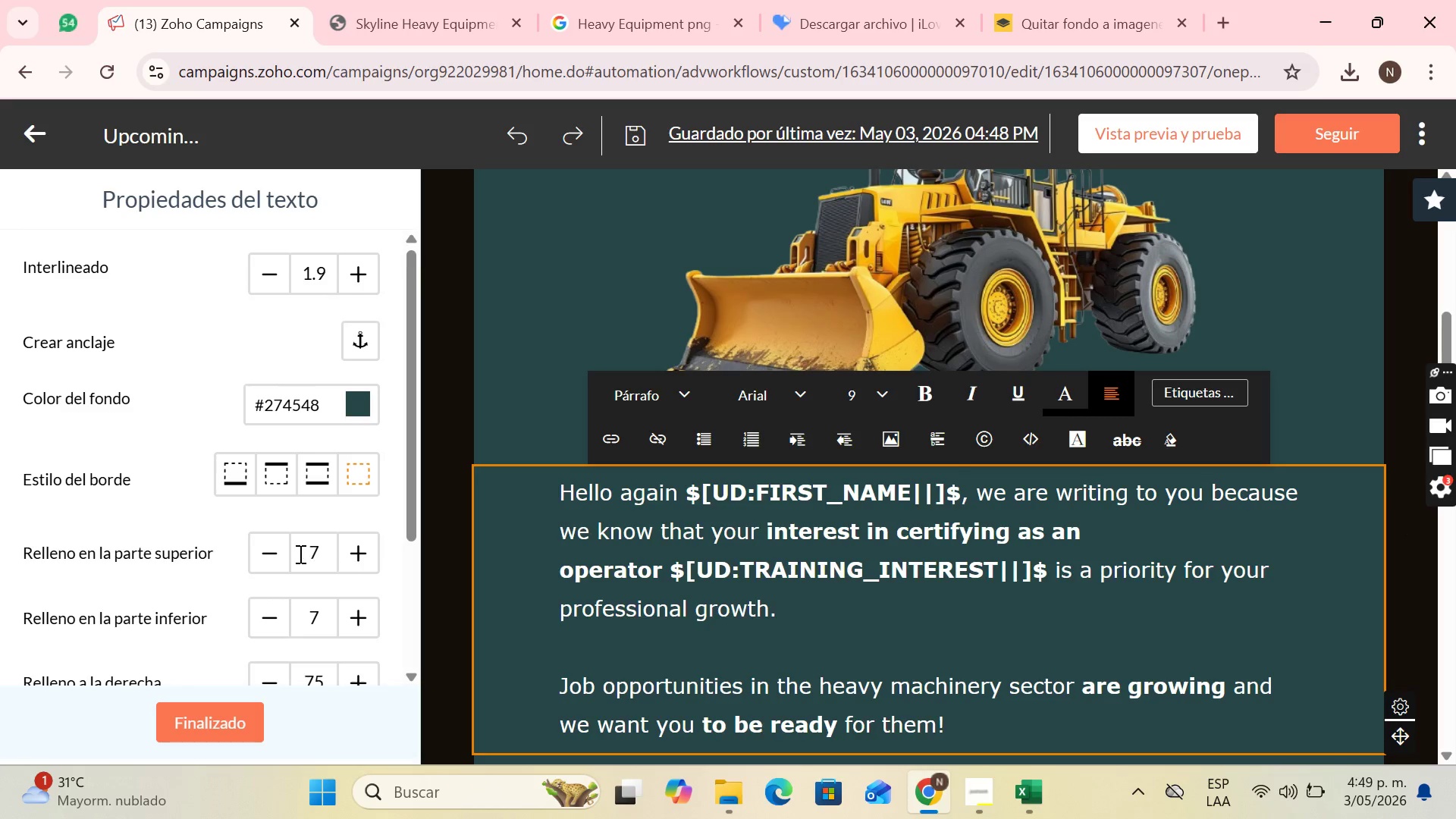 
scroll: coordinate [308, 521], scroll_direction: down, amount: 2.0
 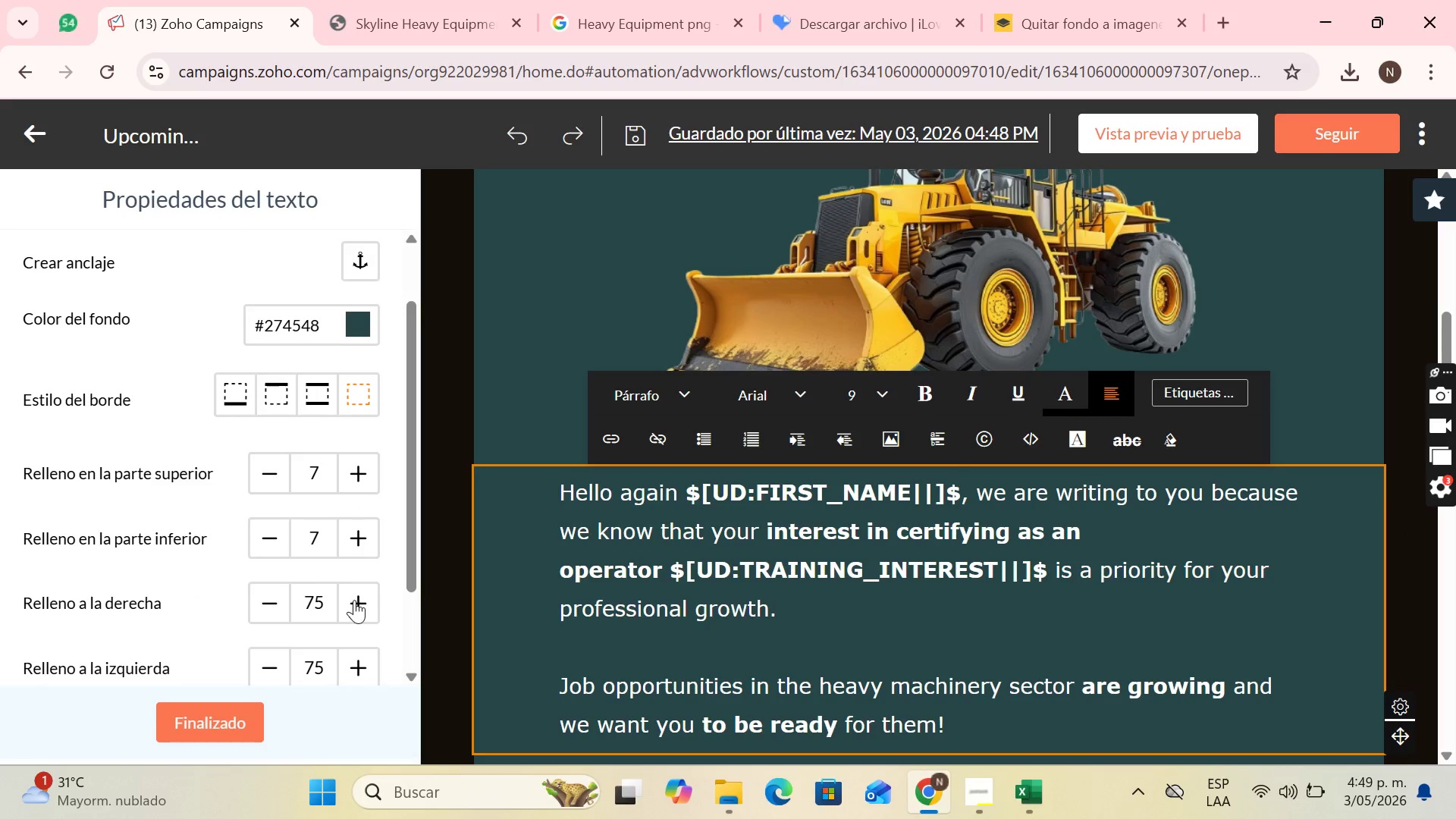 
left_click([354, 600])
 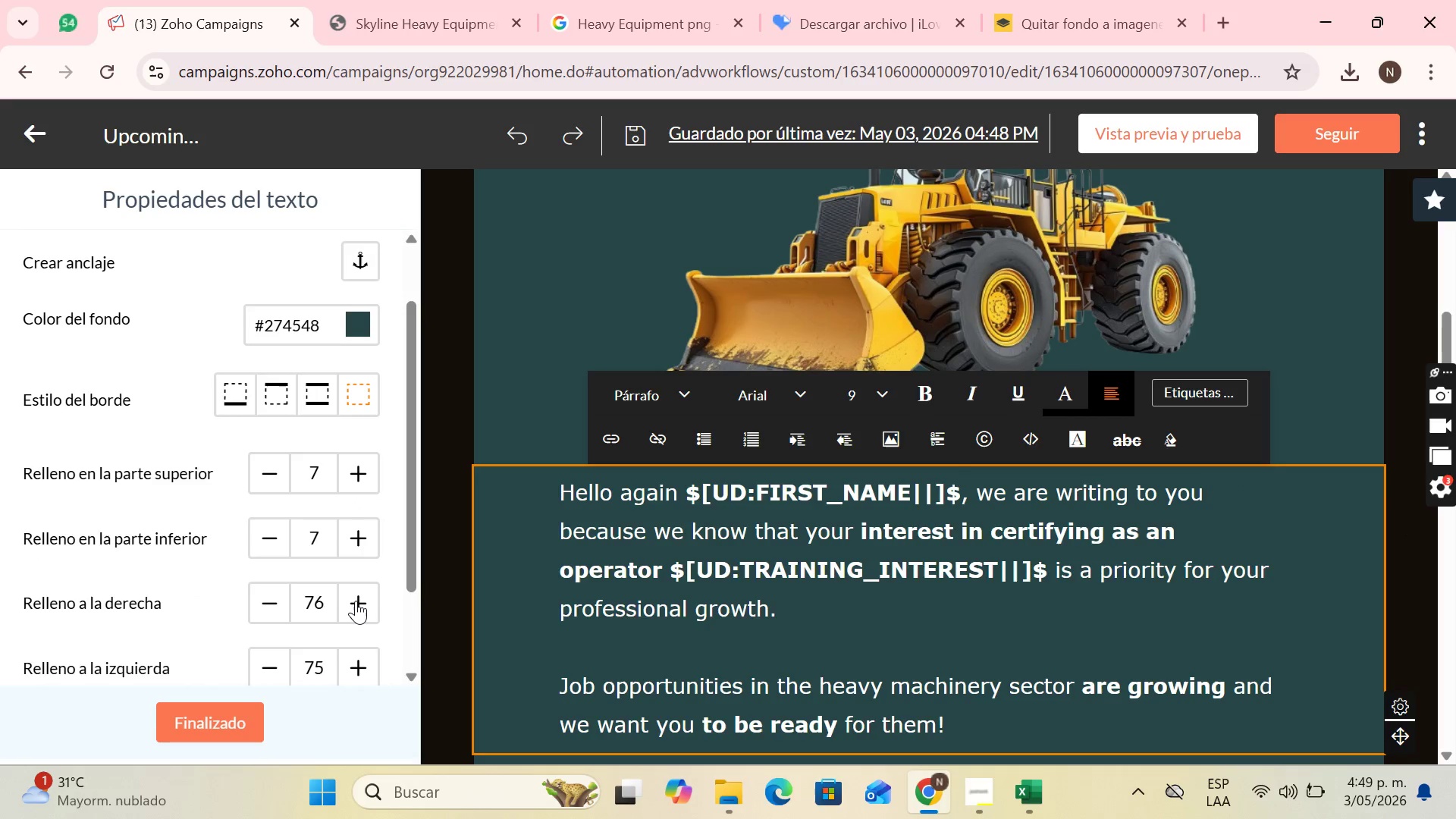 
double_click([356, 601])
 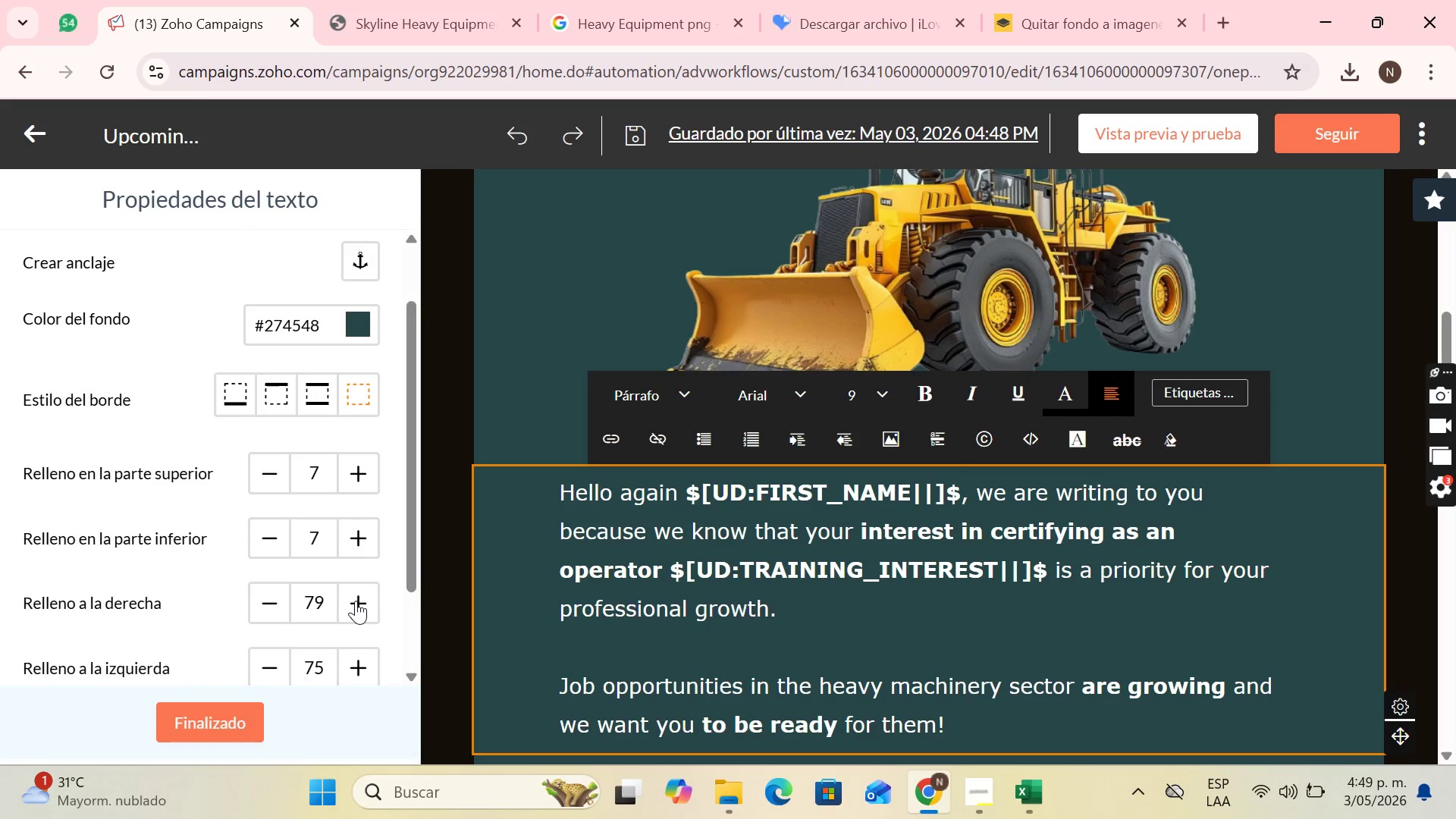 
triple_click([356, 601])
 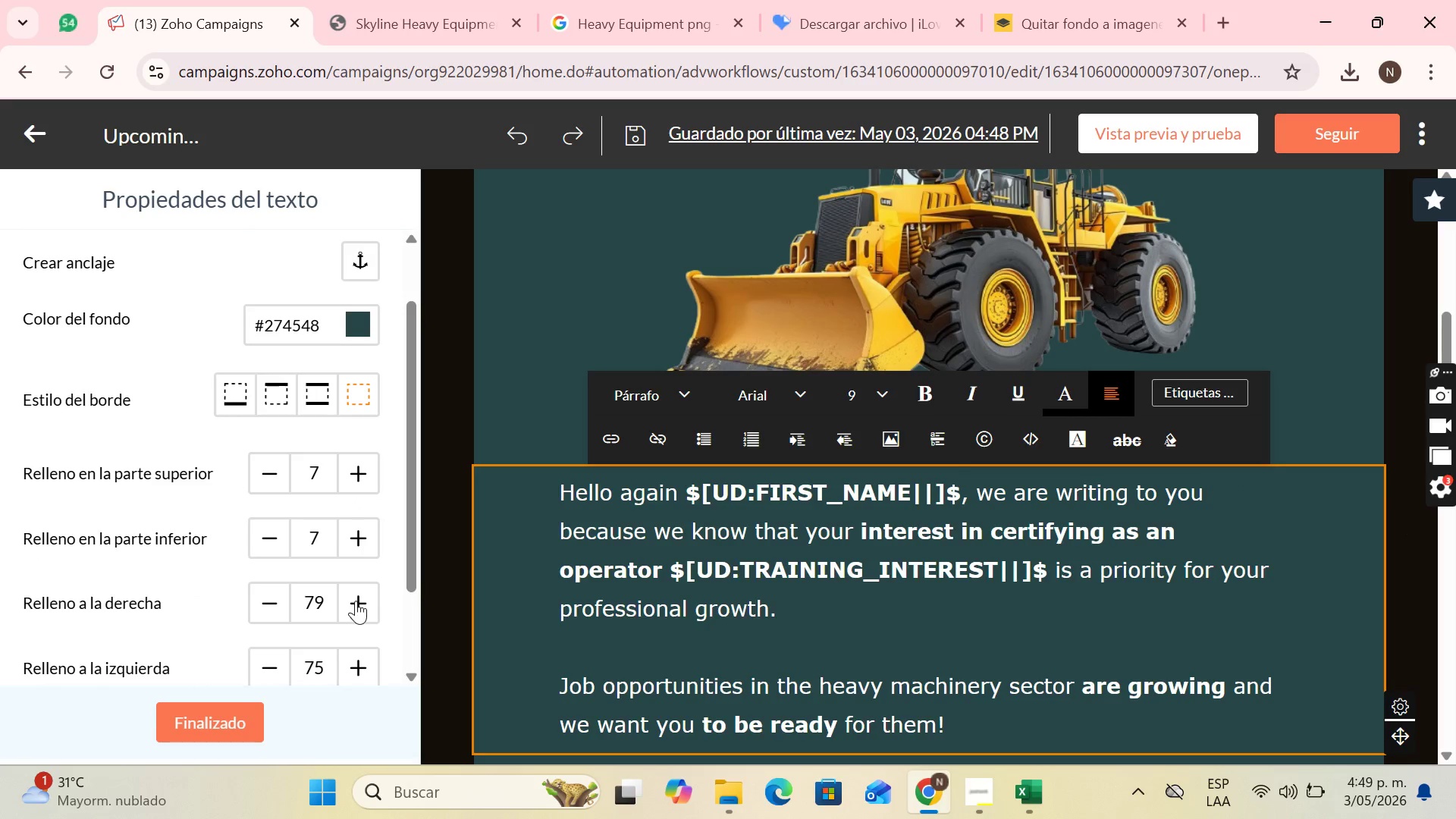 
triple_click([356, 601])
 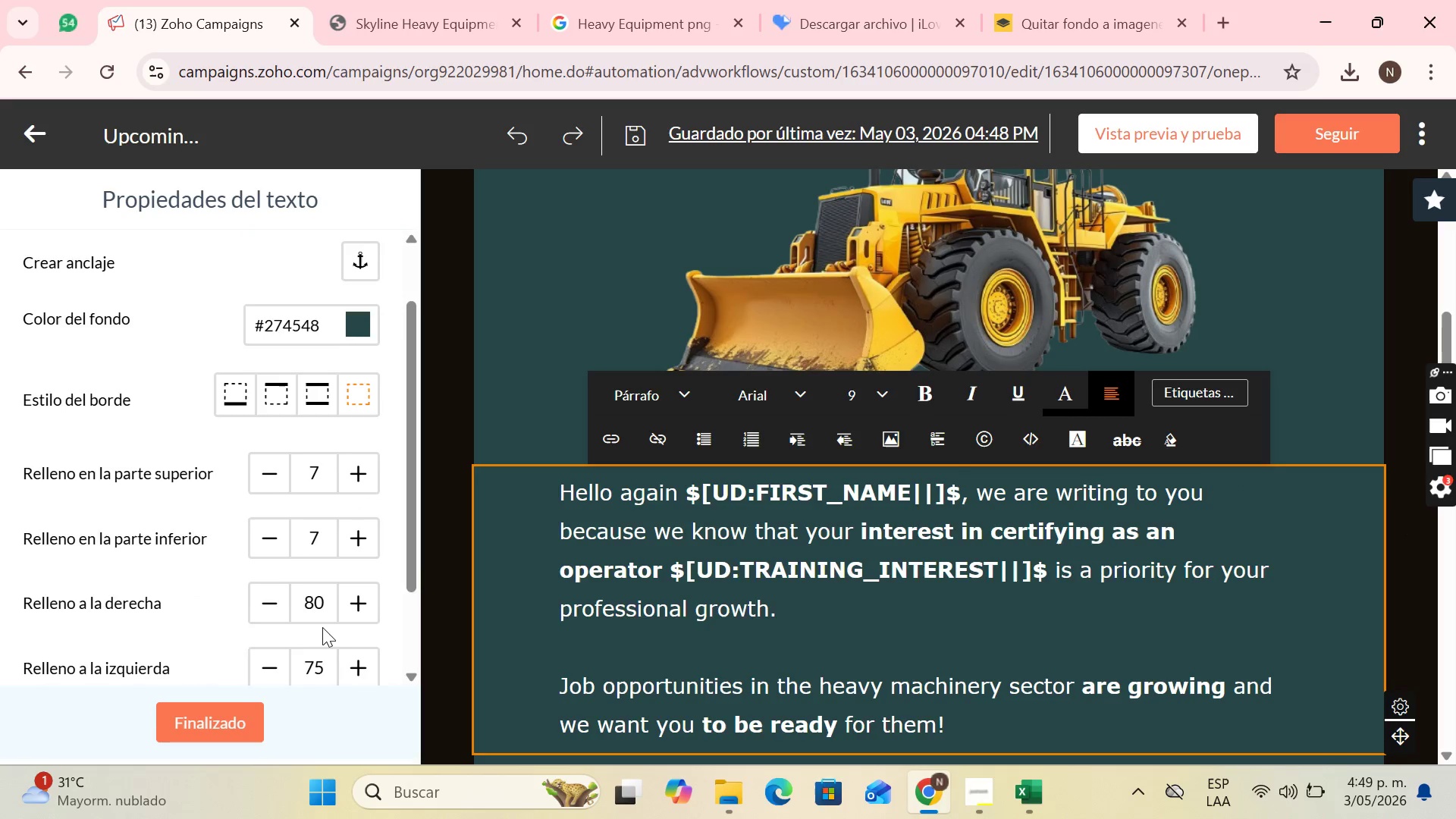 
scroll: coordinate [326, 627], scroll_direction: down, amount: 1.0
 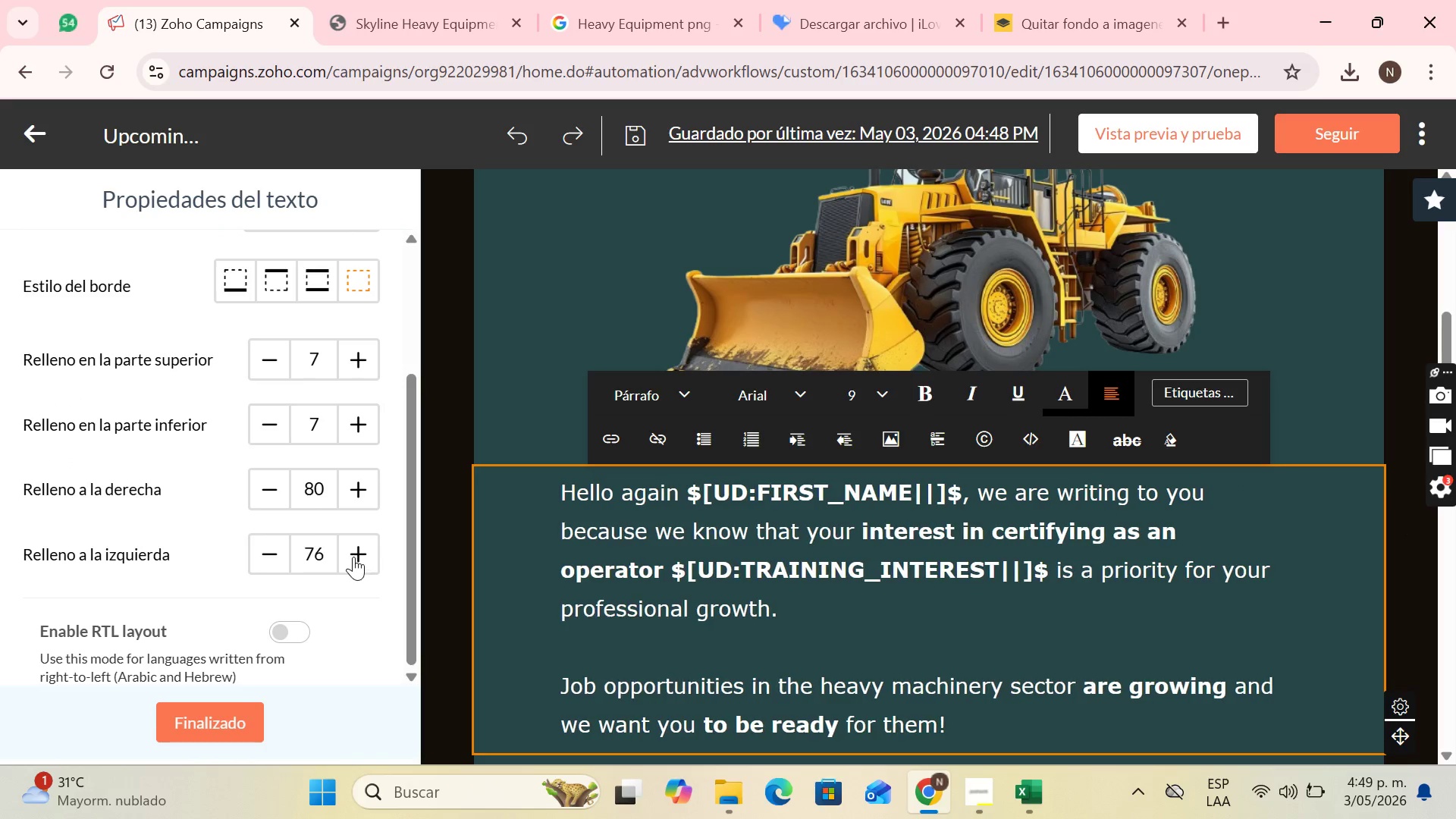 
double_click([353, 557])
 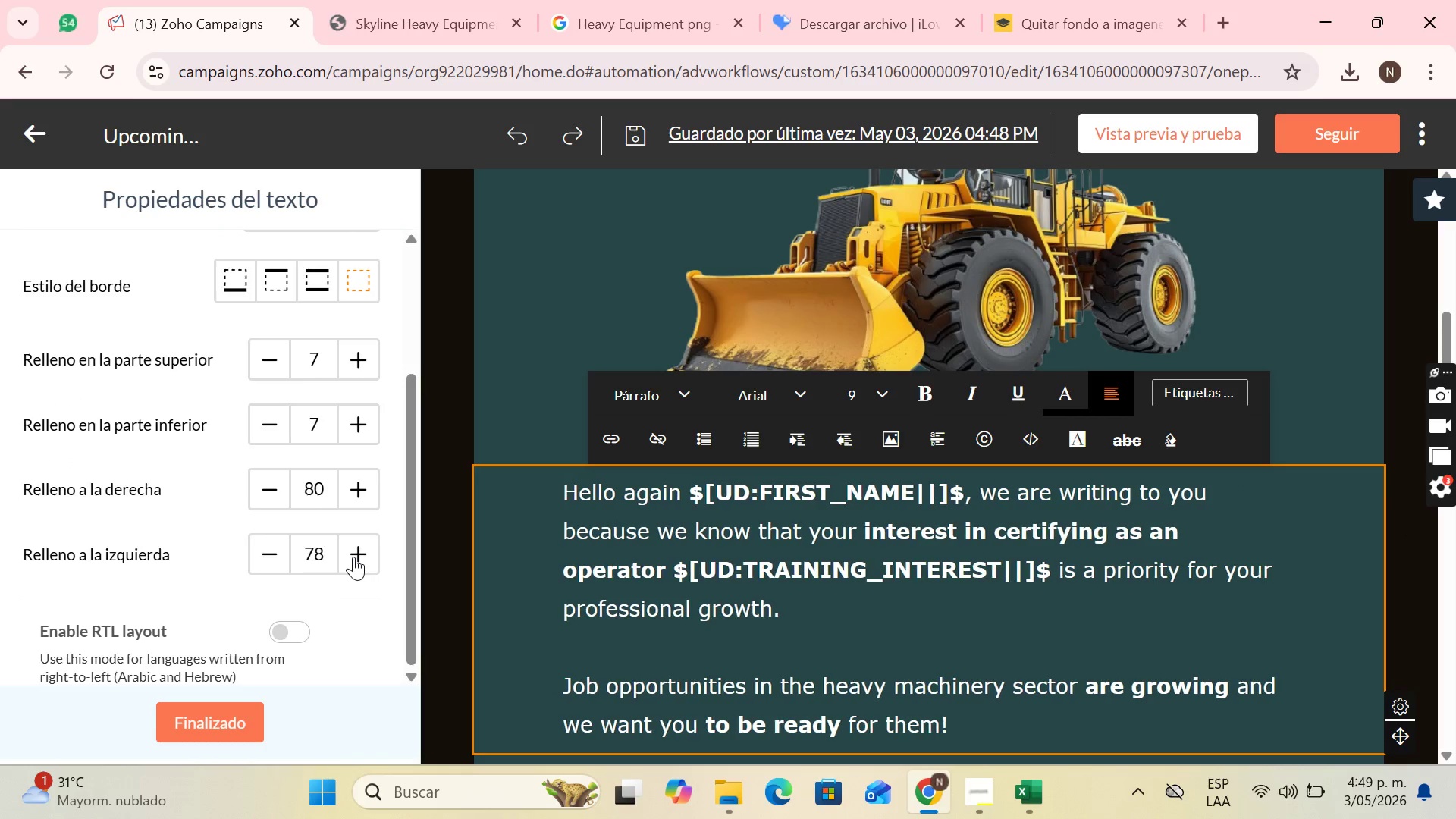 
triple_click([353, 557])
 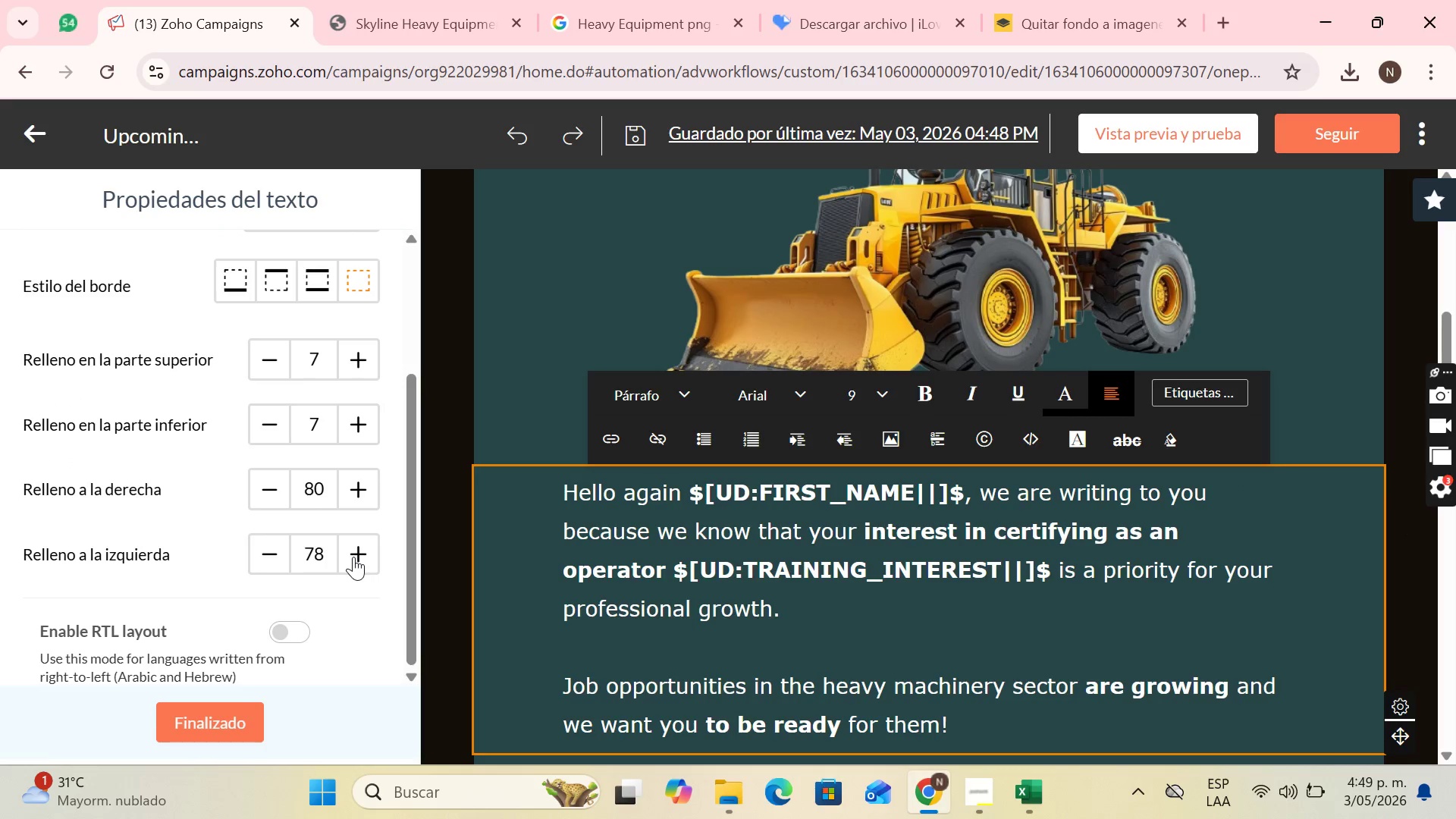 
triple_click([353, 557])
 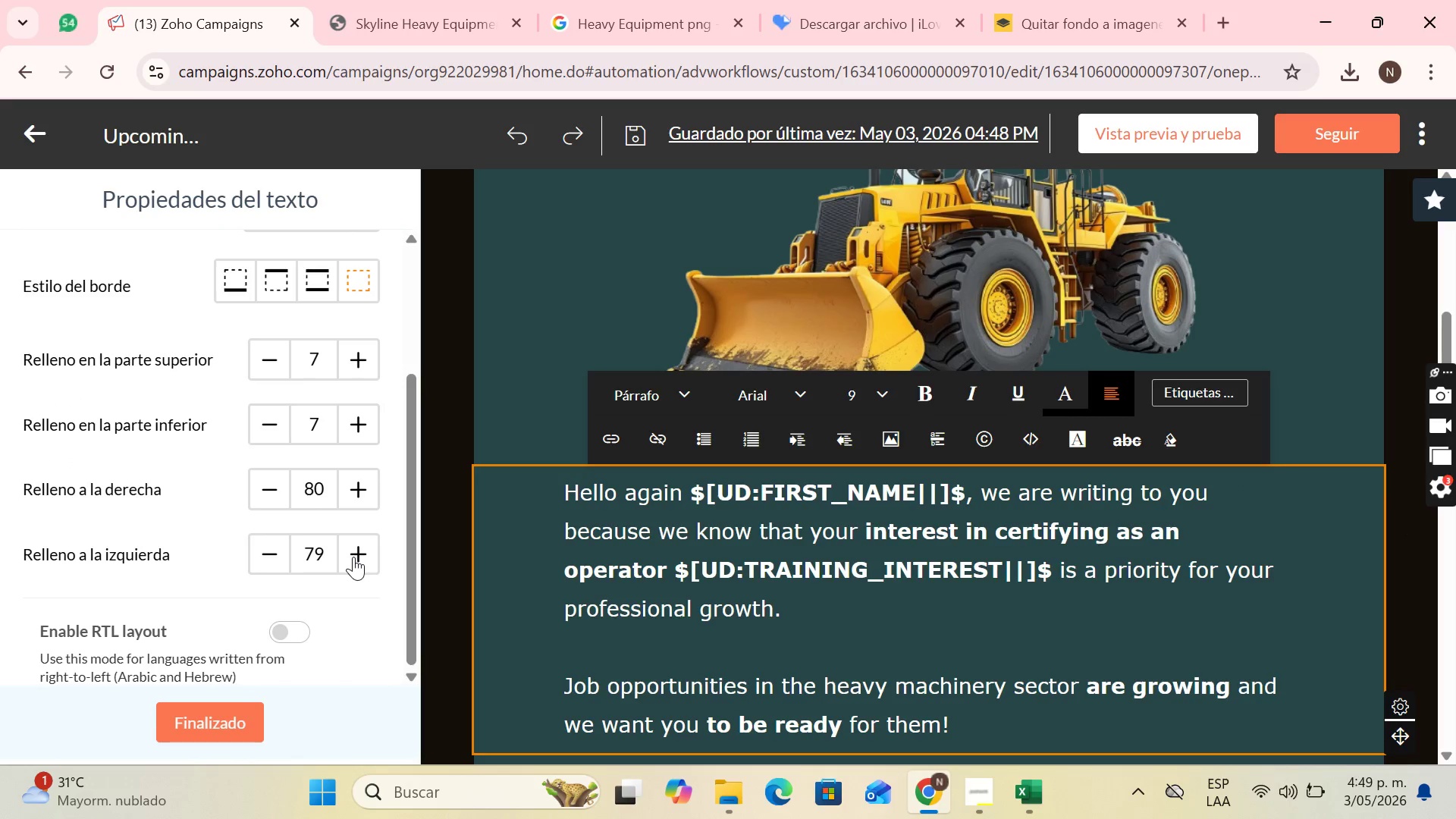 
triple_click([353, 557])
 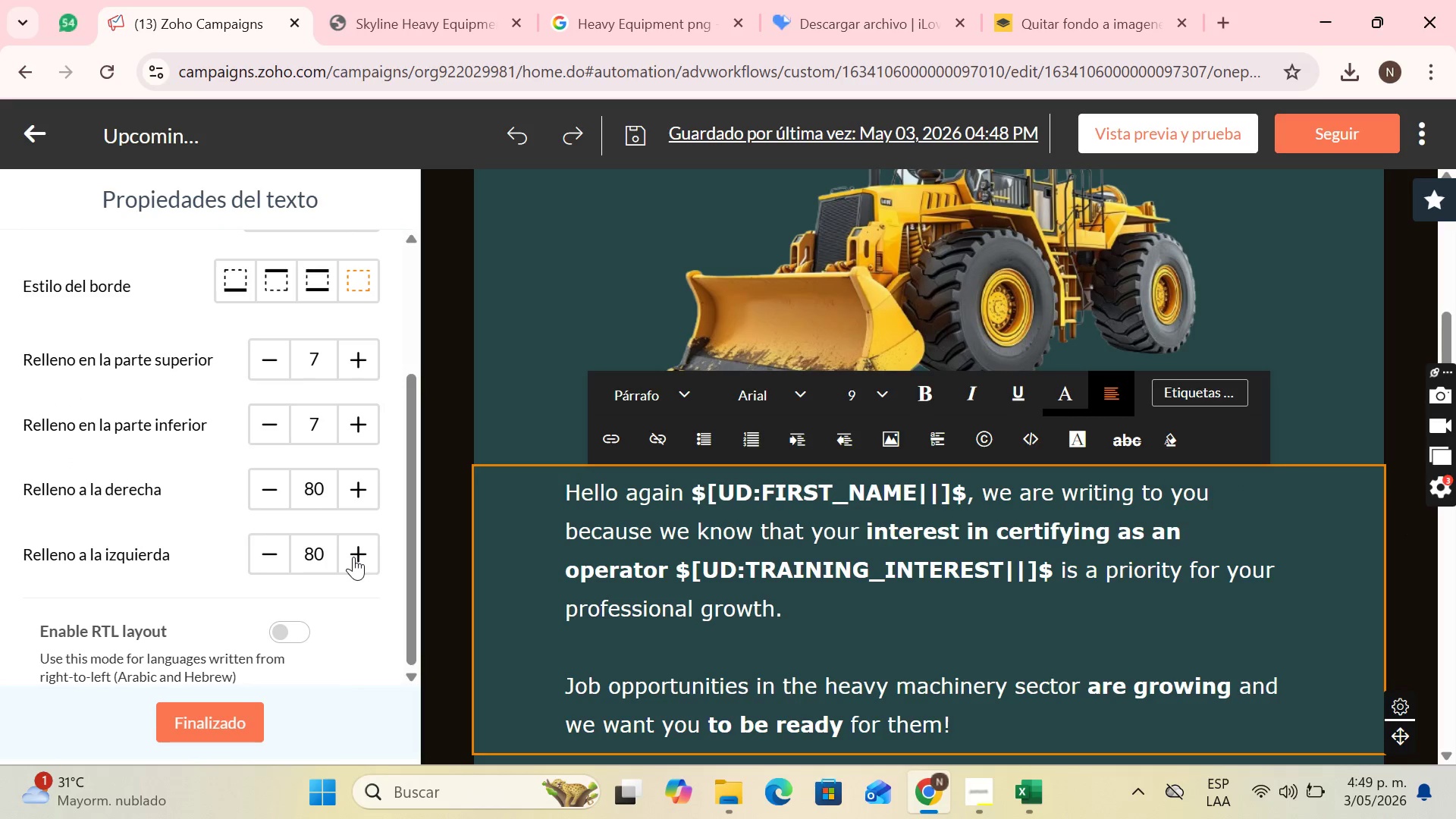 
triple_click([353, 557])
 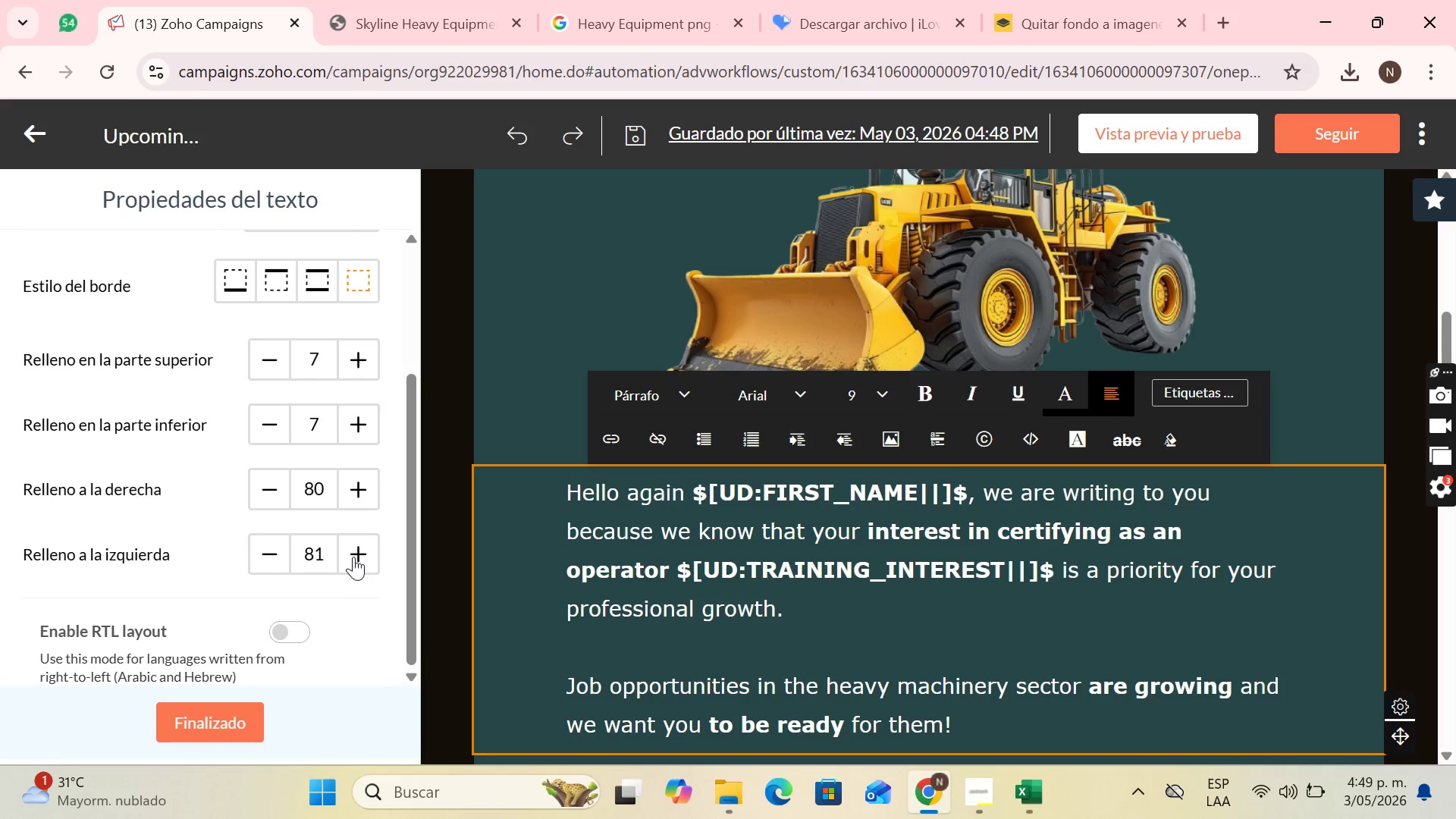 
triple_click([353, 557])
 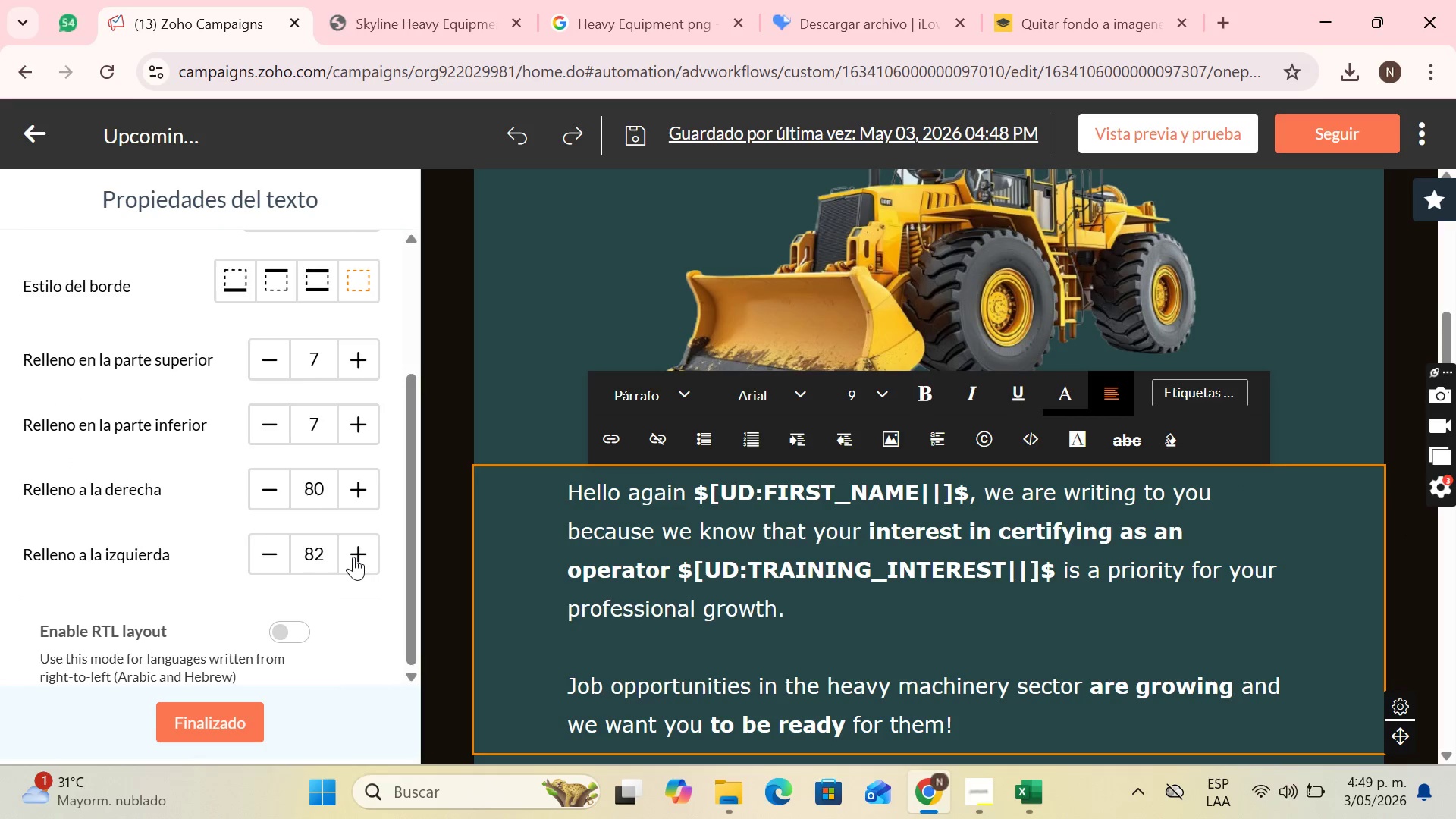 
triple_click([353, 557])
 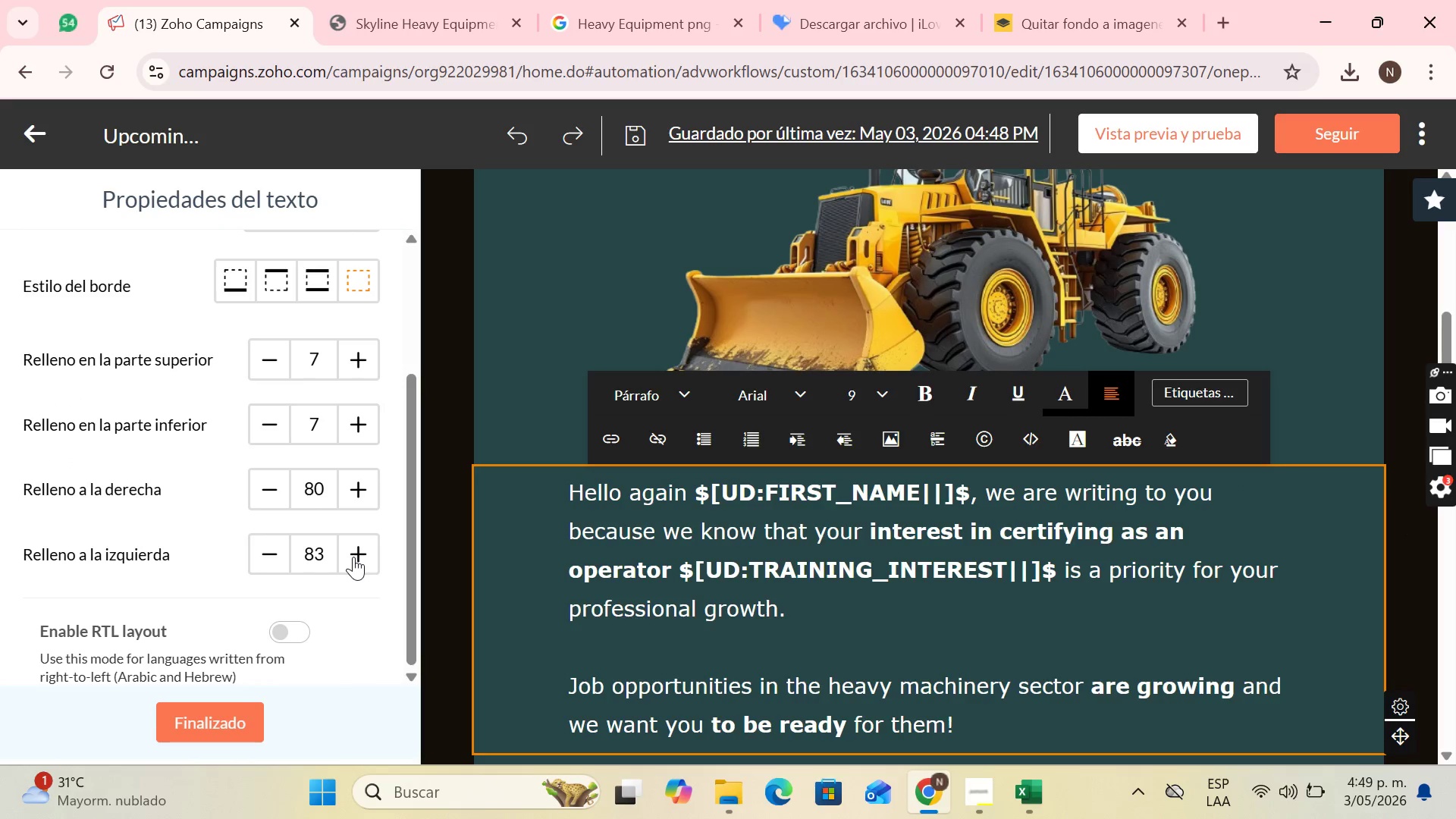 
triple_click([353, 557])
 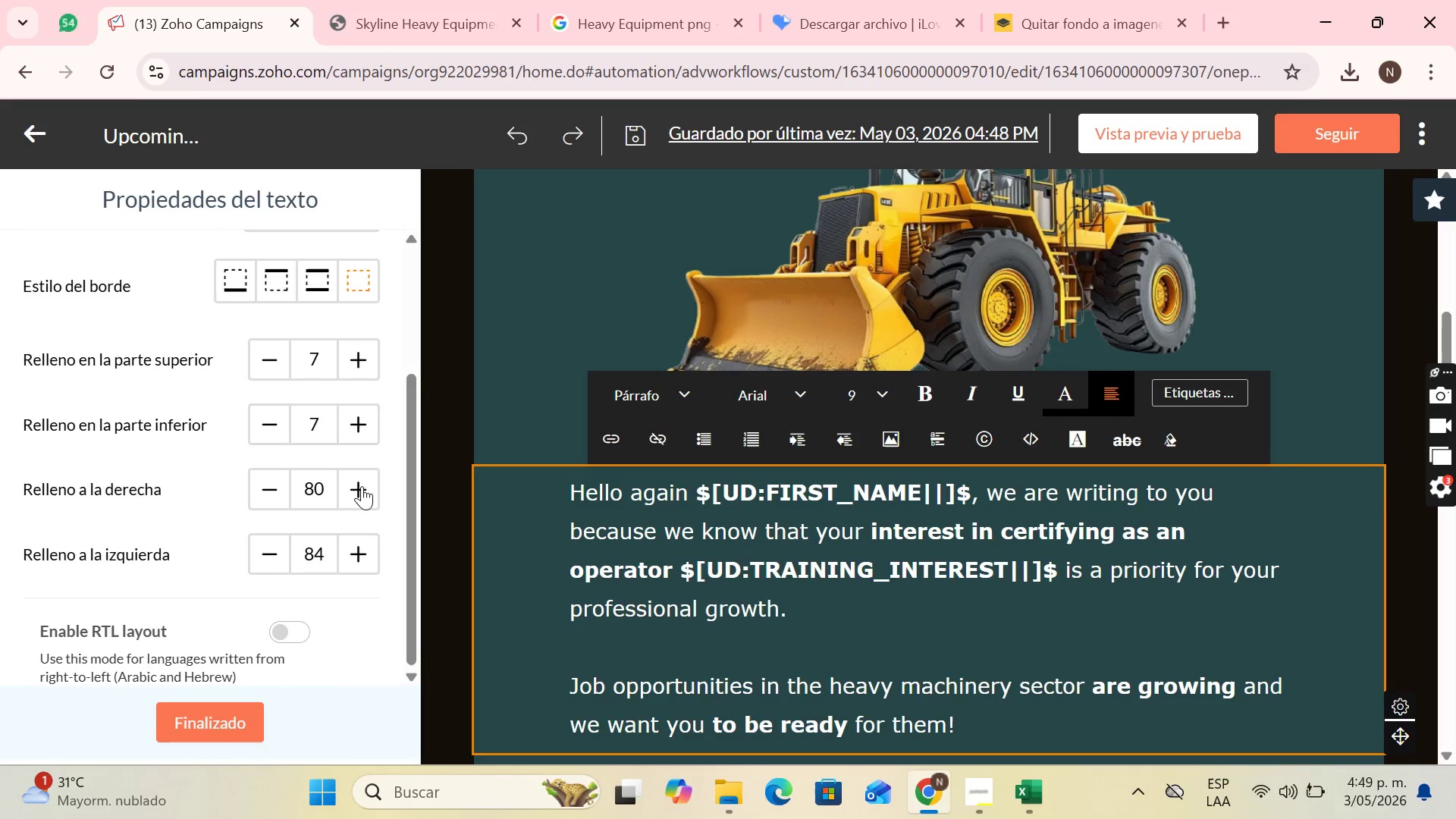 
triple_click([362, 486])
 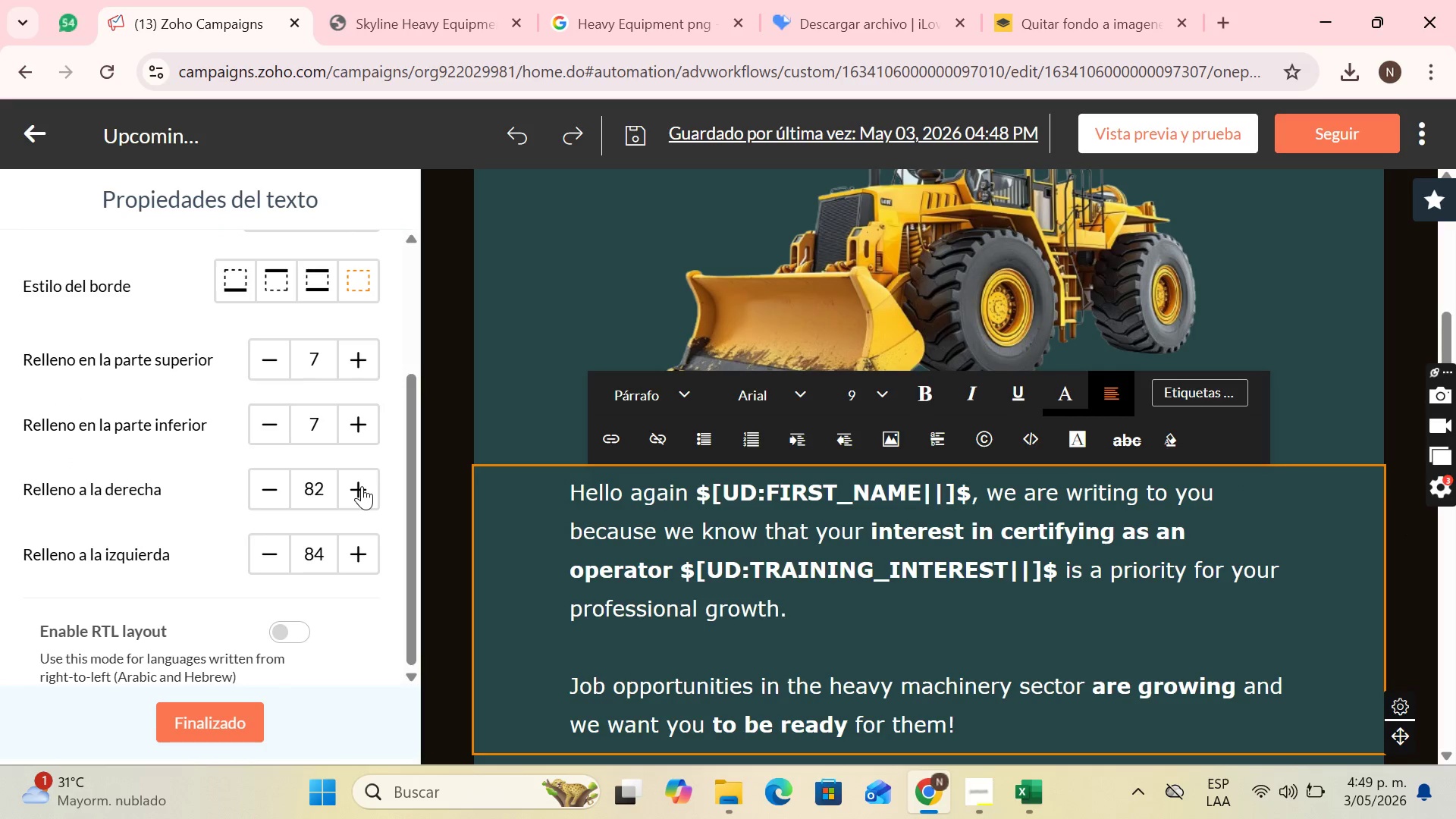 
triple_click([362, 486])
 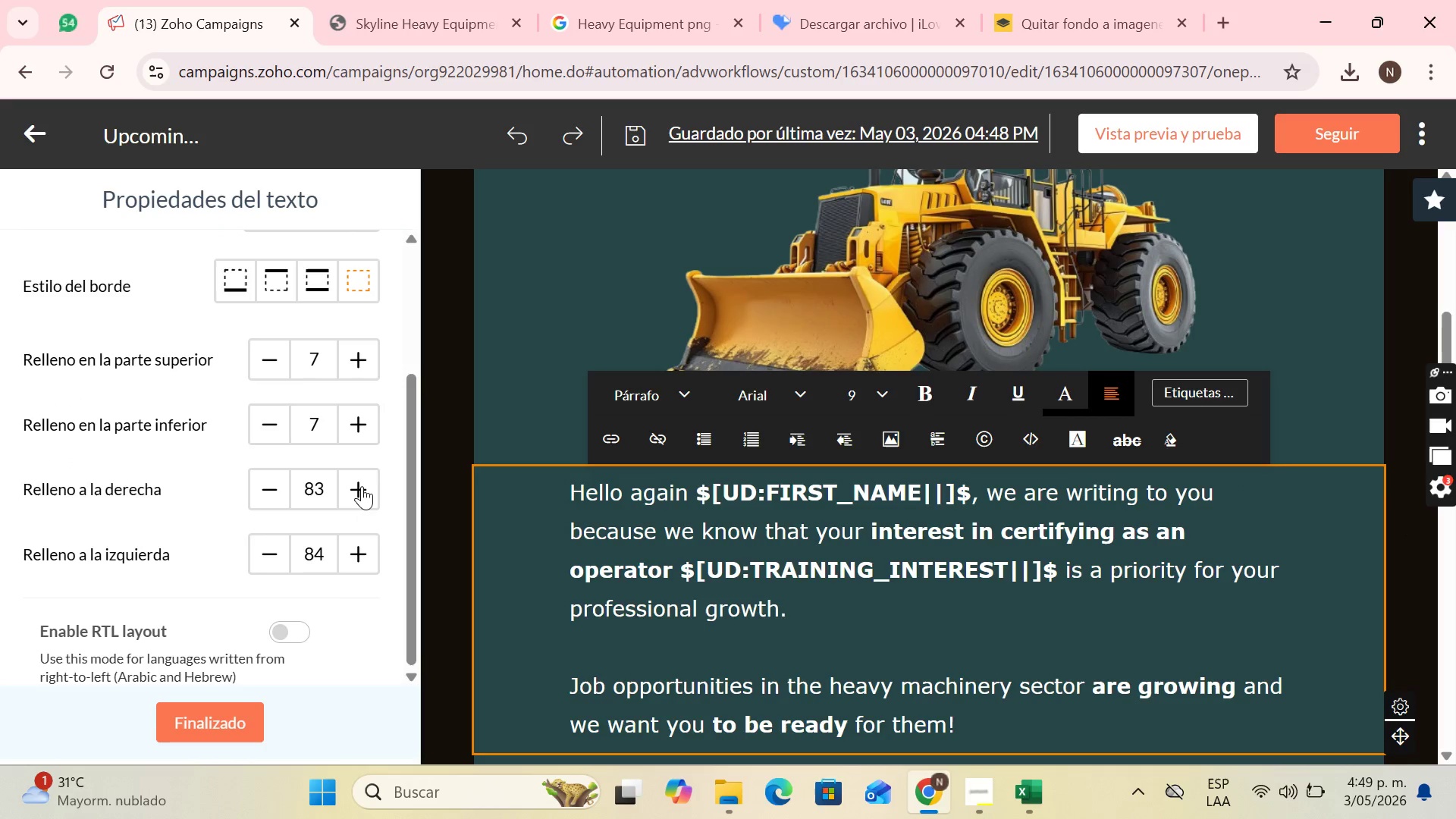 
triple_click([362, 486])
 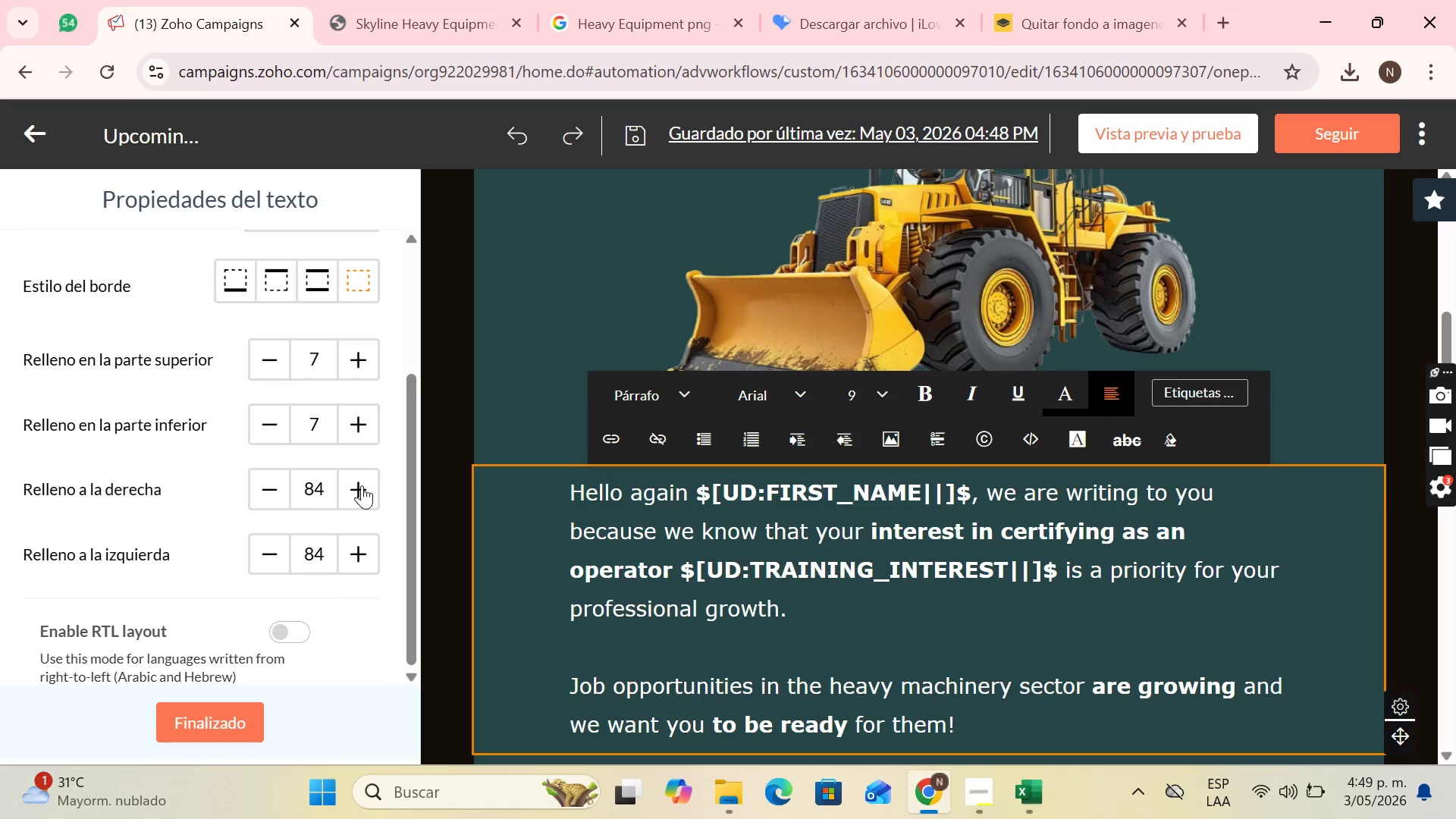 
triple_click([362, 485])
 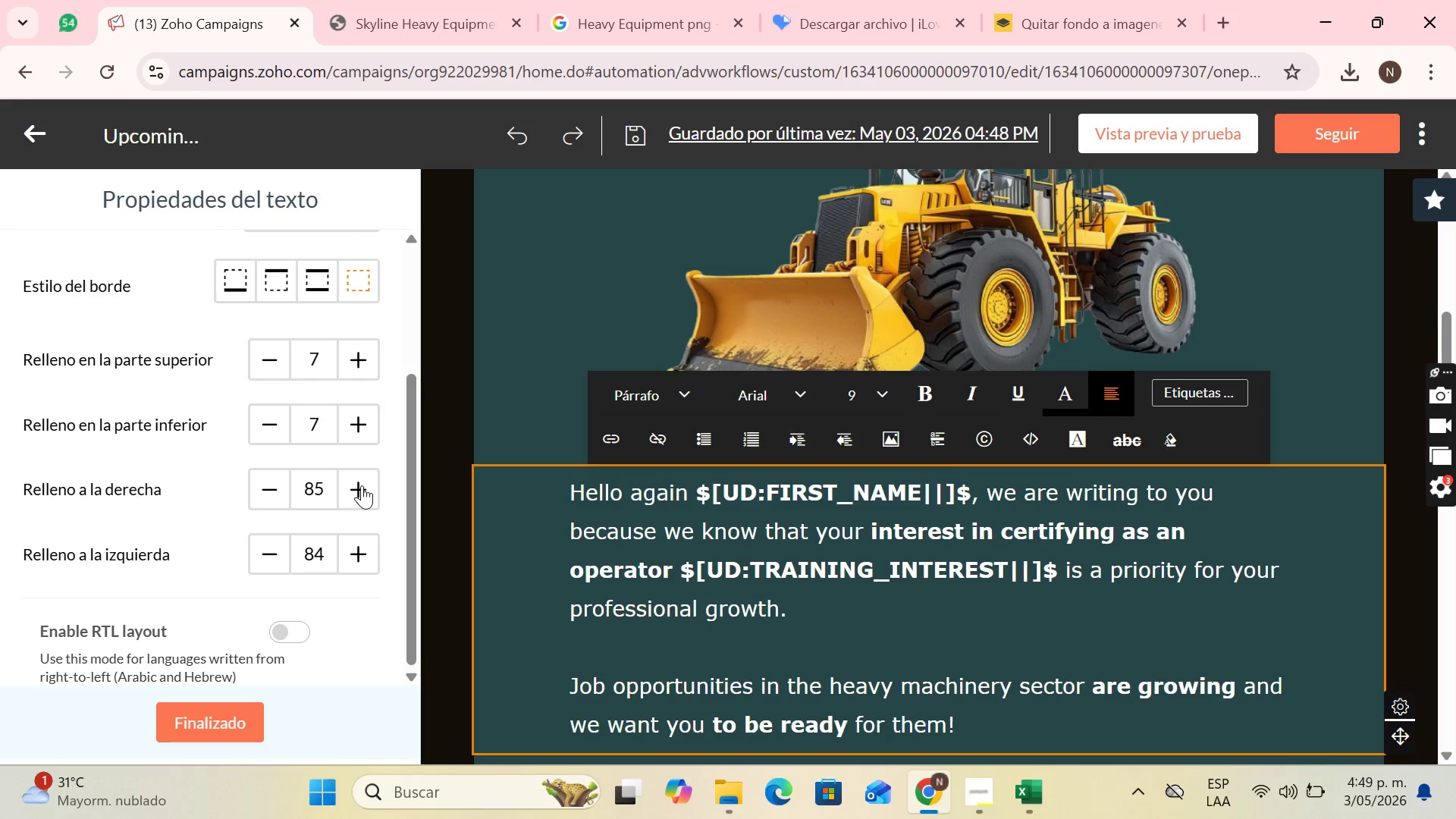 
triple_click([362, 485])
 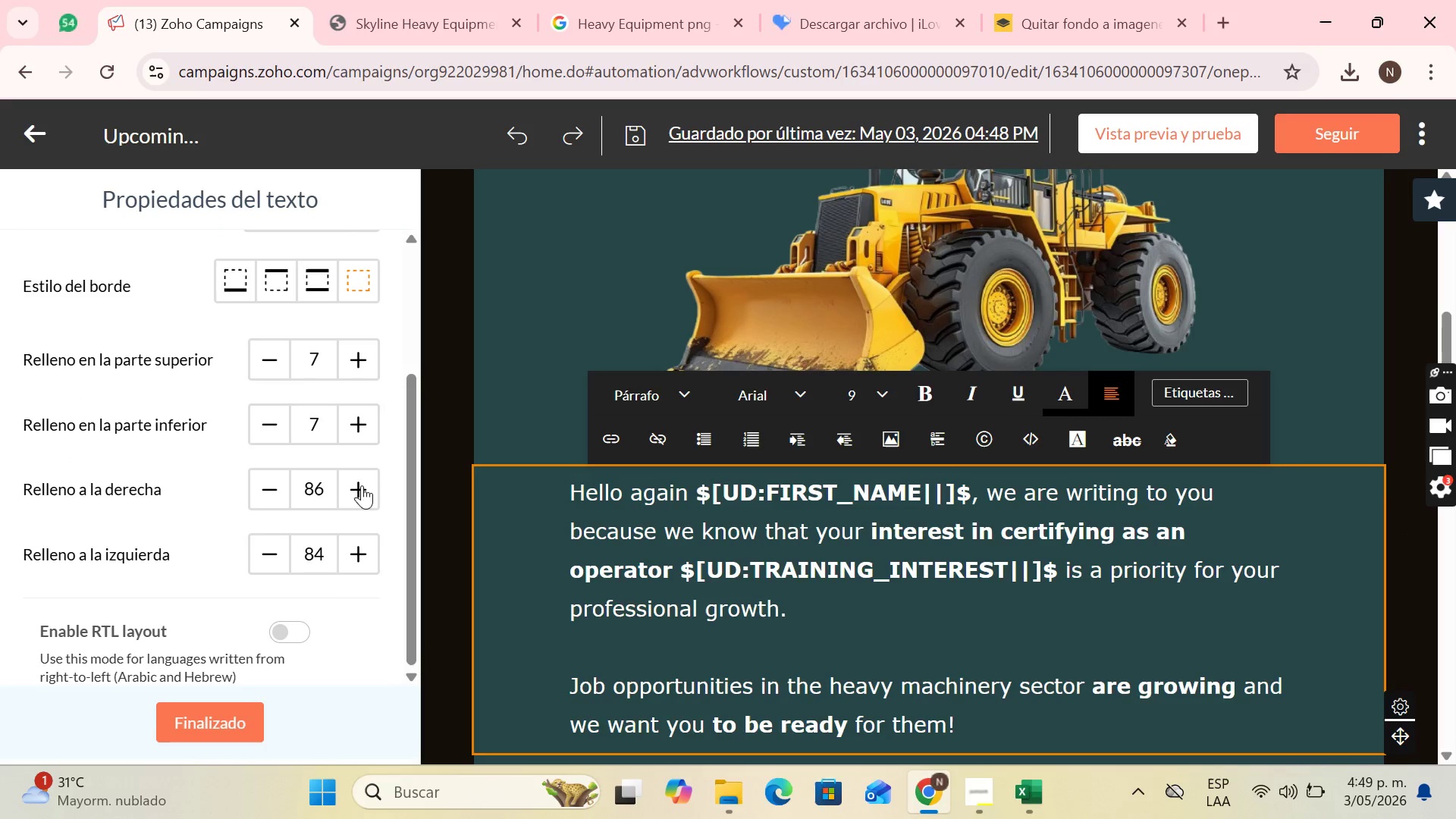 
triple_click([362, 485])
 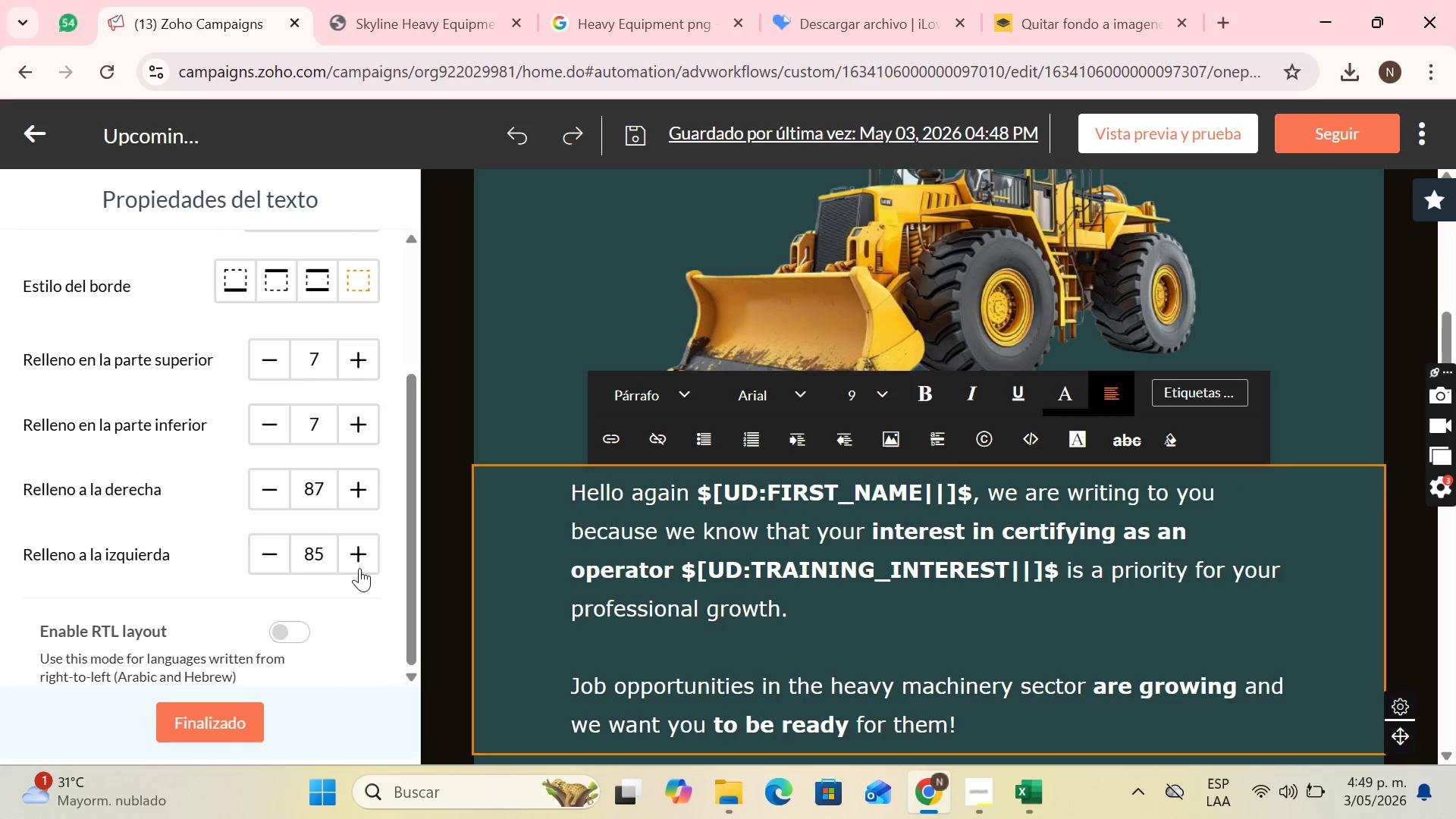 
triple_click([359, 568])
 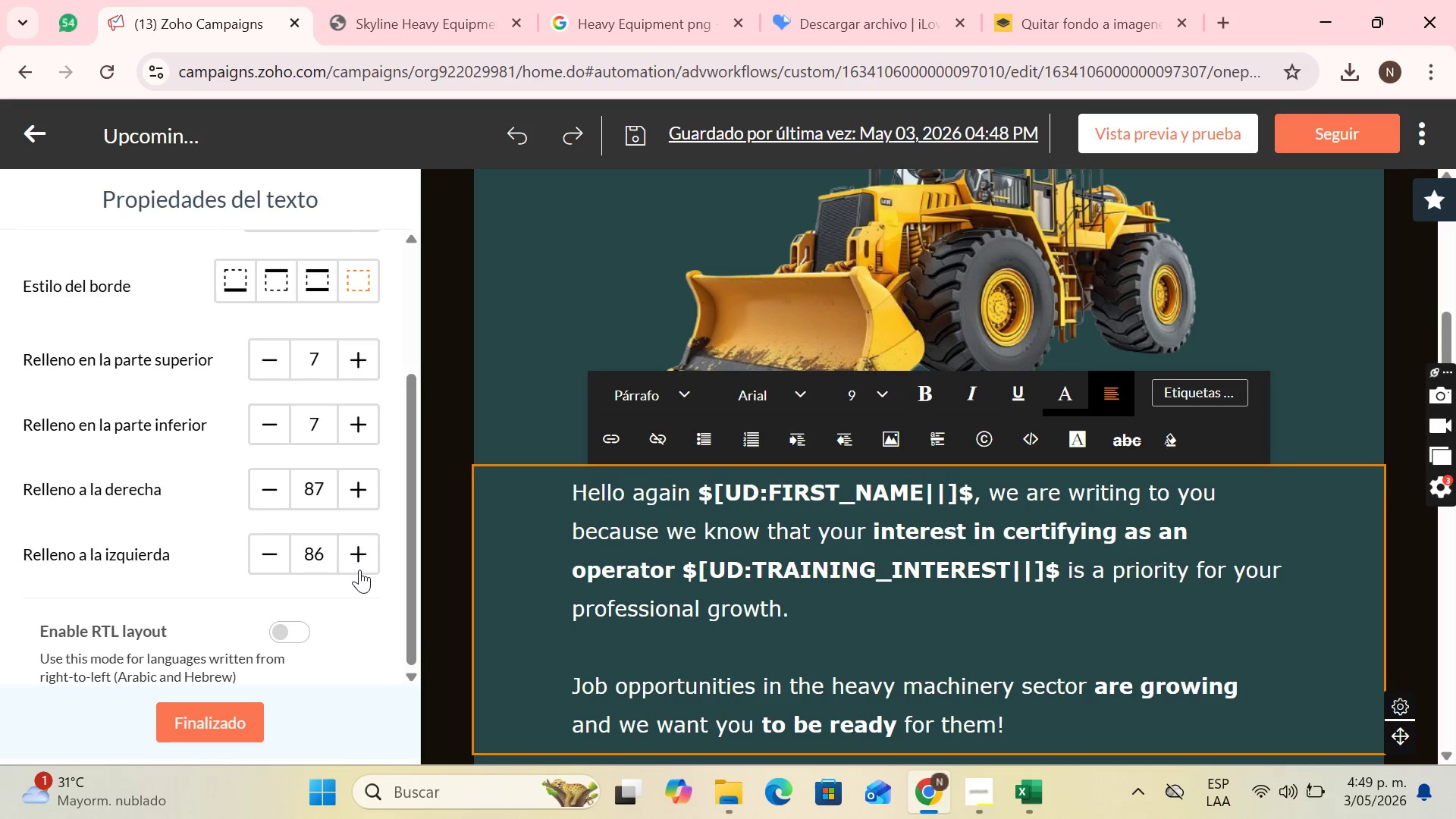 
triple_click([359, 570])
 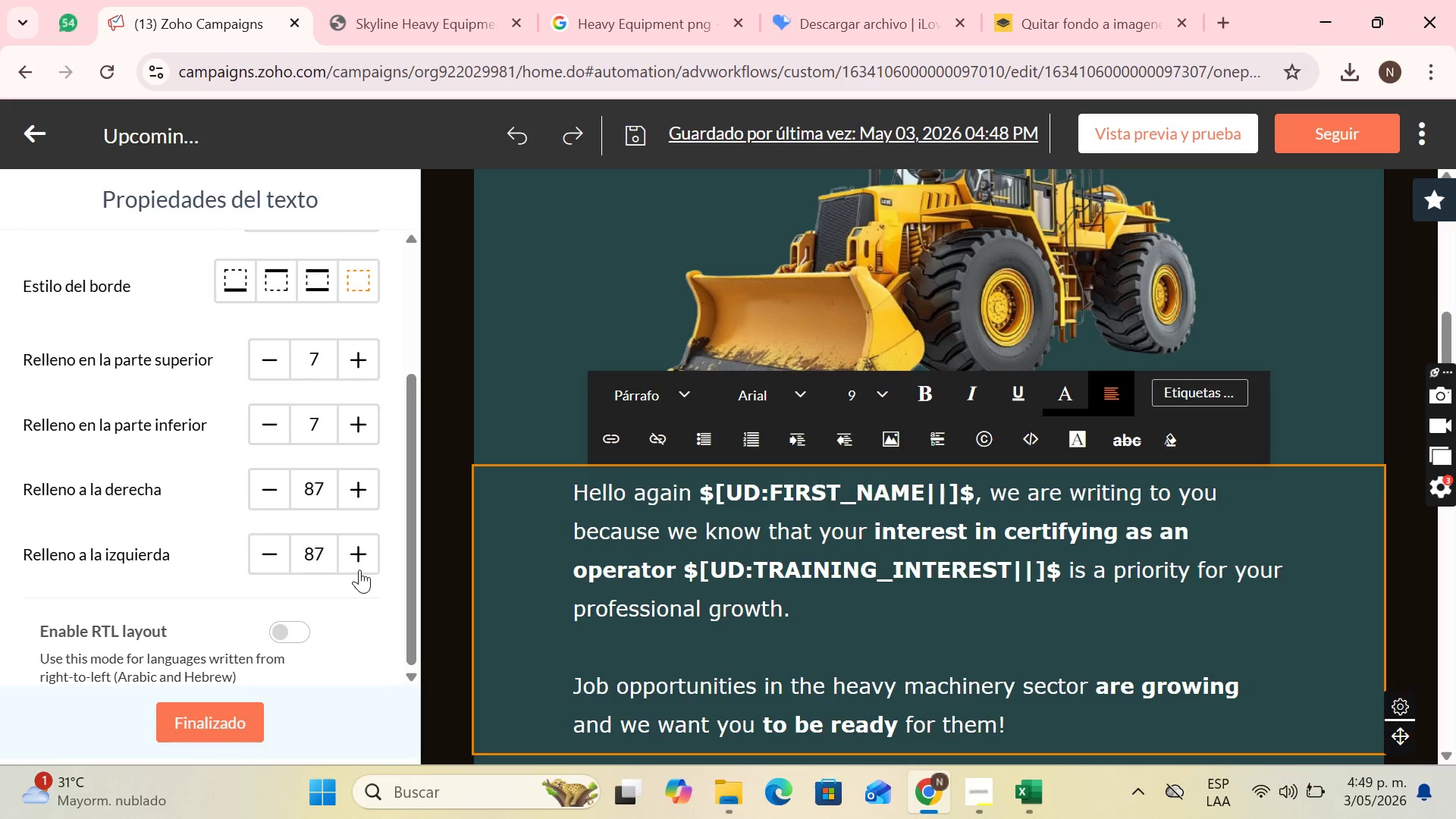 
triple_click([359, 570])
 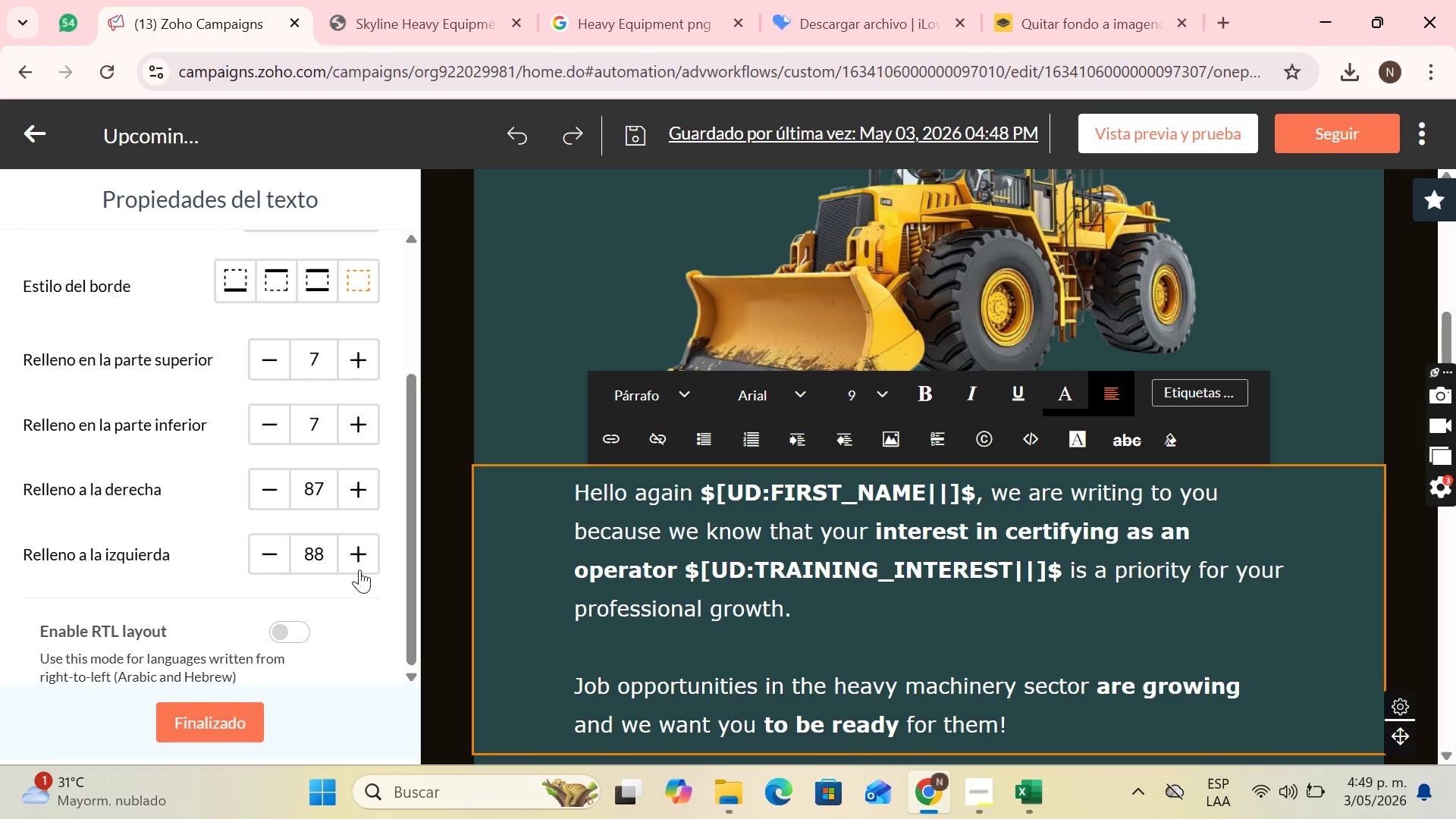 
triple_click([359, 570])
 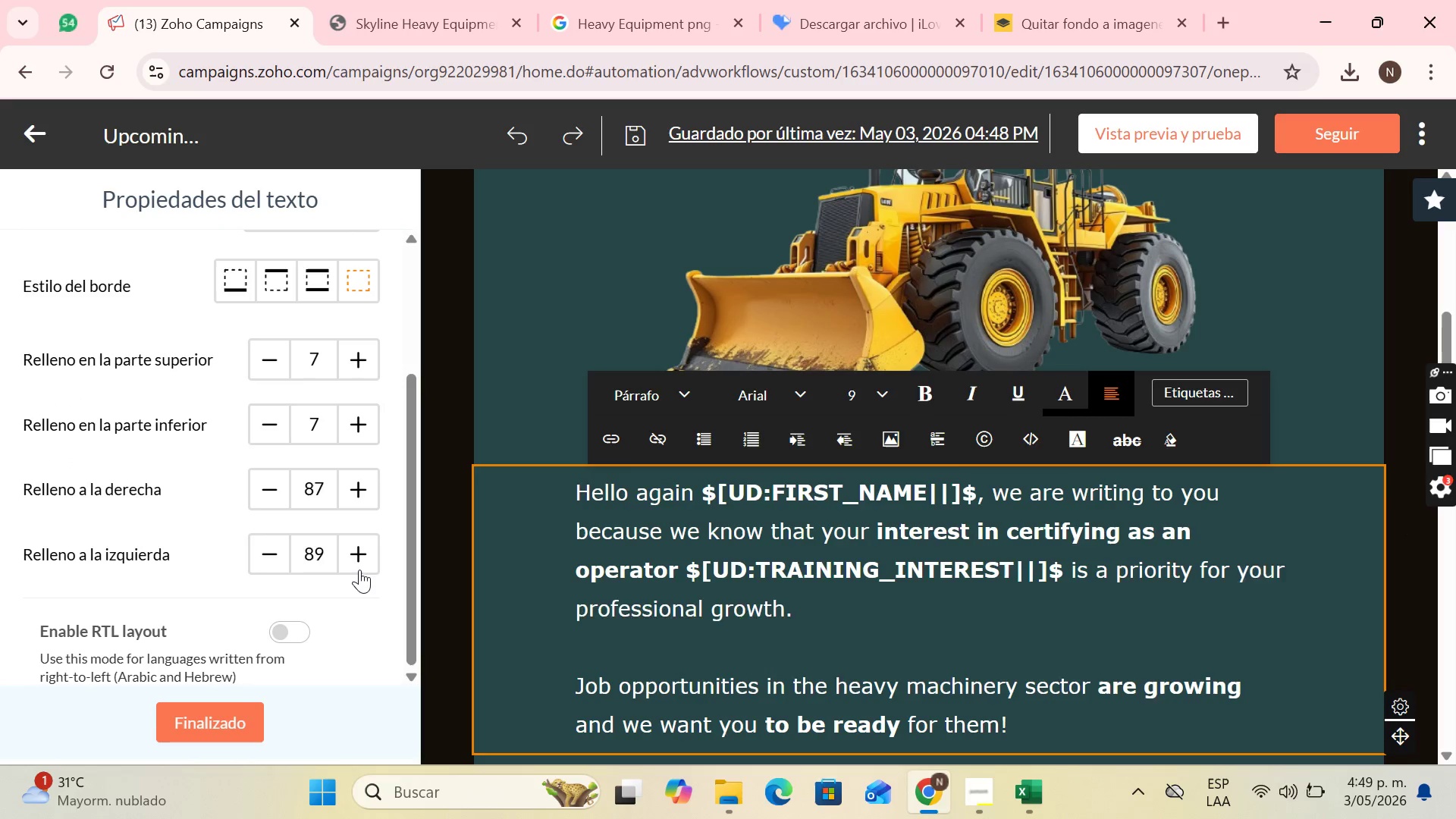 
triple_click([359, 570])
 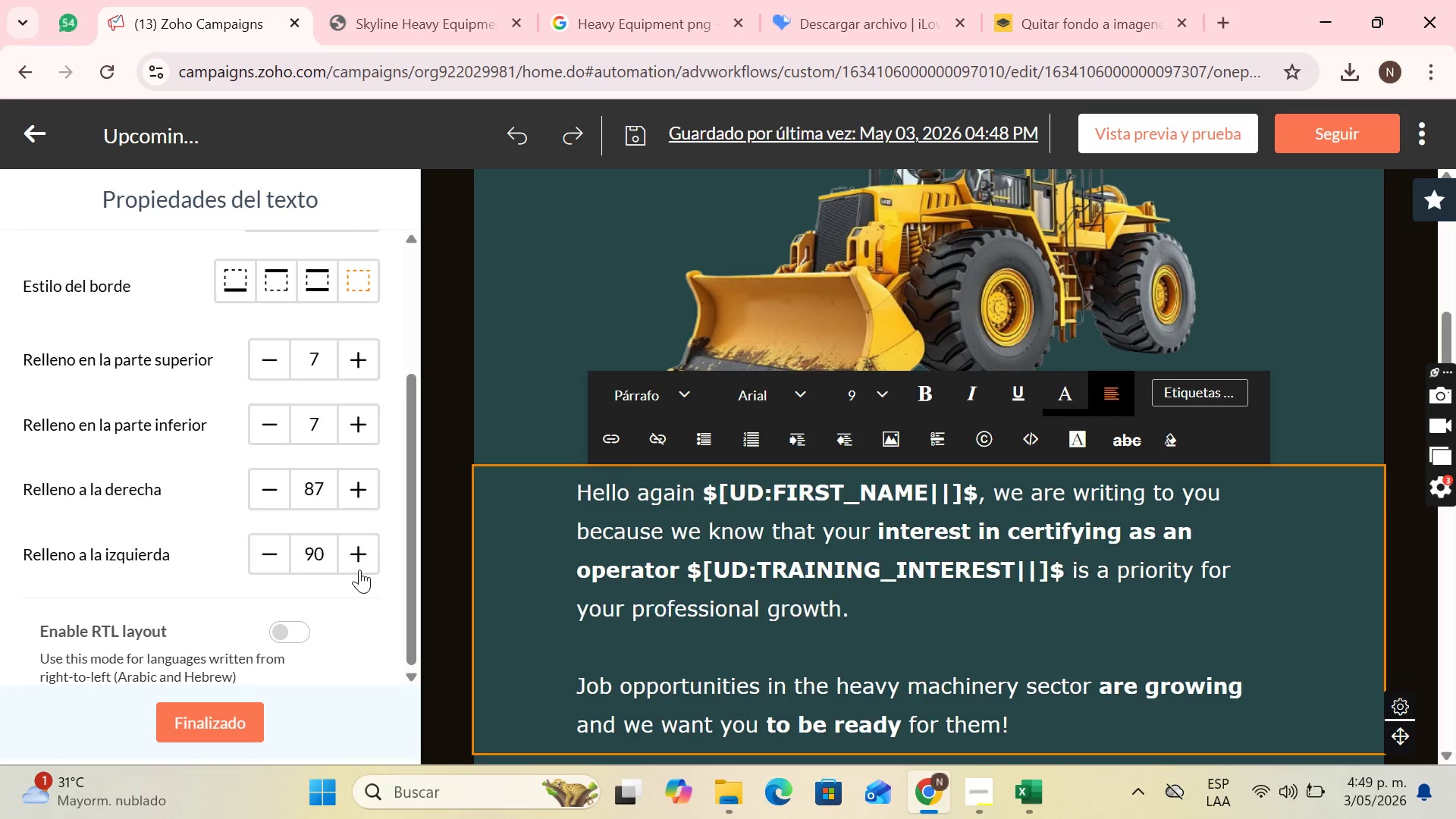 
triple_click([359, 570])
 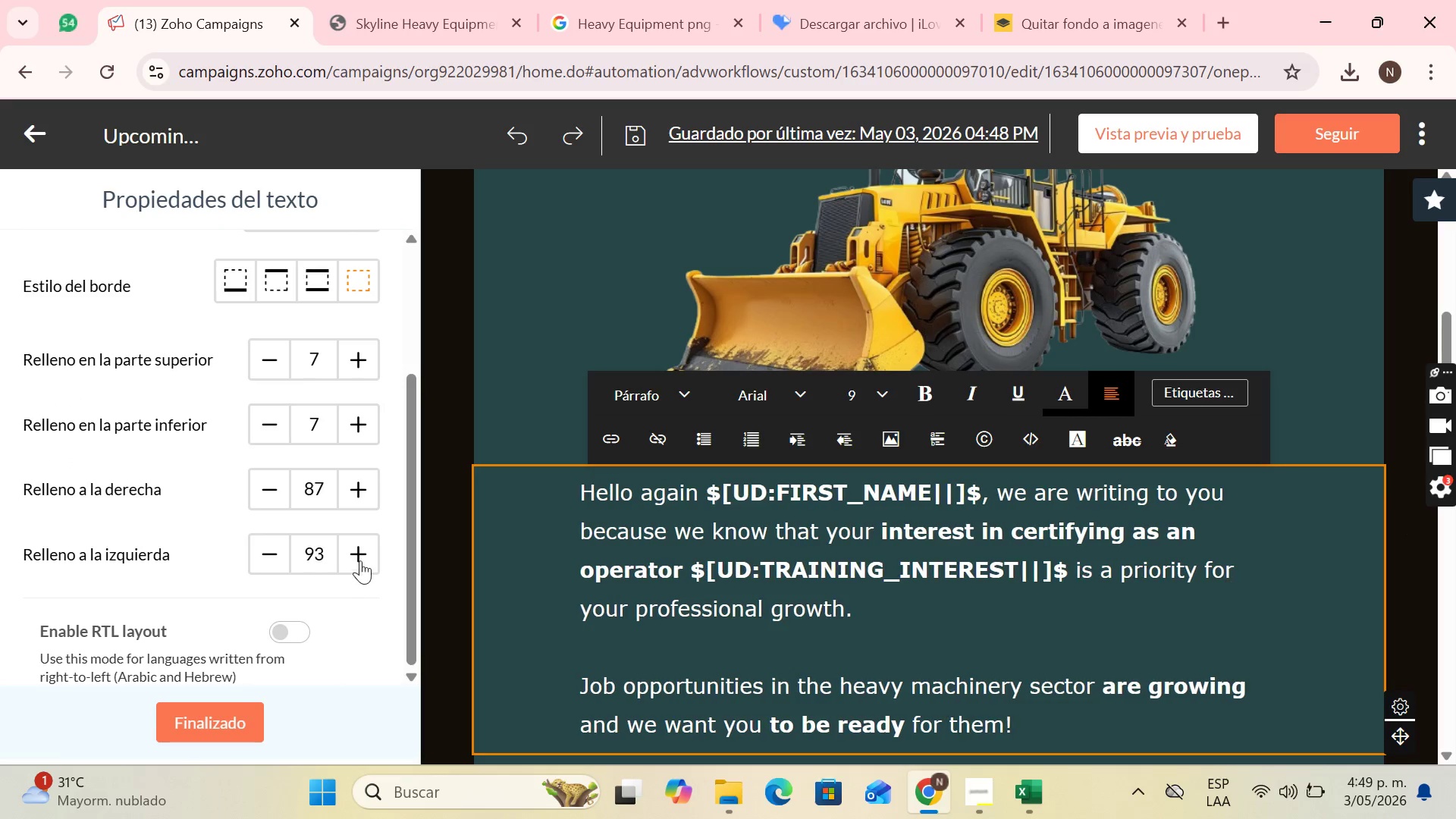 
triple_click([360, 559])
 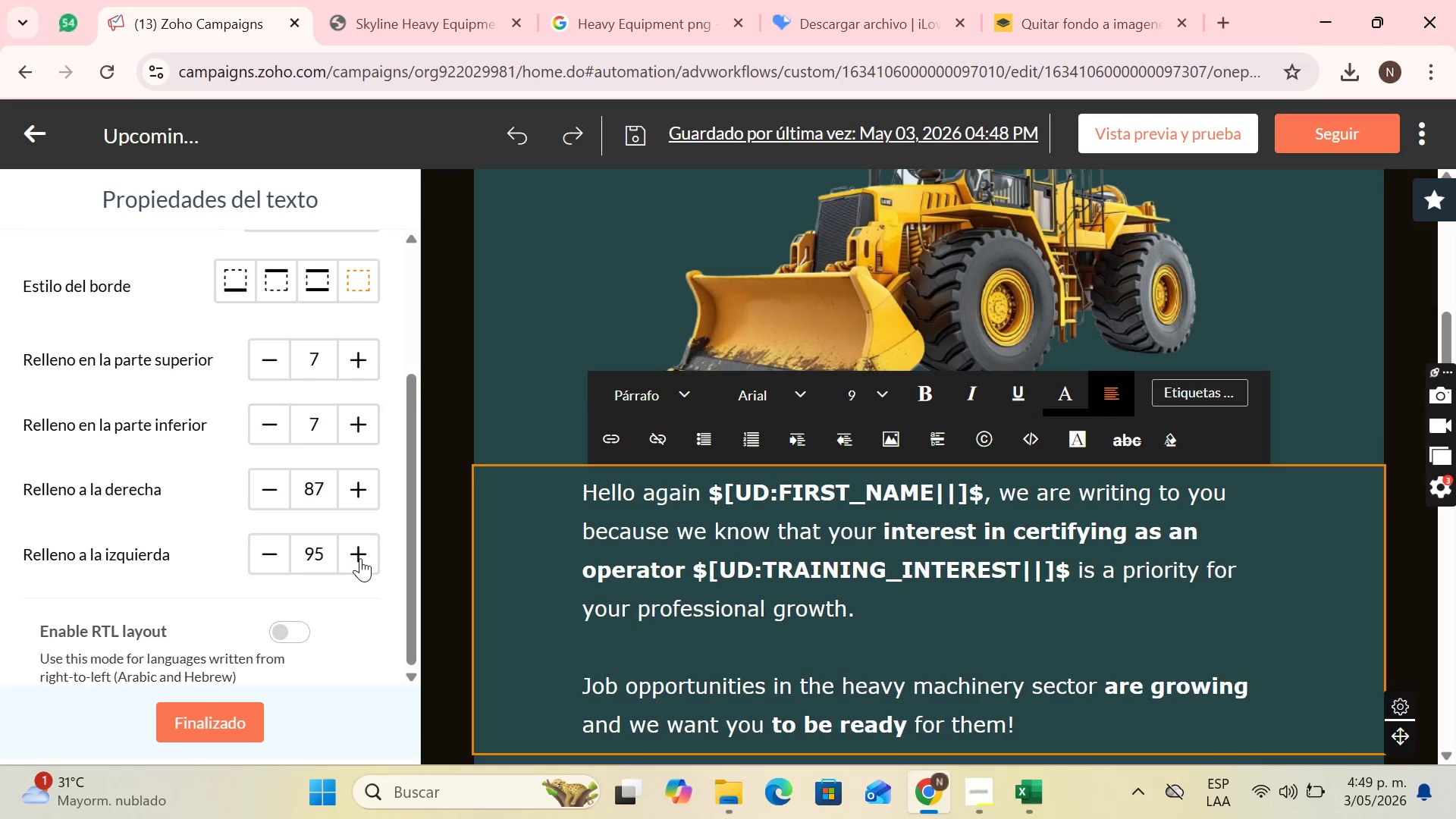 
triple_click([360, 558])
 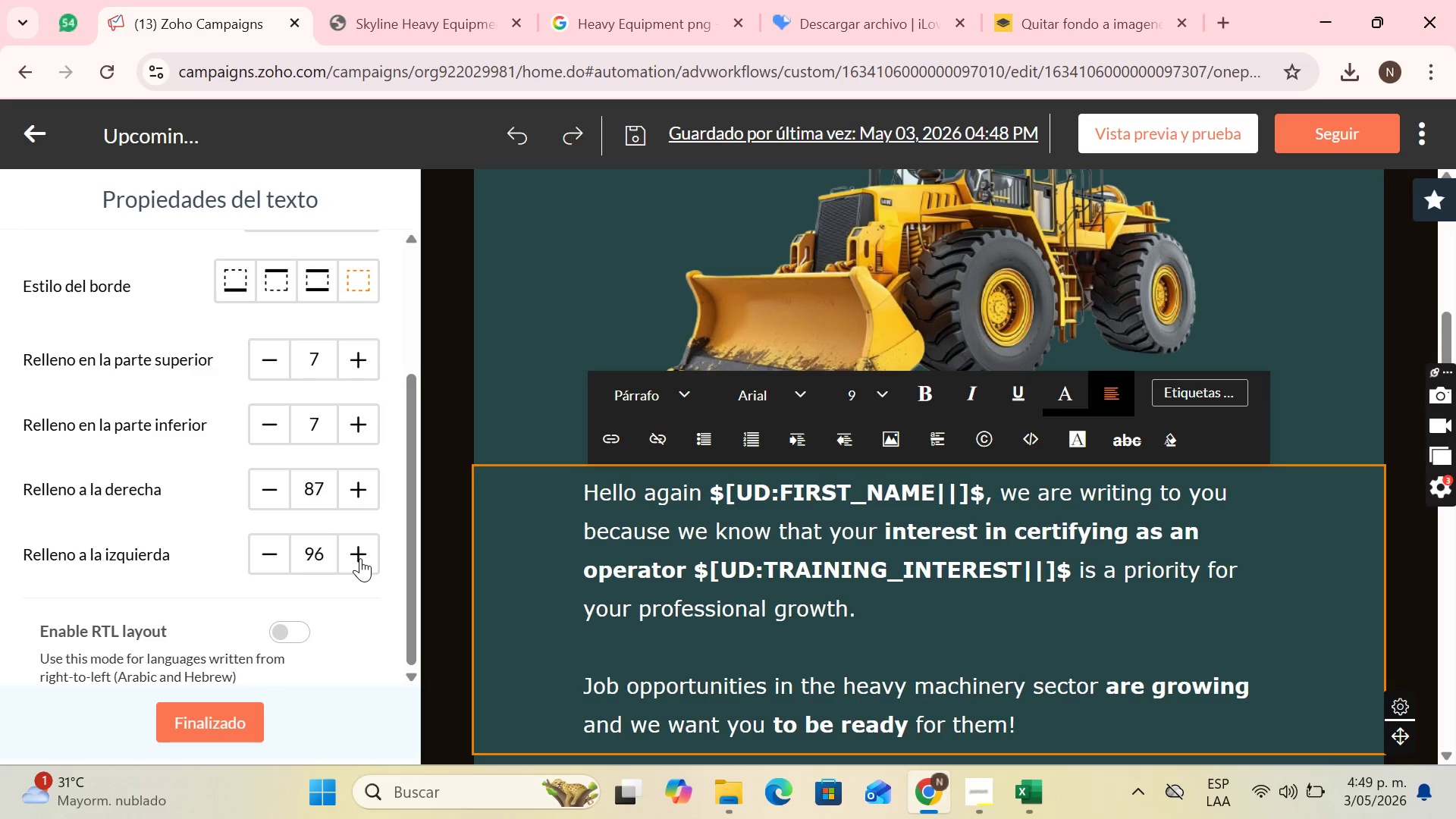 
triple_click([360, 558])
 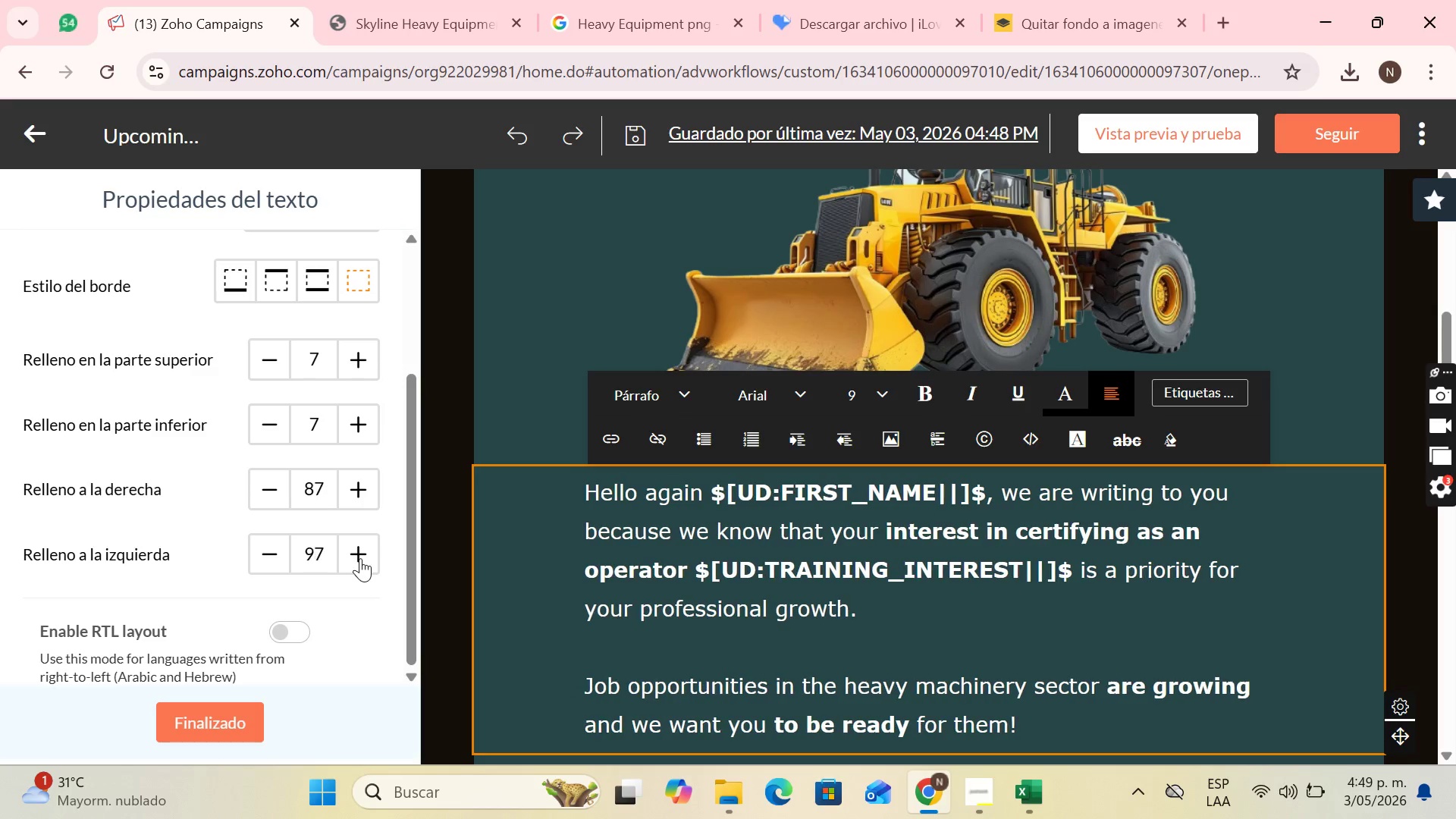 
triple_click([360, 558])
 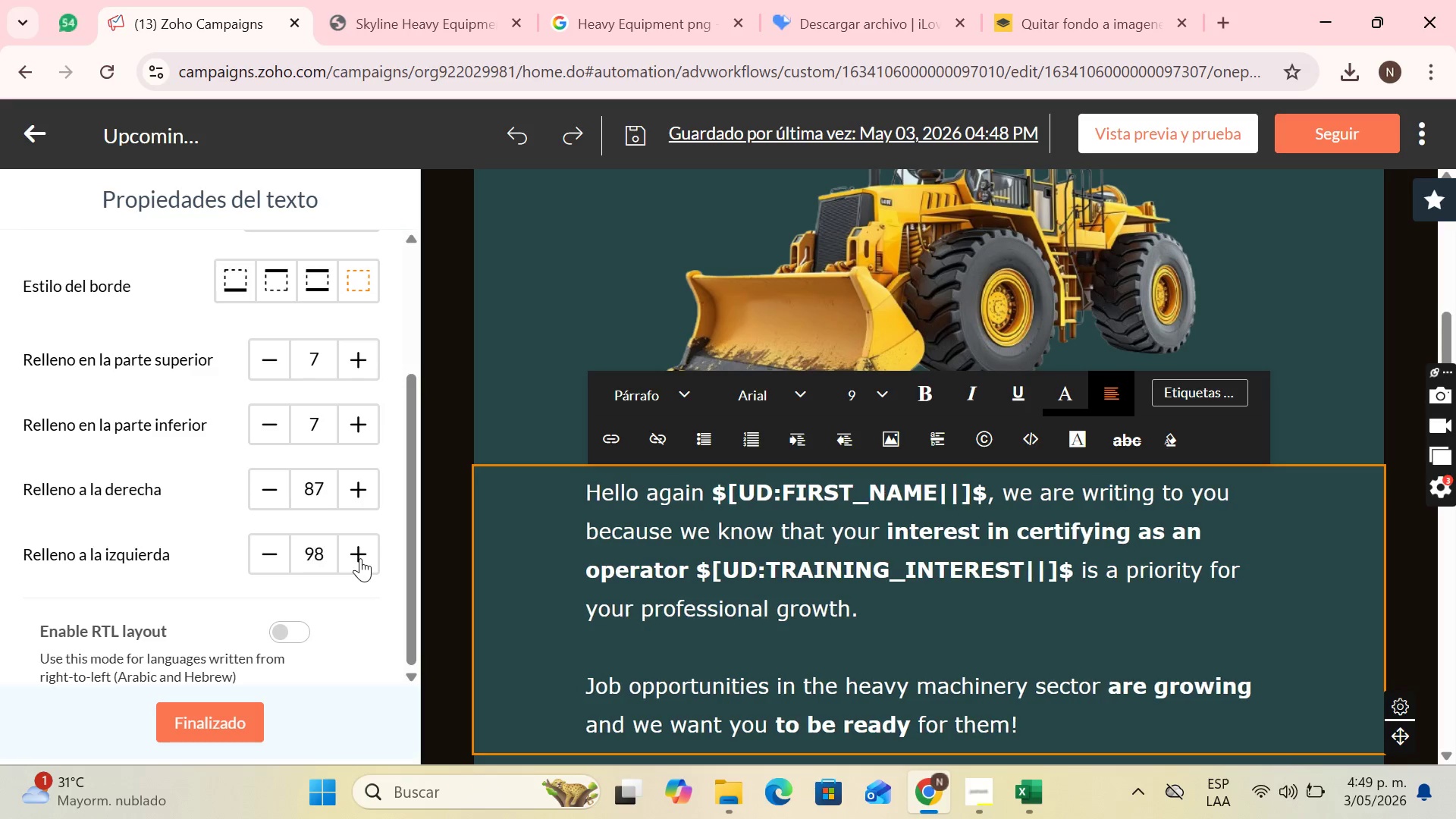 
triple_click([360, 558])
 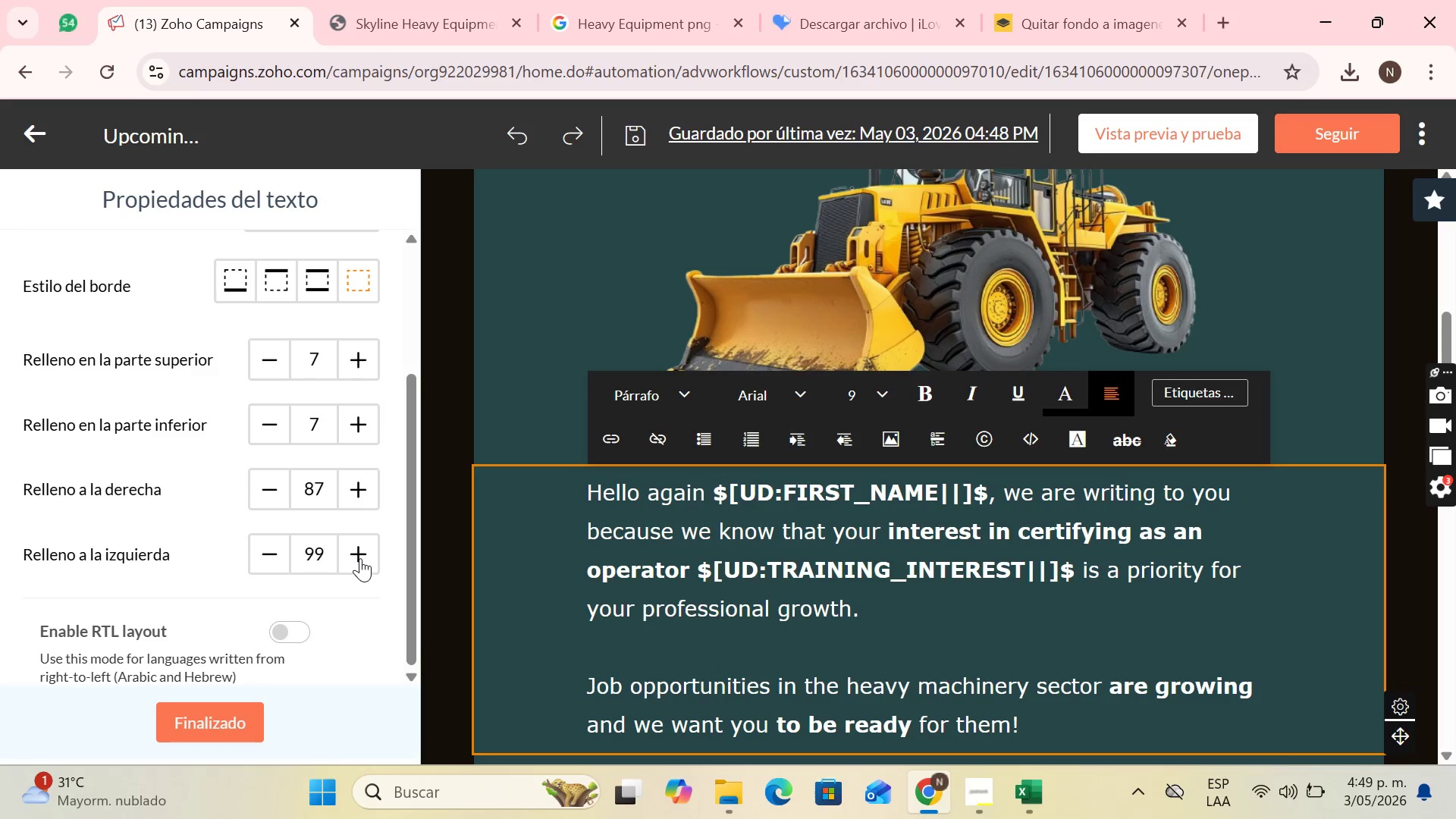 
triple_click([360, 558])
 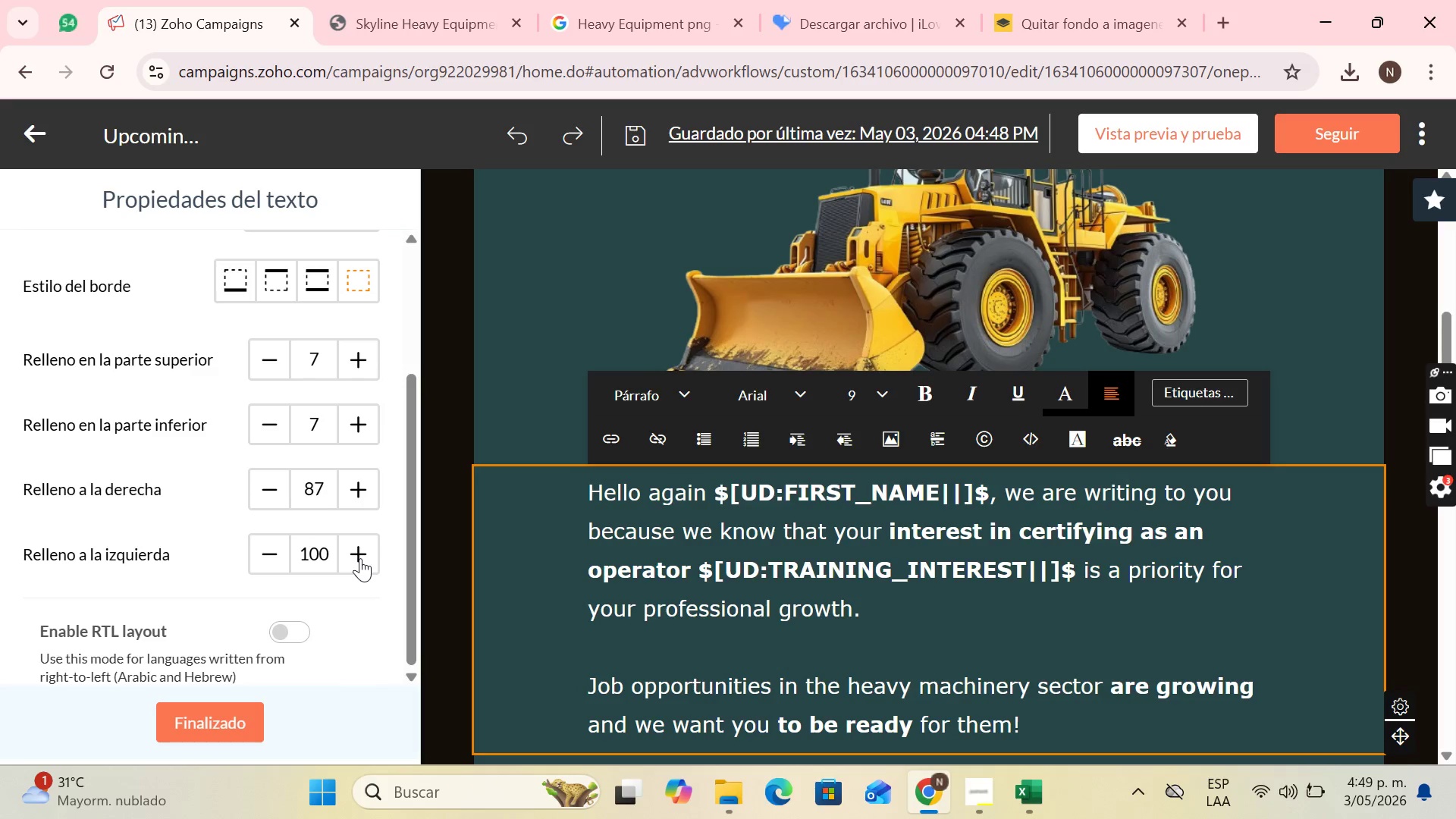 
triple_click([360, 558])
 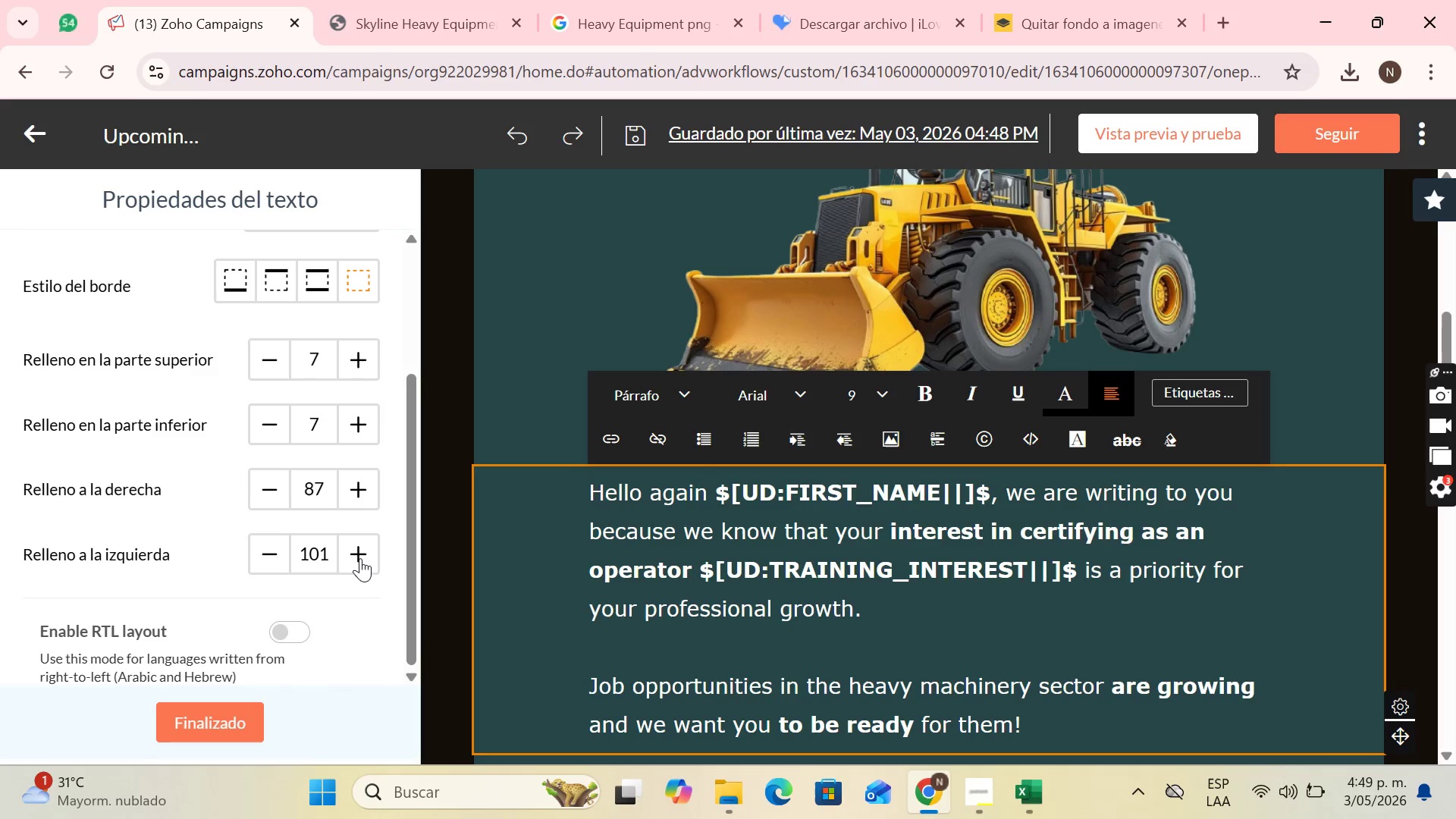 
triple_click([360, 558])
 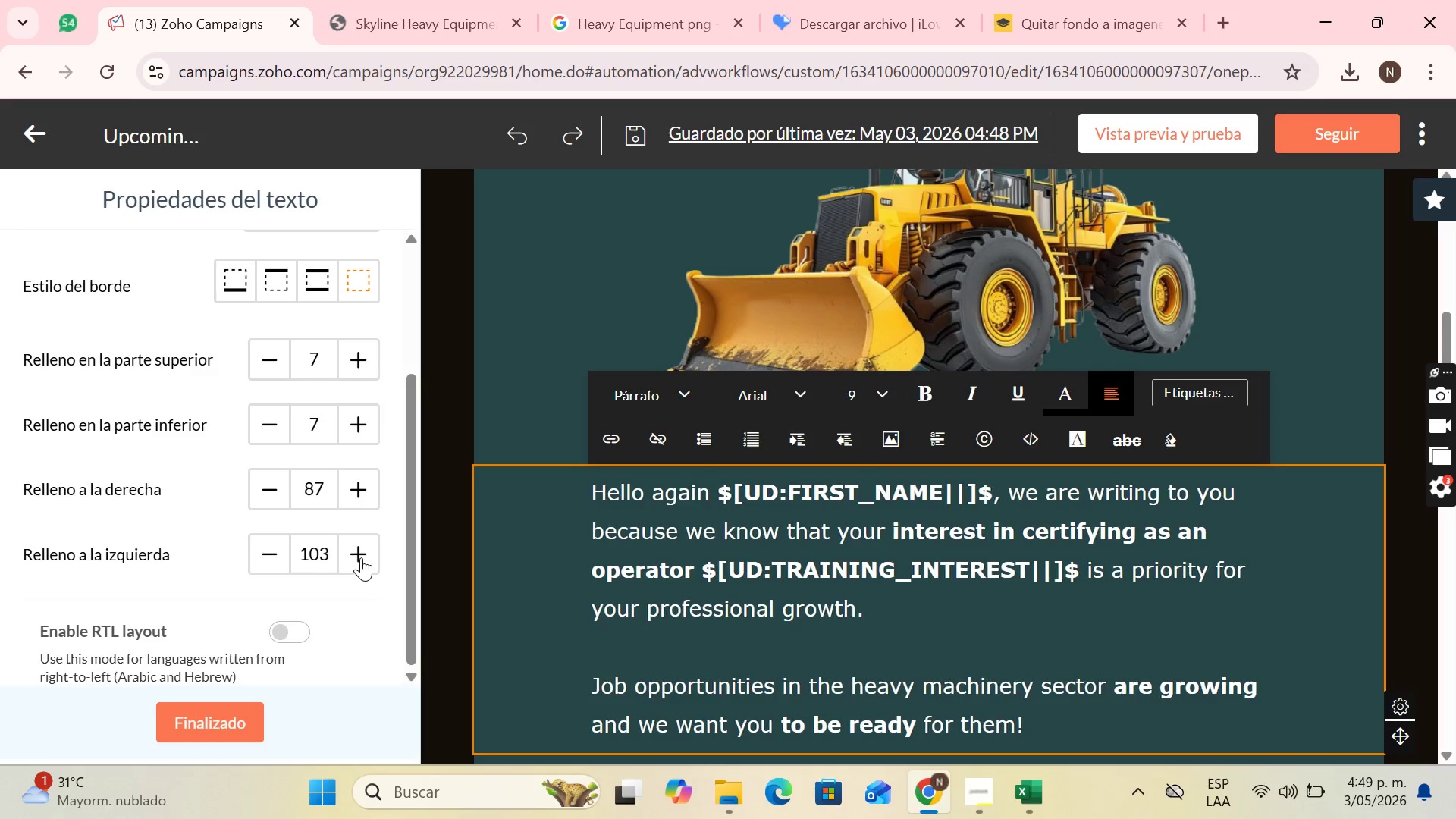 
triple_click([361, 557])
 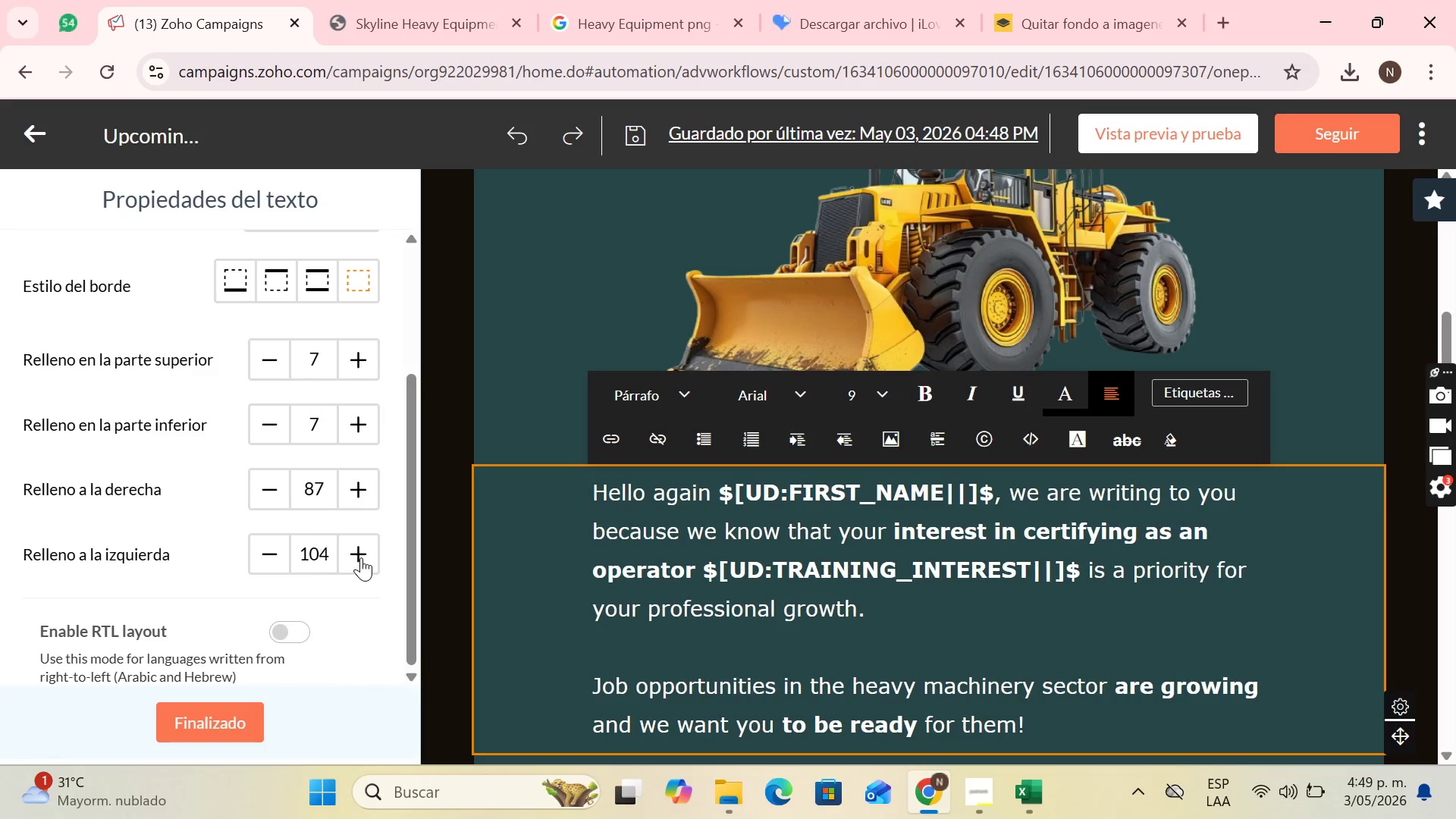 
triple_click([361, 557])
 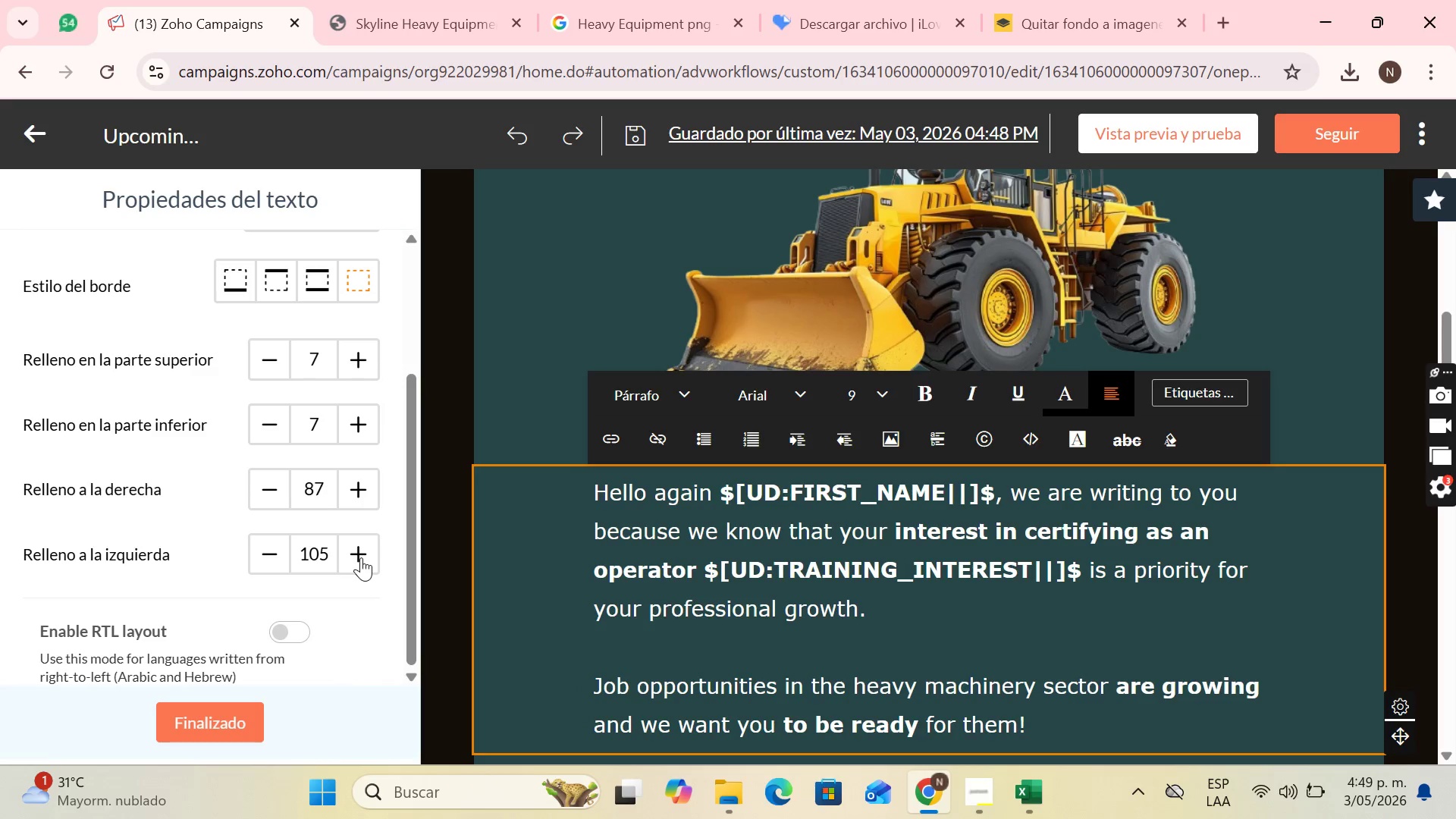 
triple_click([361, 557])
 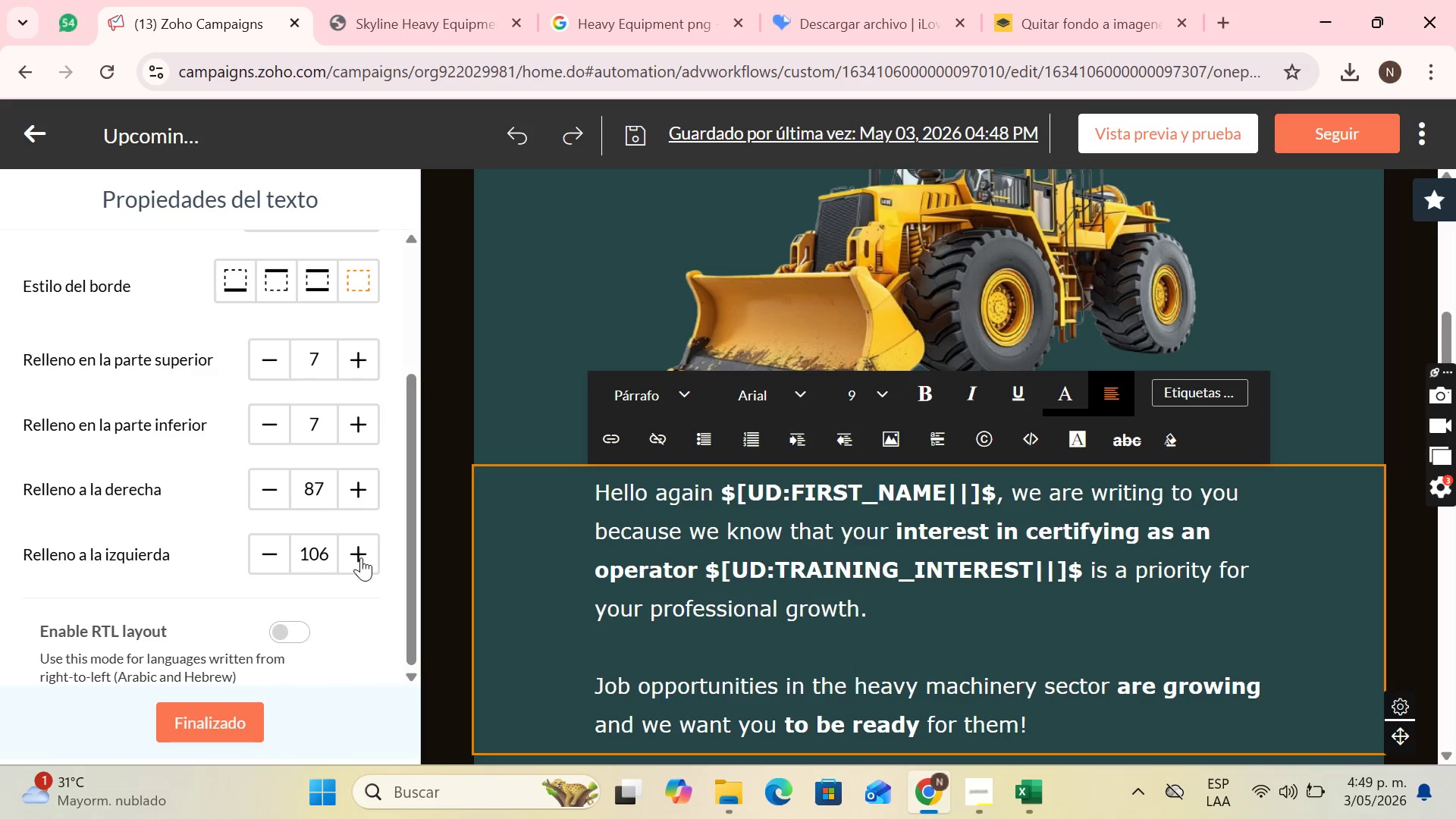 
triple_click([361, 557])
 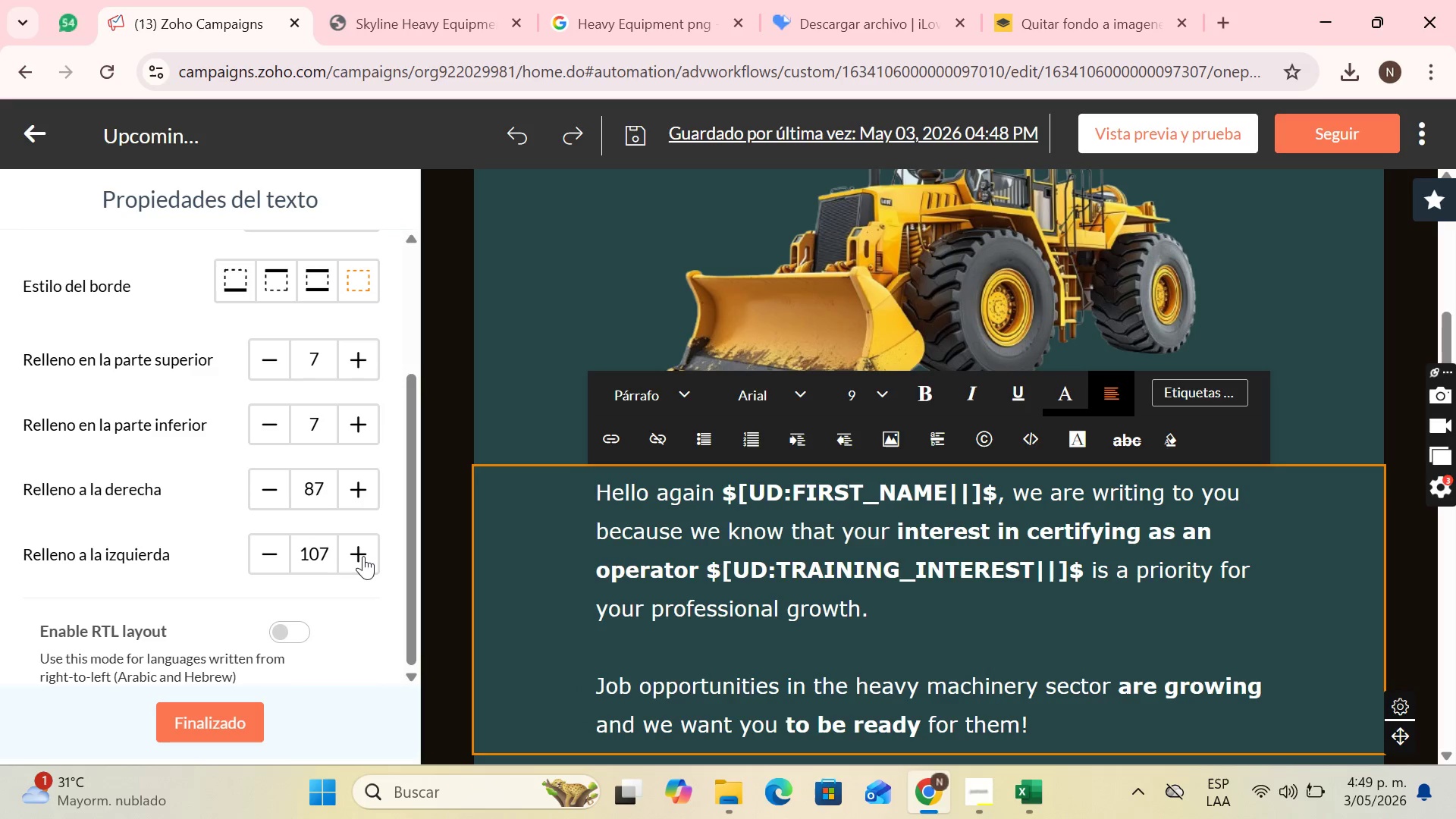 
triple_click([363, 556])
 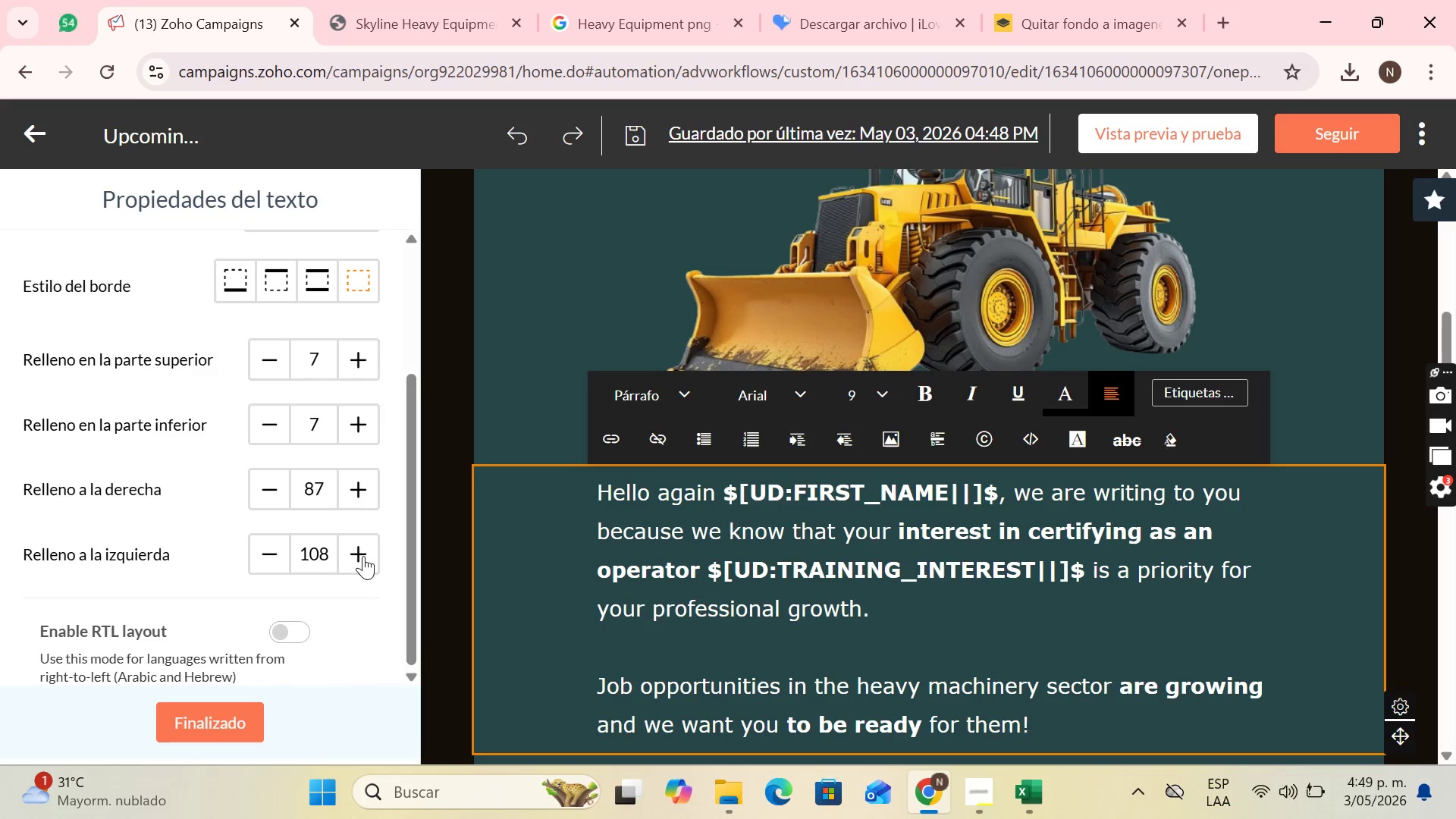 
triple_click([363, 556])
 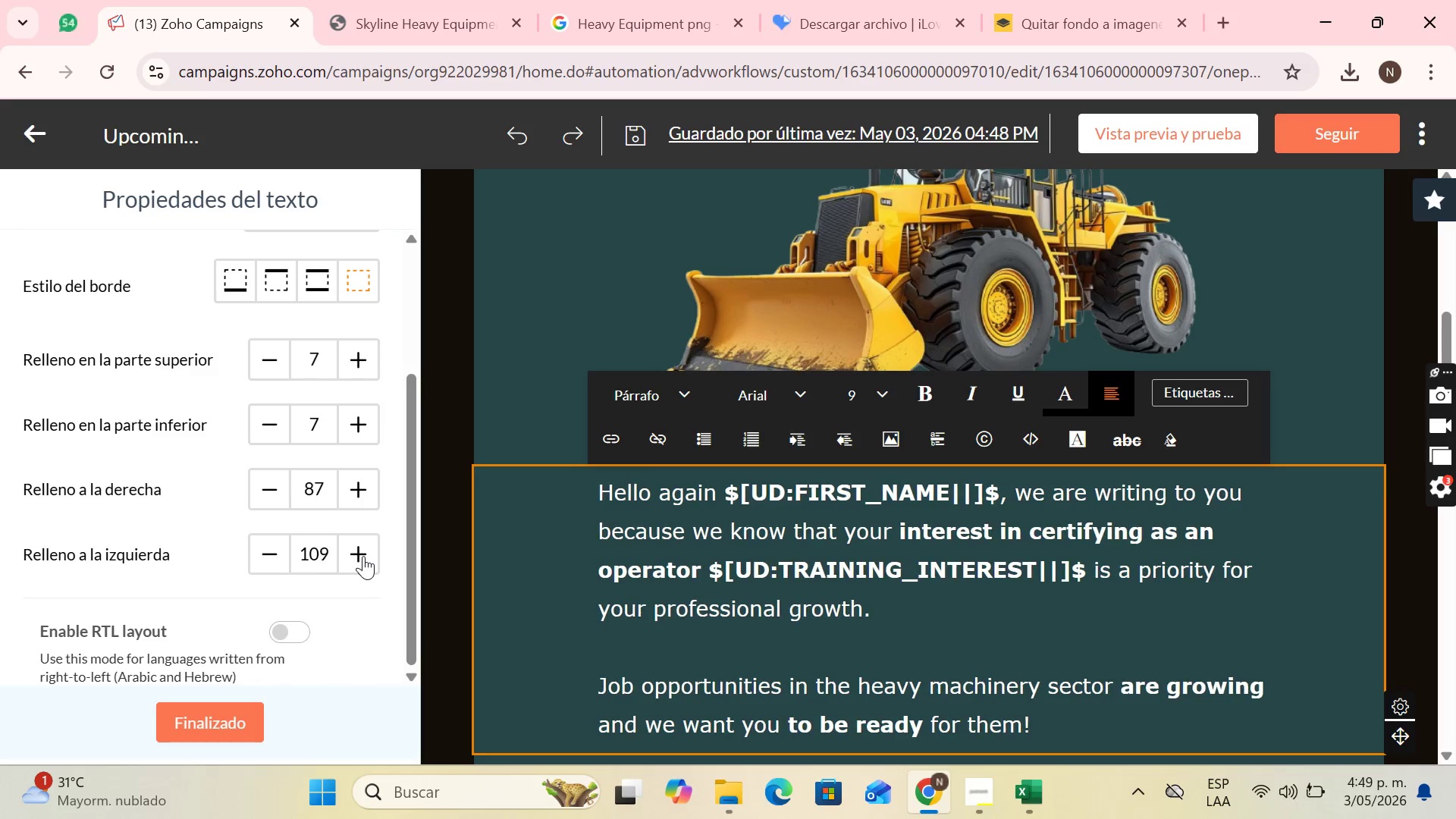 
triple_click([363, 556])
 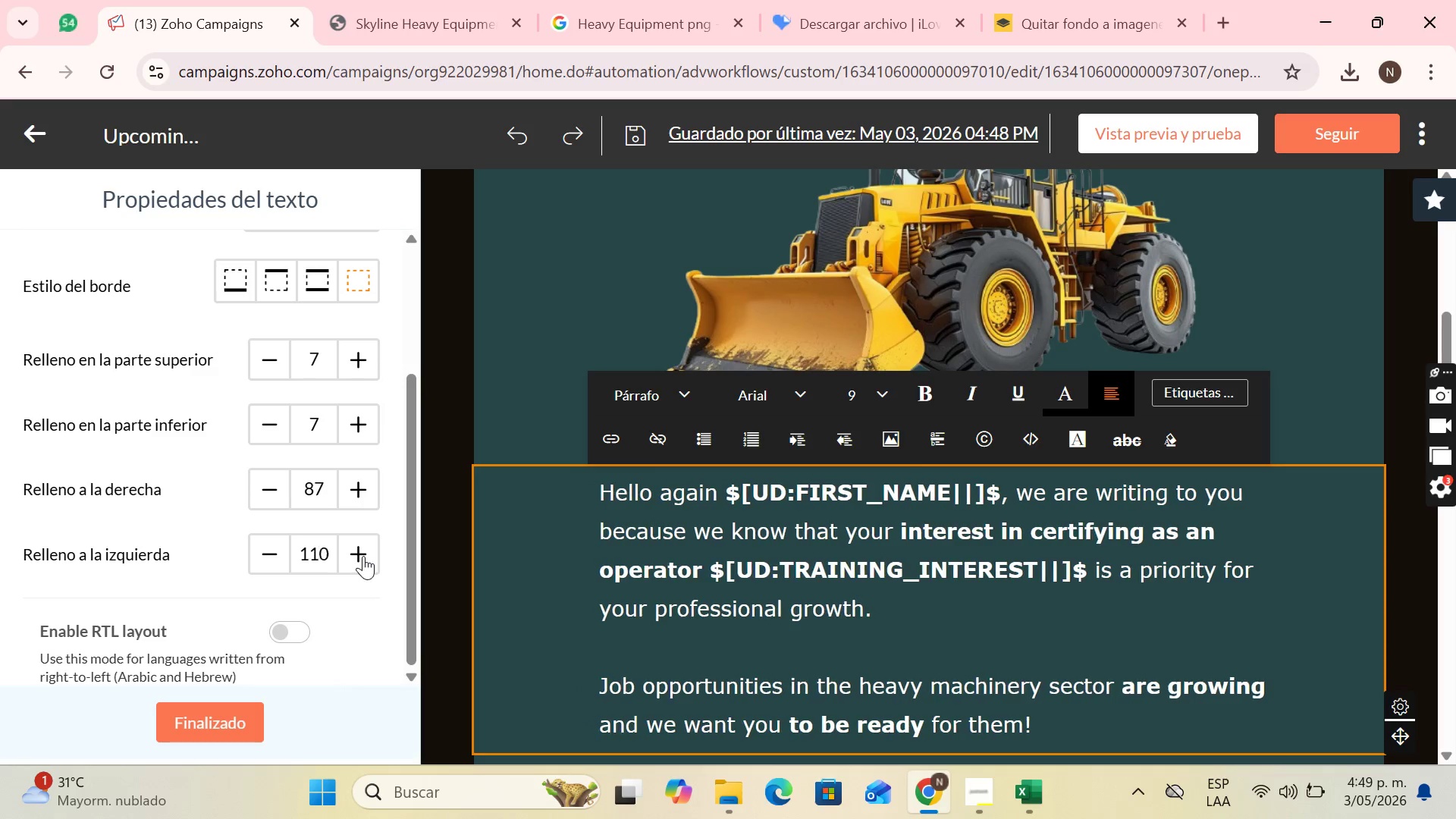 
triple_click([363, 556])
 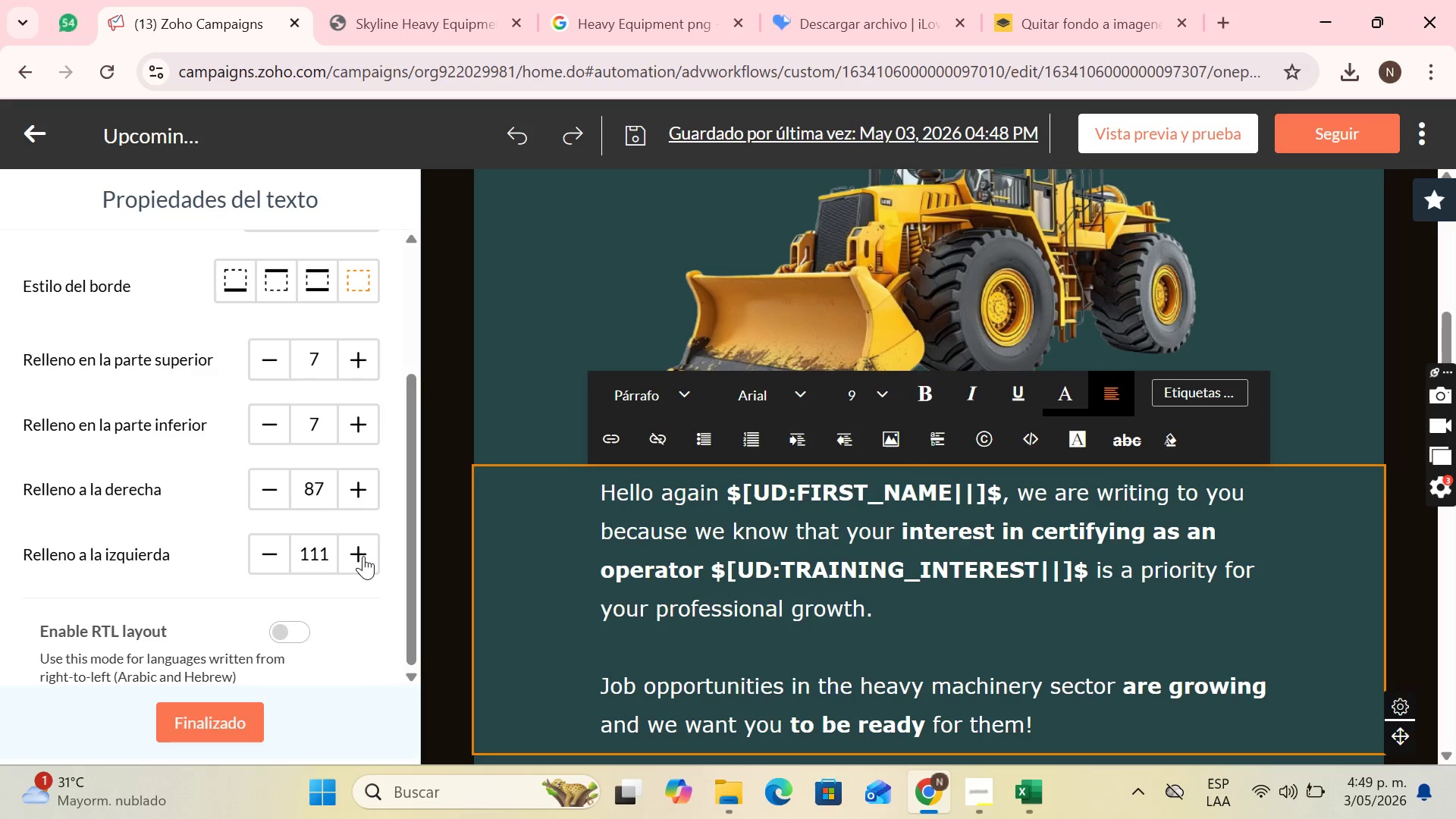 
triple_click([363, 556])
 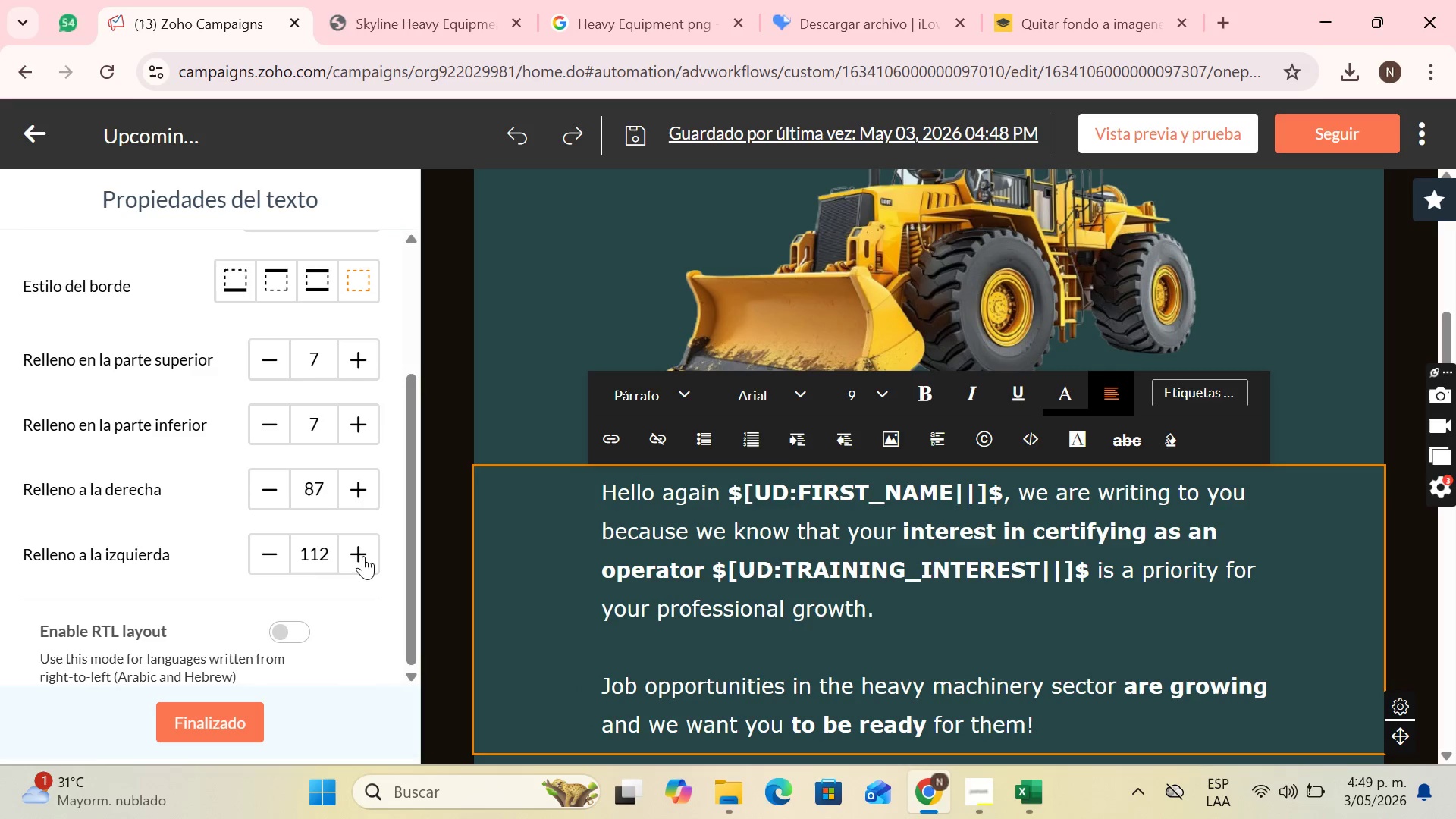 
triple_click([363, 556])
 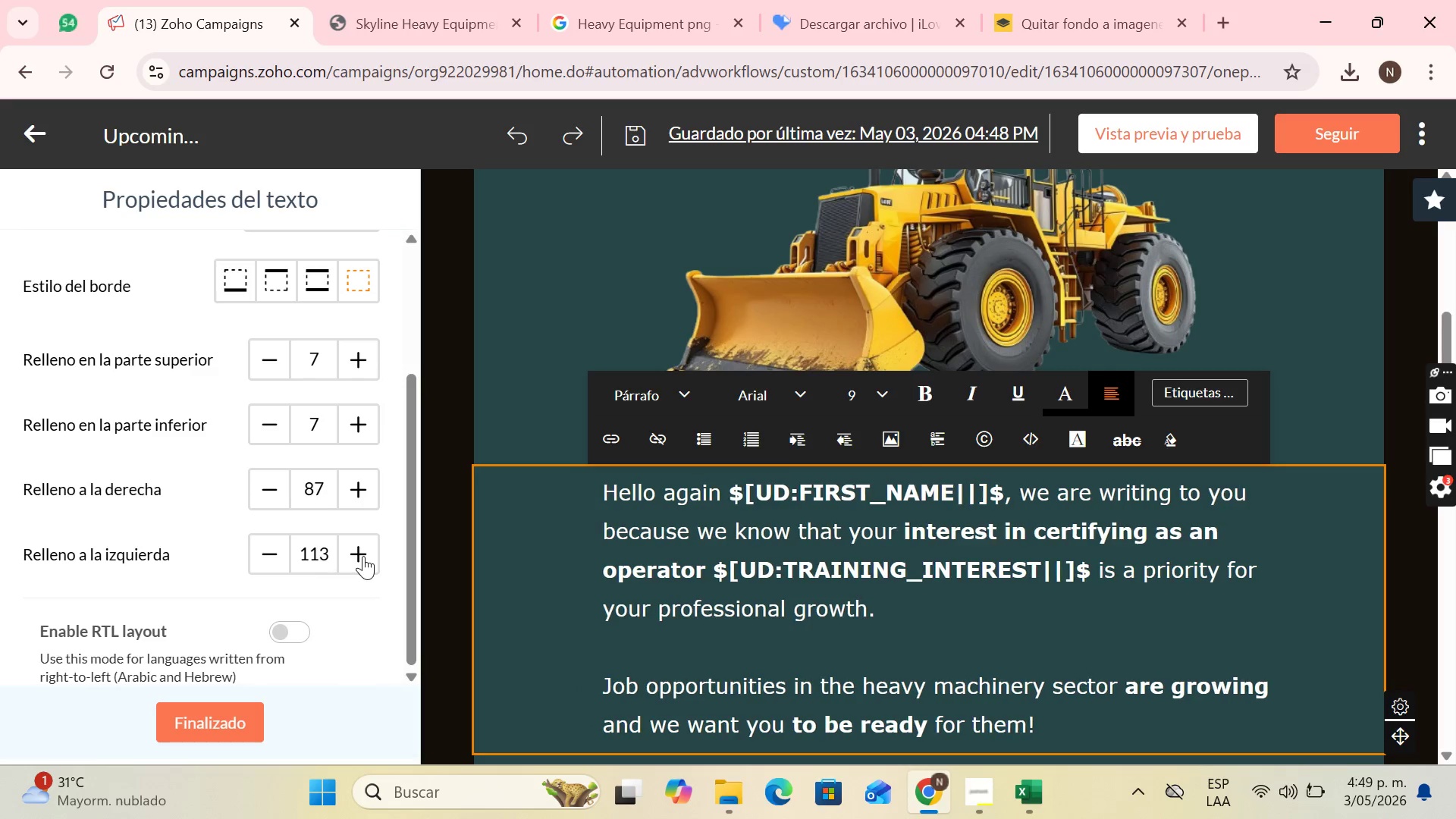 
triple_click([363, 556])
 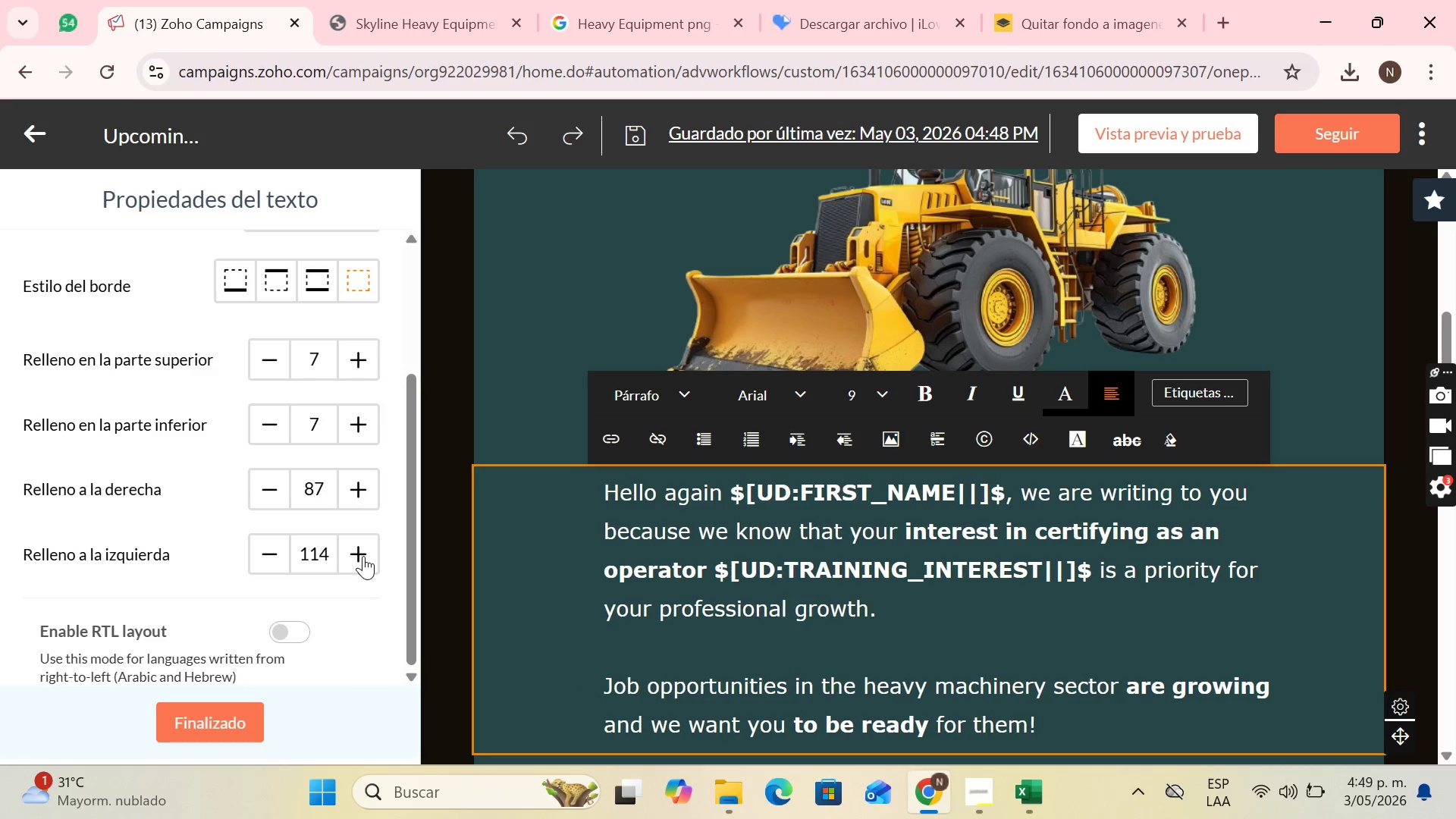 
triple_click([363, 556])
 